 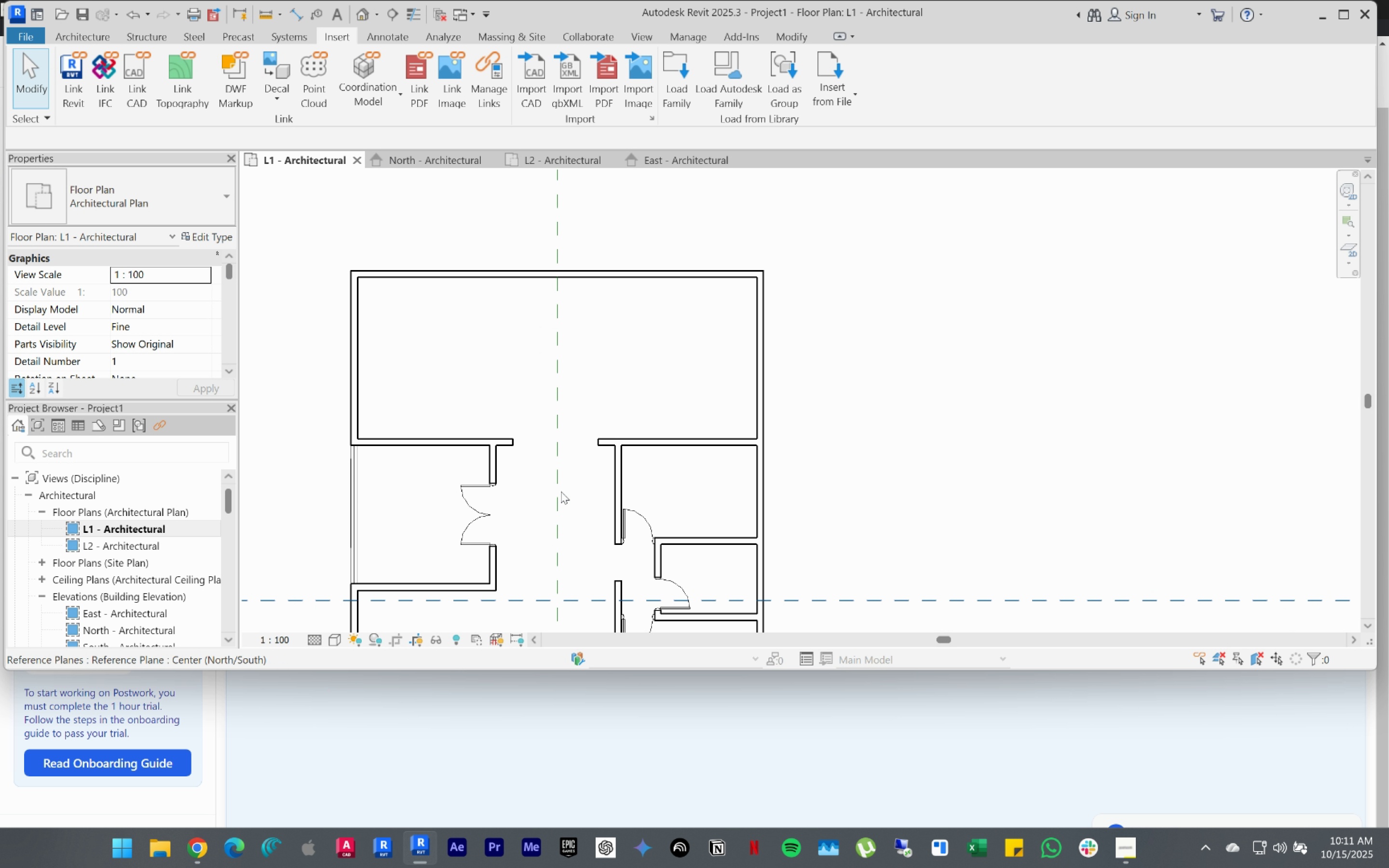 
scroll: coordinate [799, 394], scroll_direction: down, amount: 8.0
 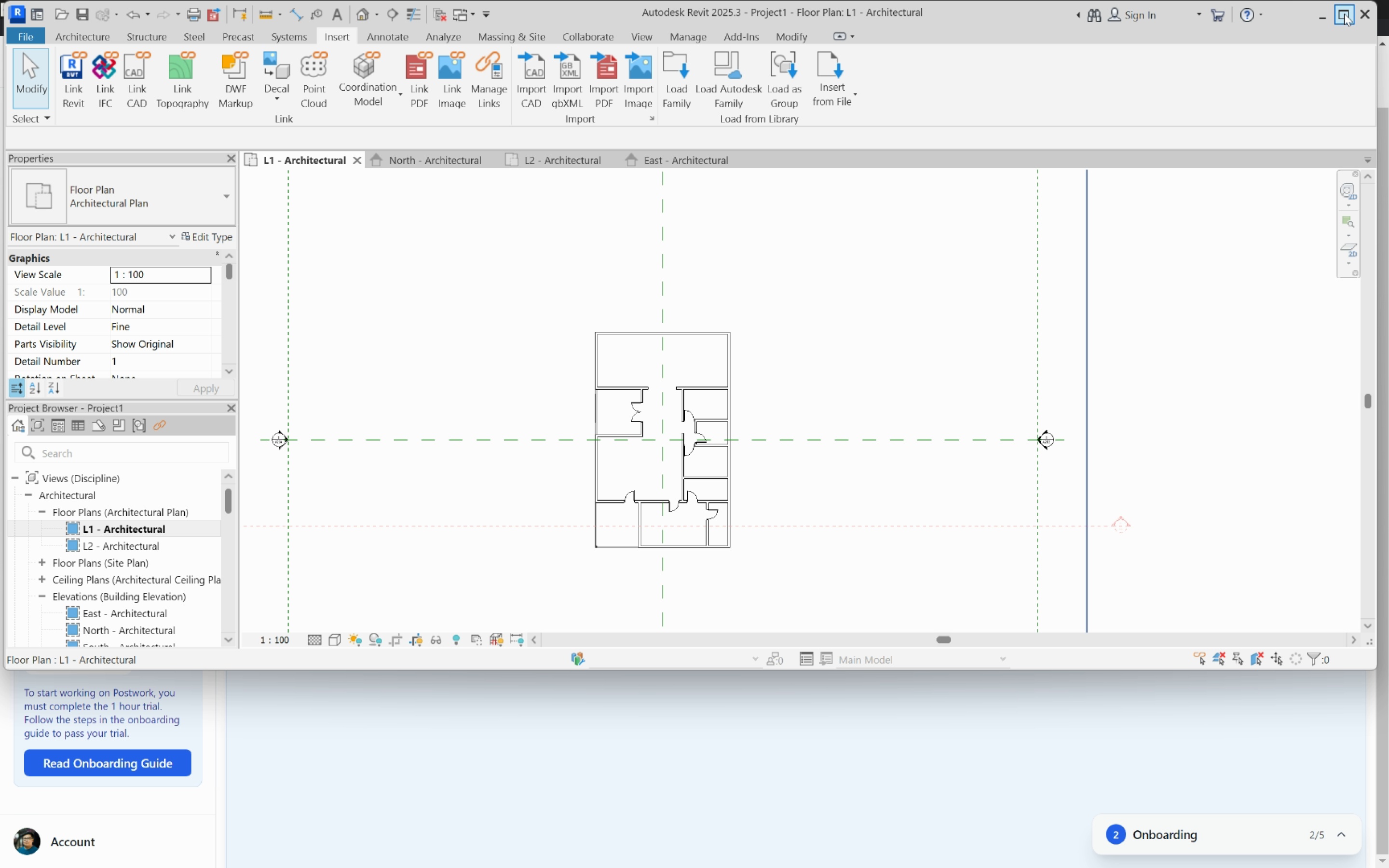 
left_click([1344, 14])
 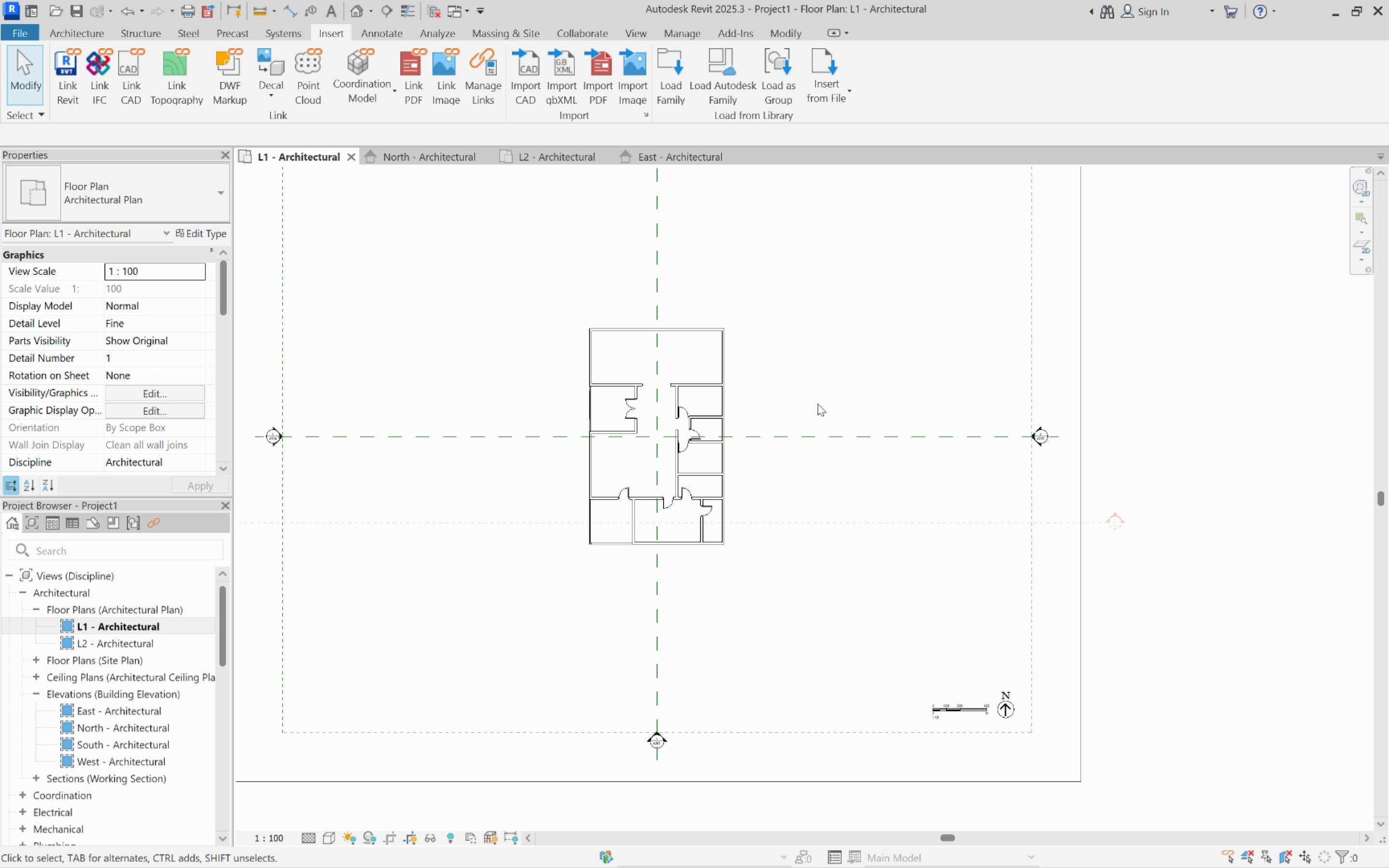 
scroll: coordinate [749, 455], scroll_direction: up, amount: 6.0
 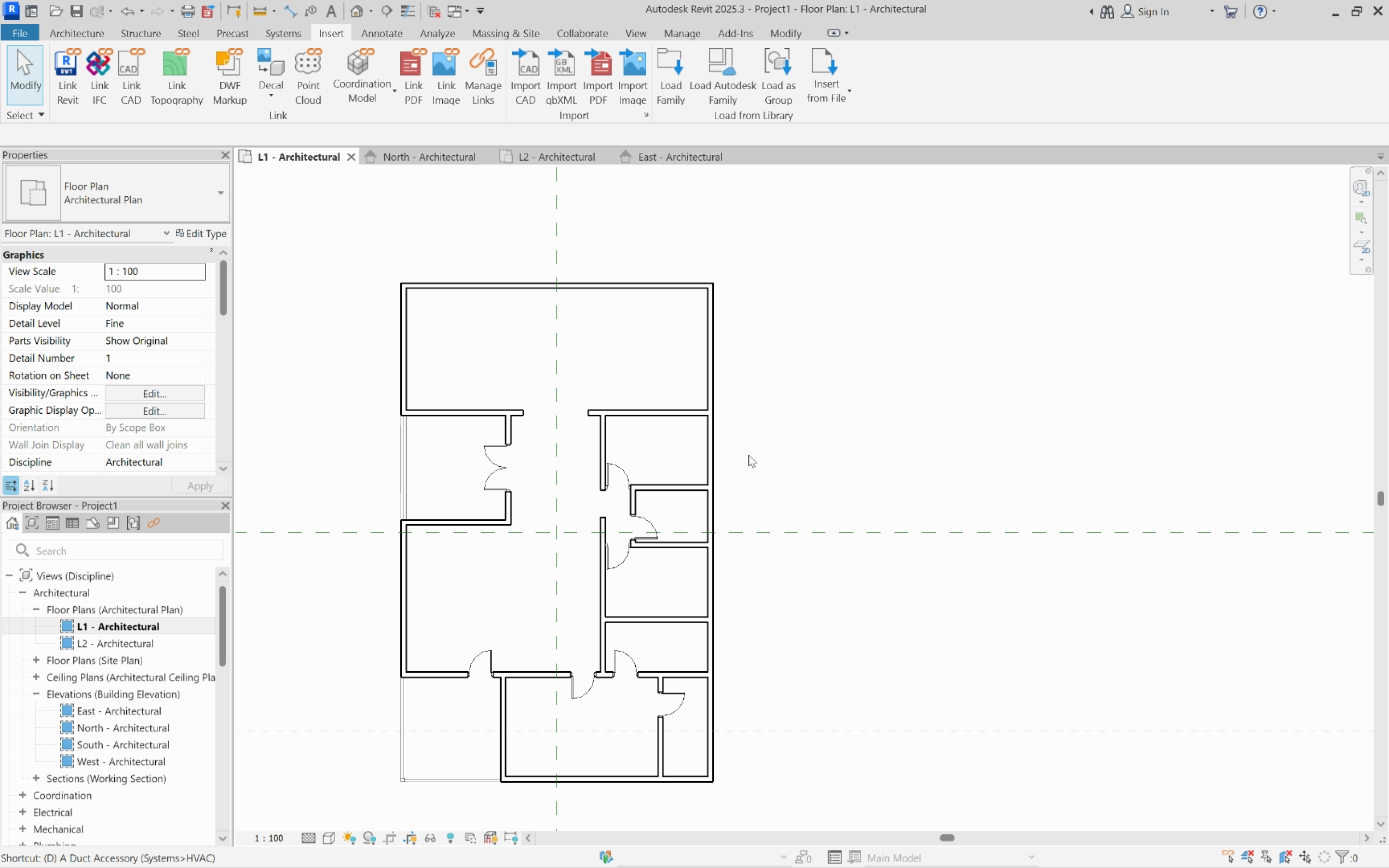 
key(D)
 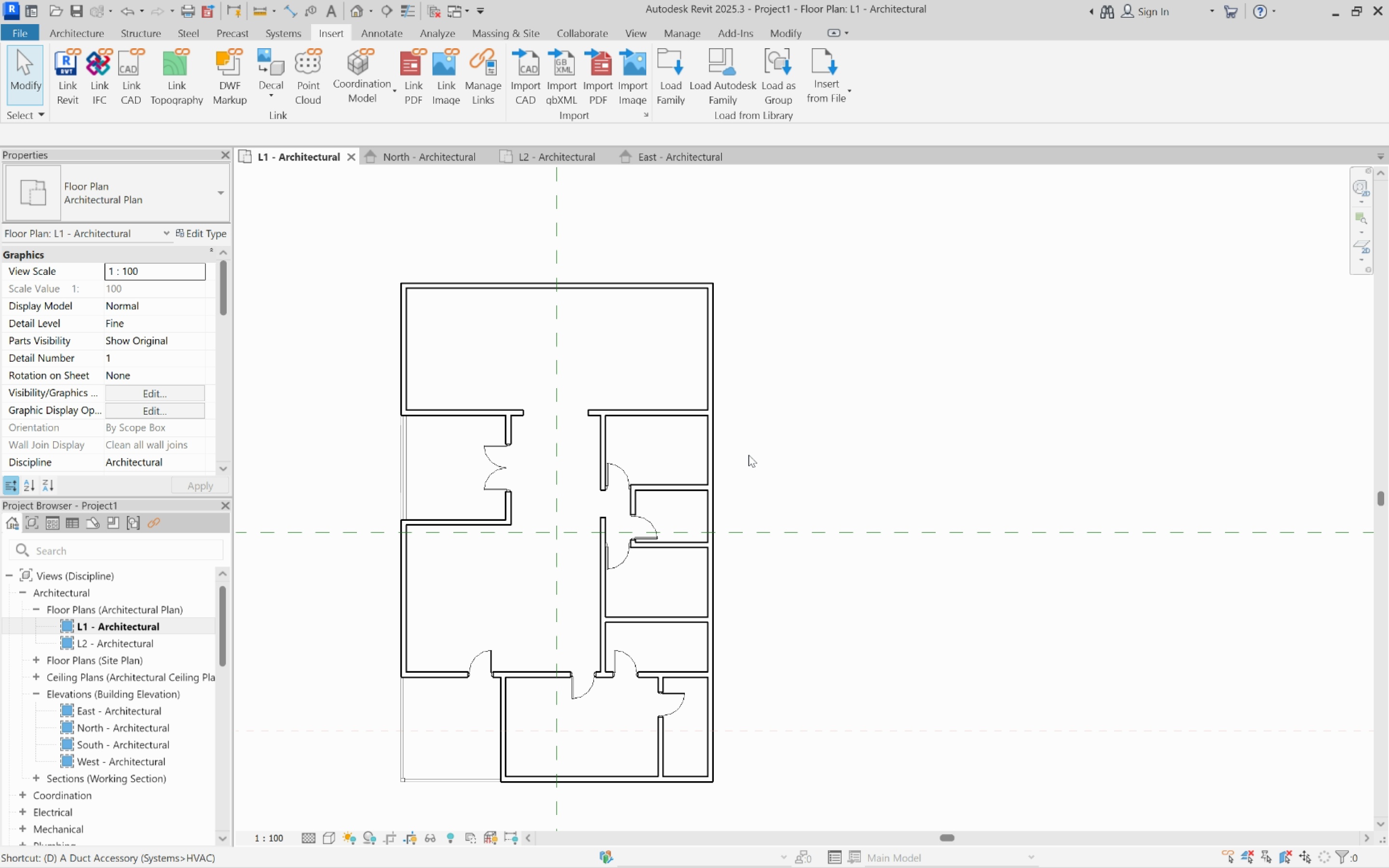 
left_click([696, 285])
 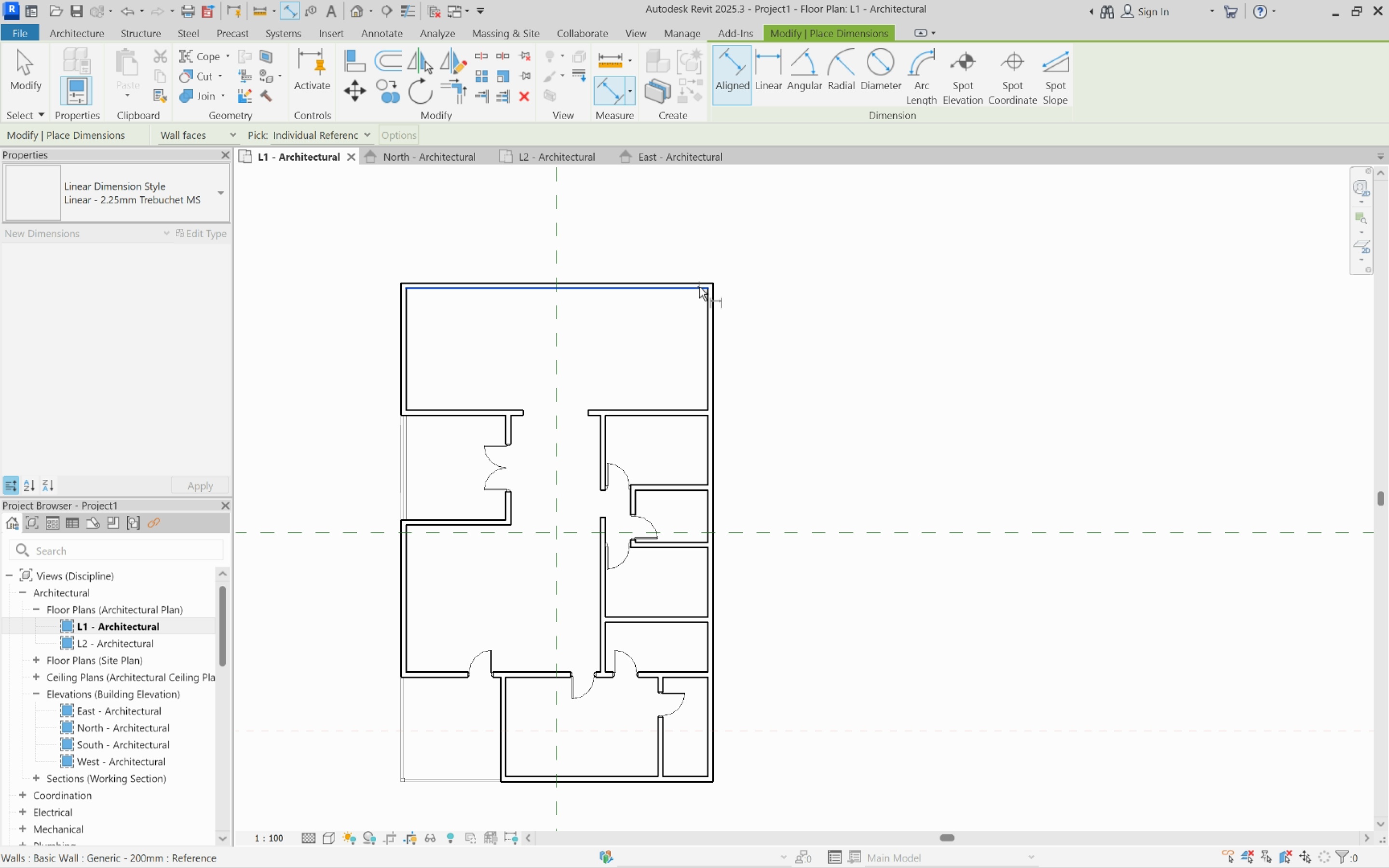 
key(Escape)
 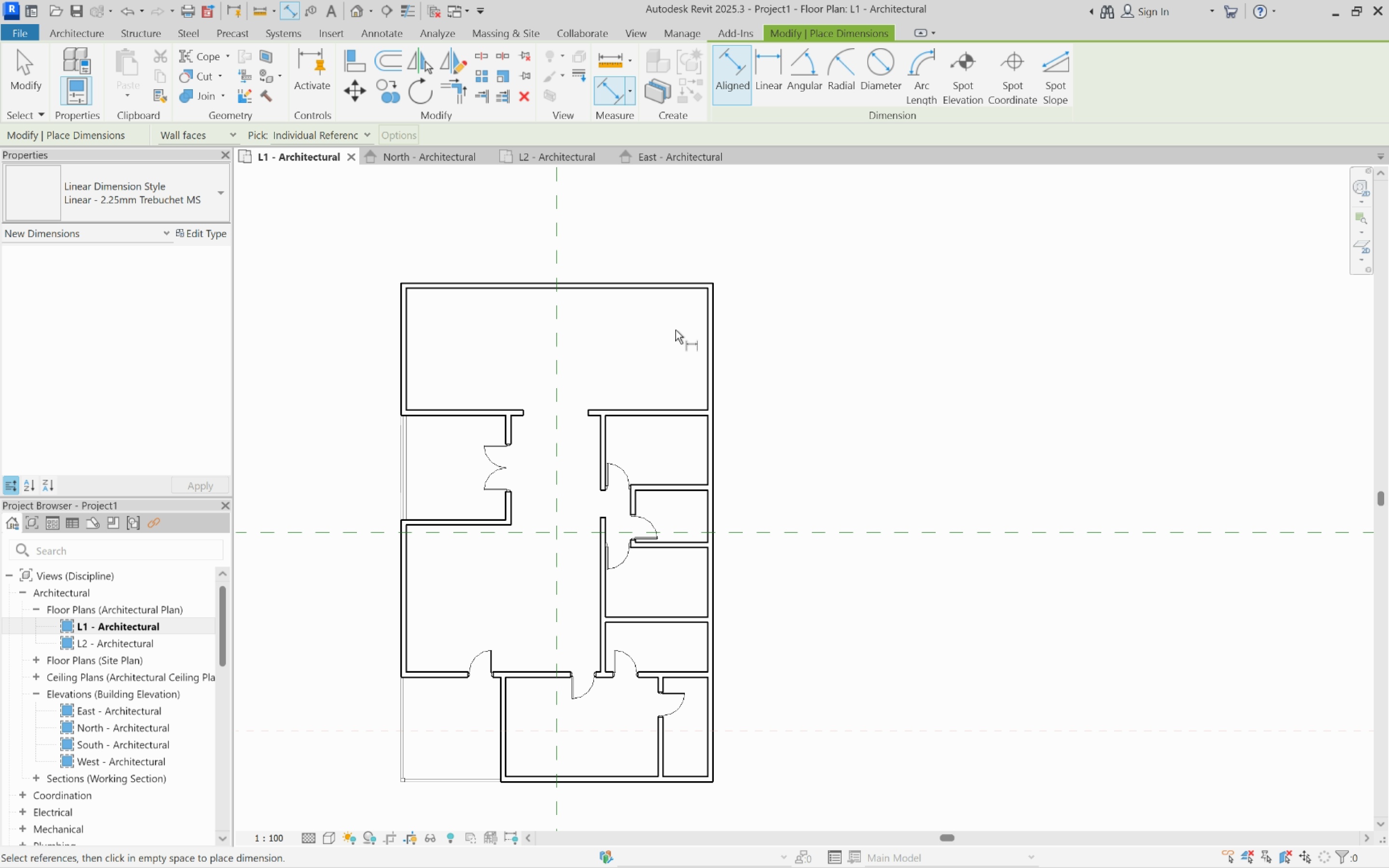 
scroll: coordinate [675, 330], scroll_direction: up, amount: 3.0
 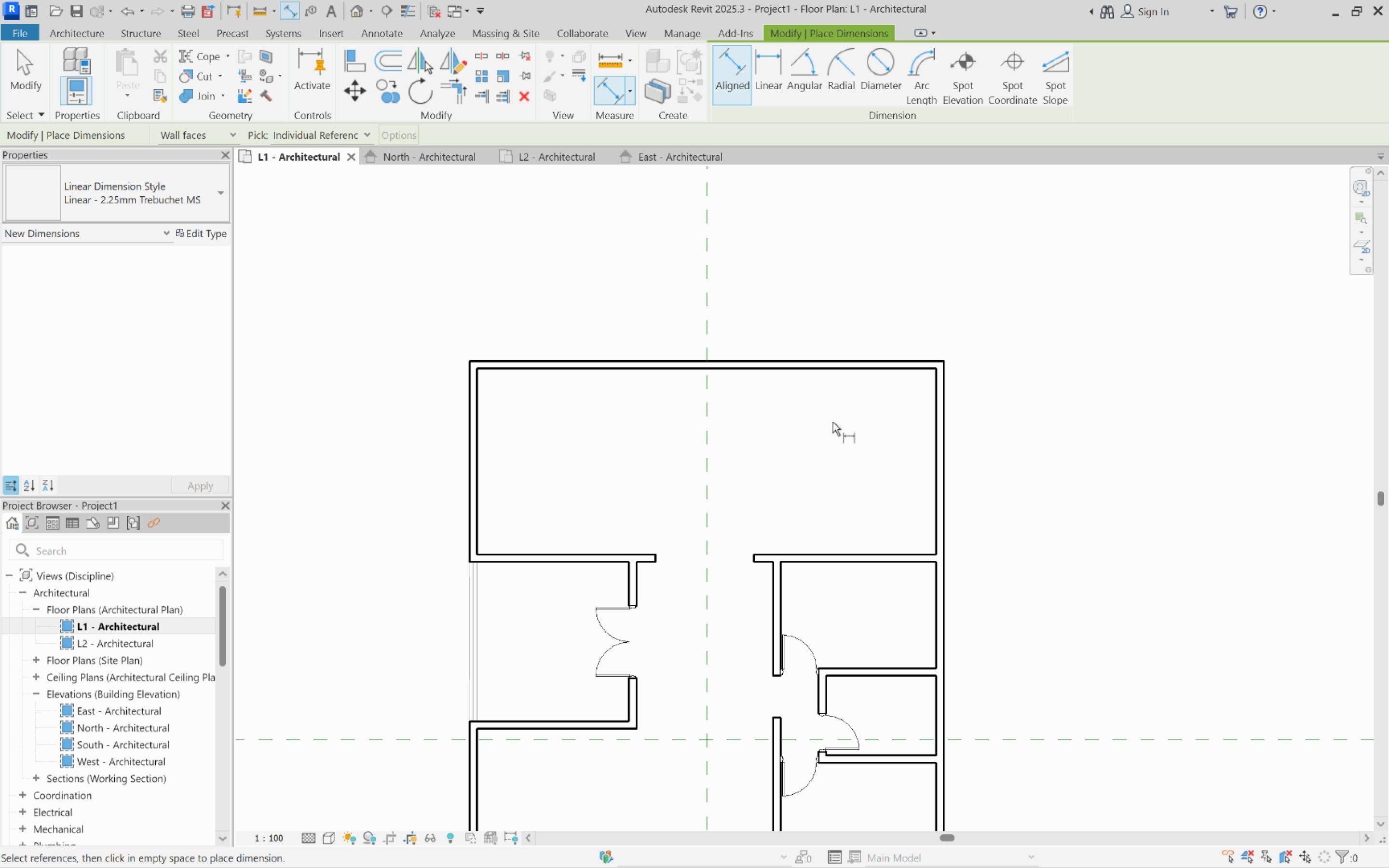 
scroll: coordinate [801, 406], scroll_direction: down, amount: 3.0
 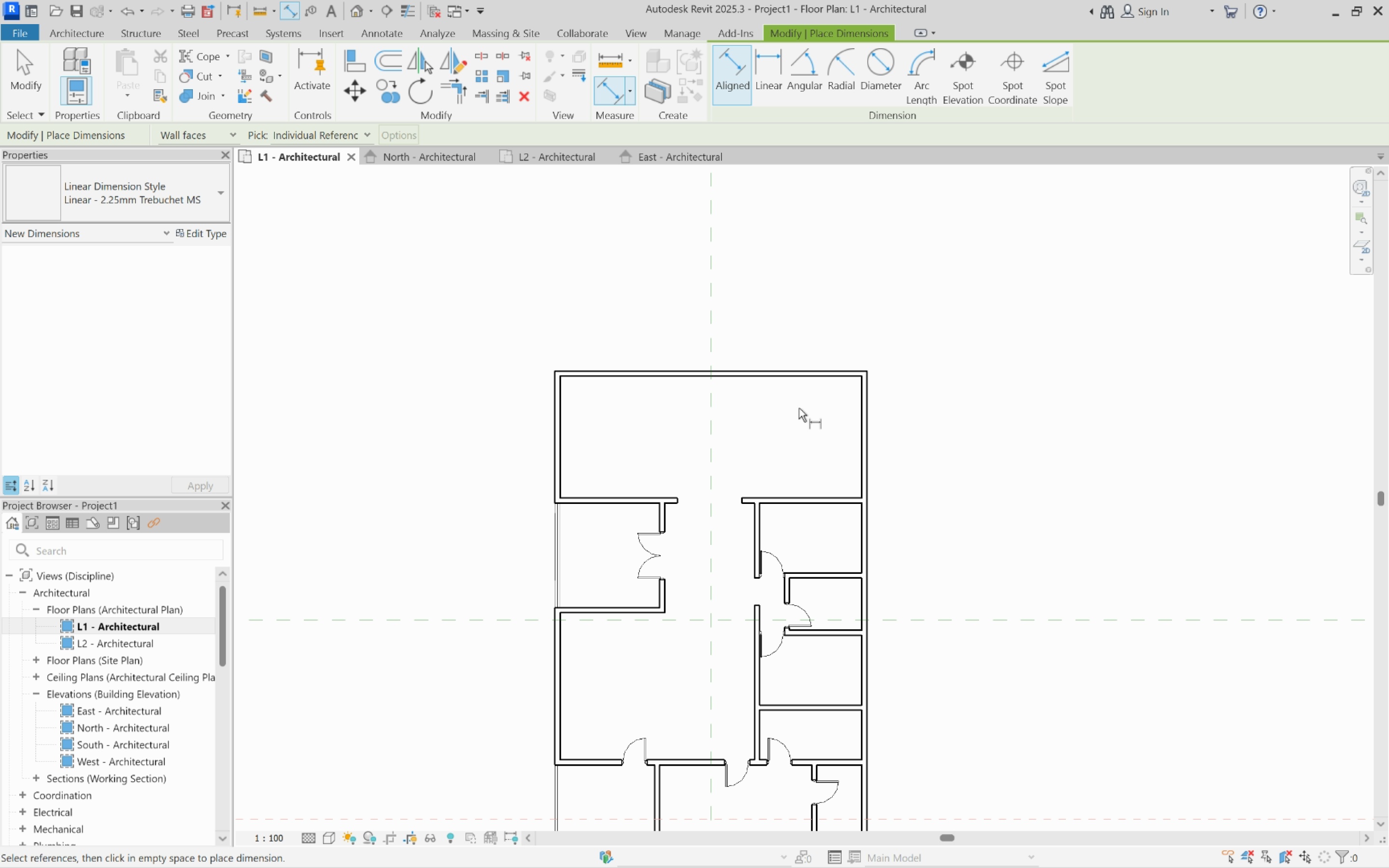 
scroll: coordinate [799, 408], scroll_direction: up, amount: 1.0
 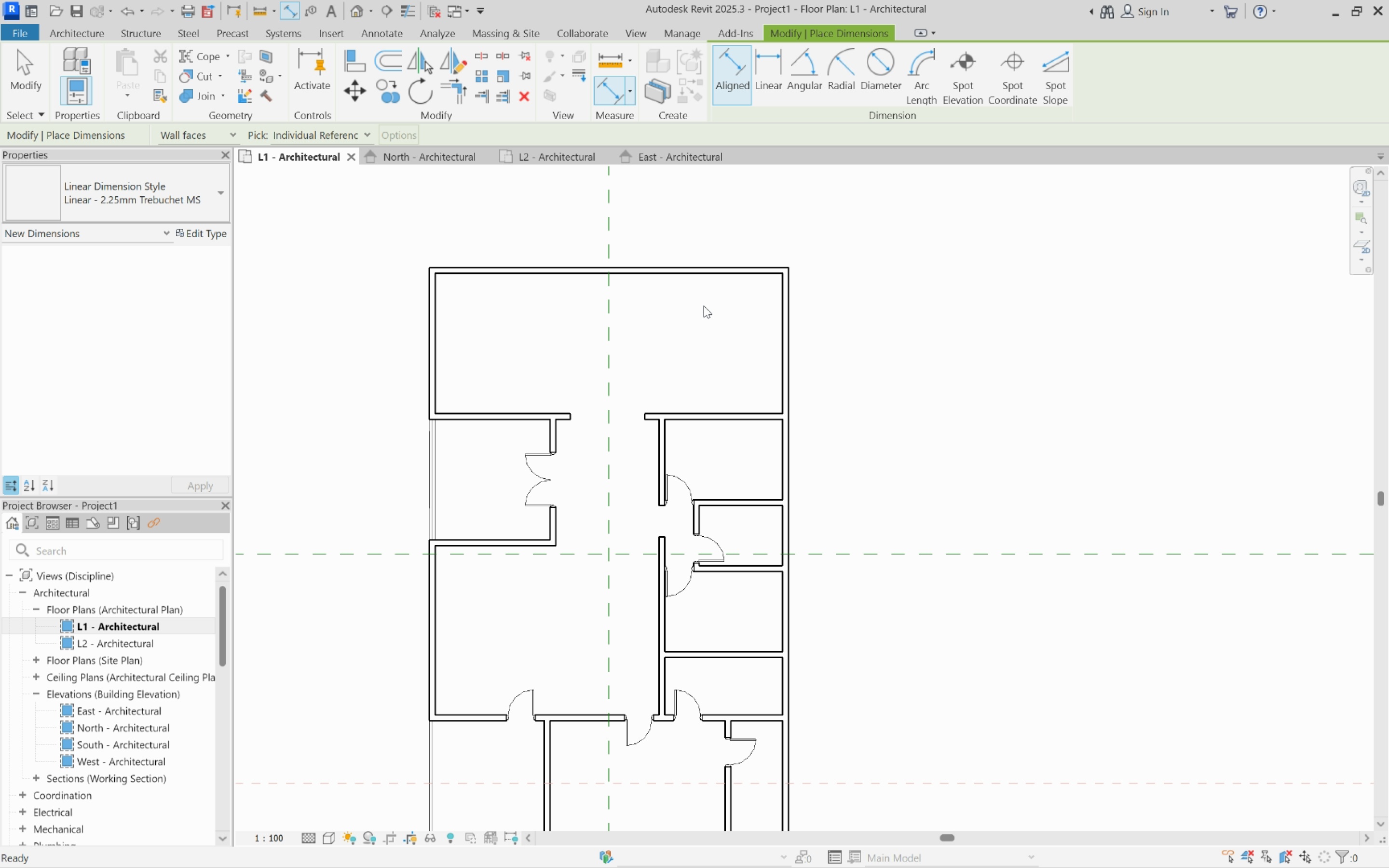 
key(Escape)
 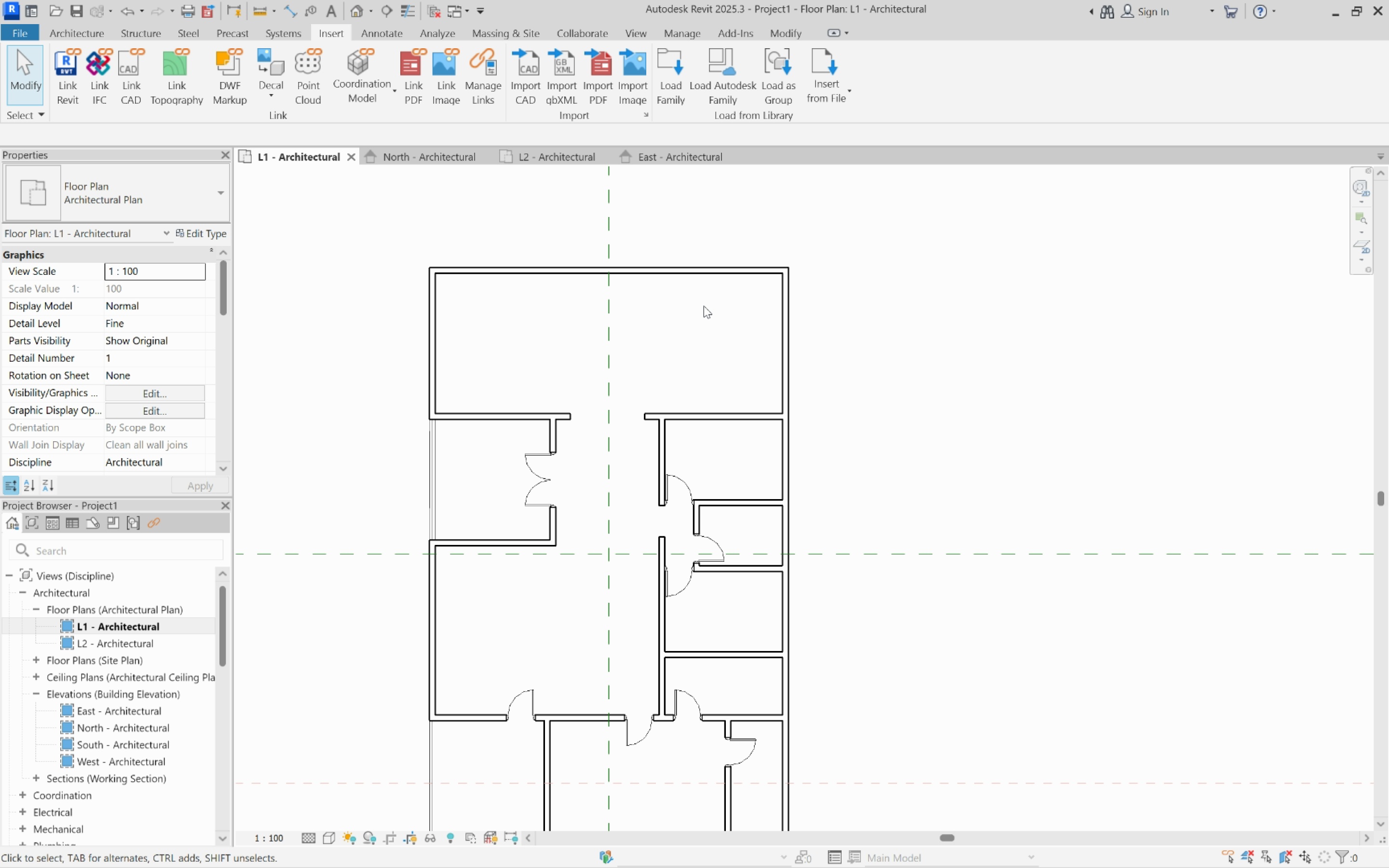 
key(Escape)
 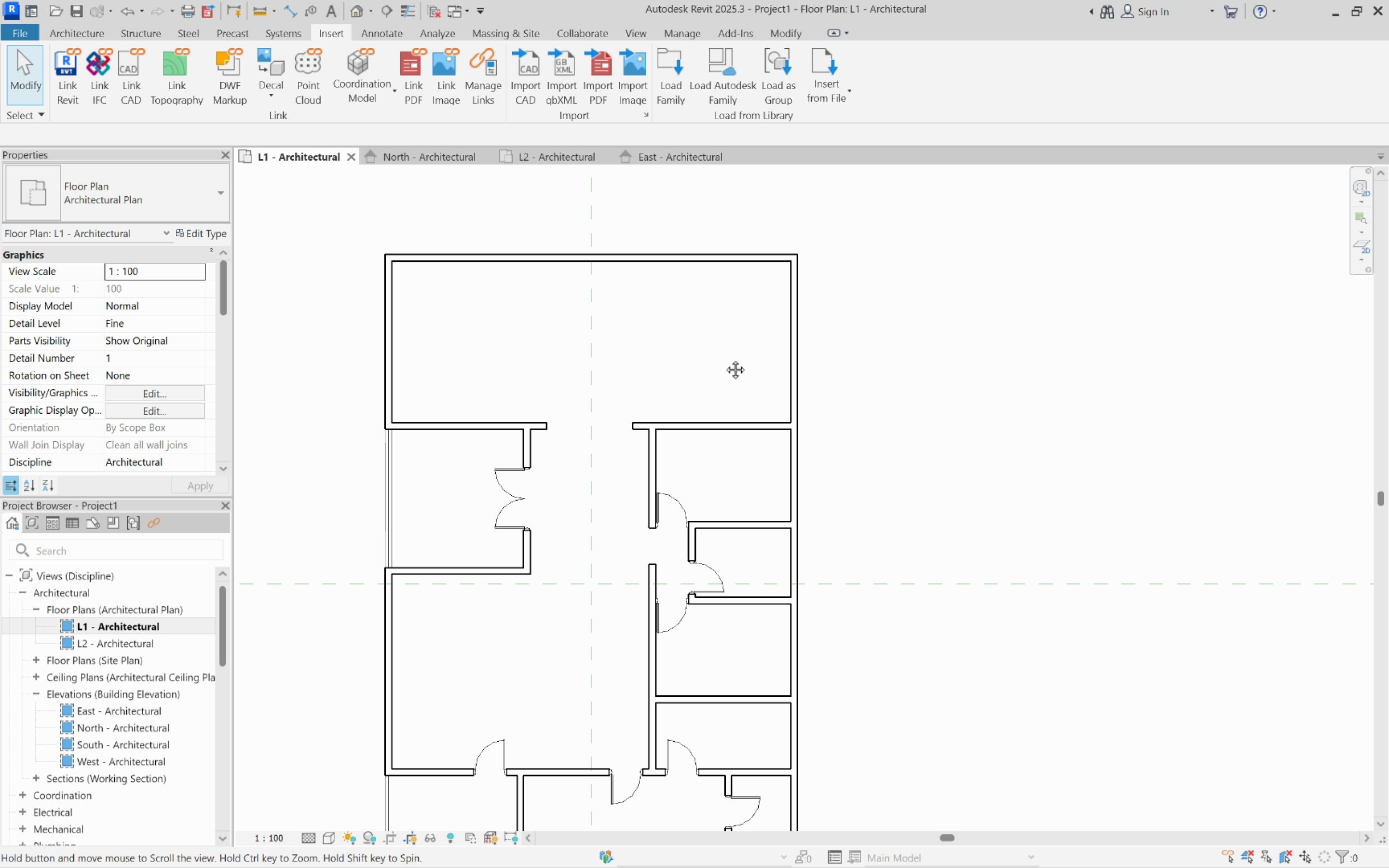 
scroll: coordinate [726, 354], scroll_direction: up, amount: 1.0
 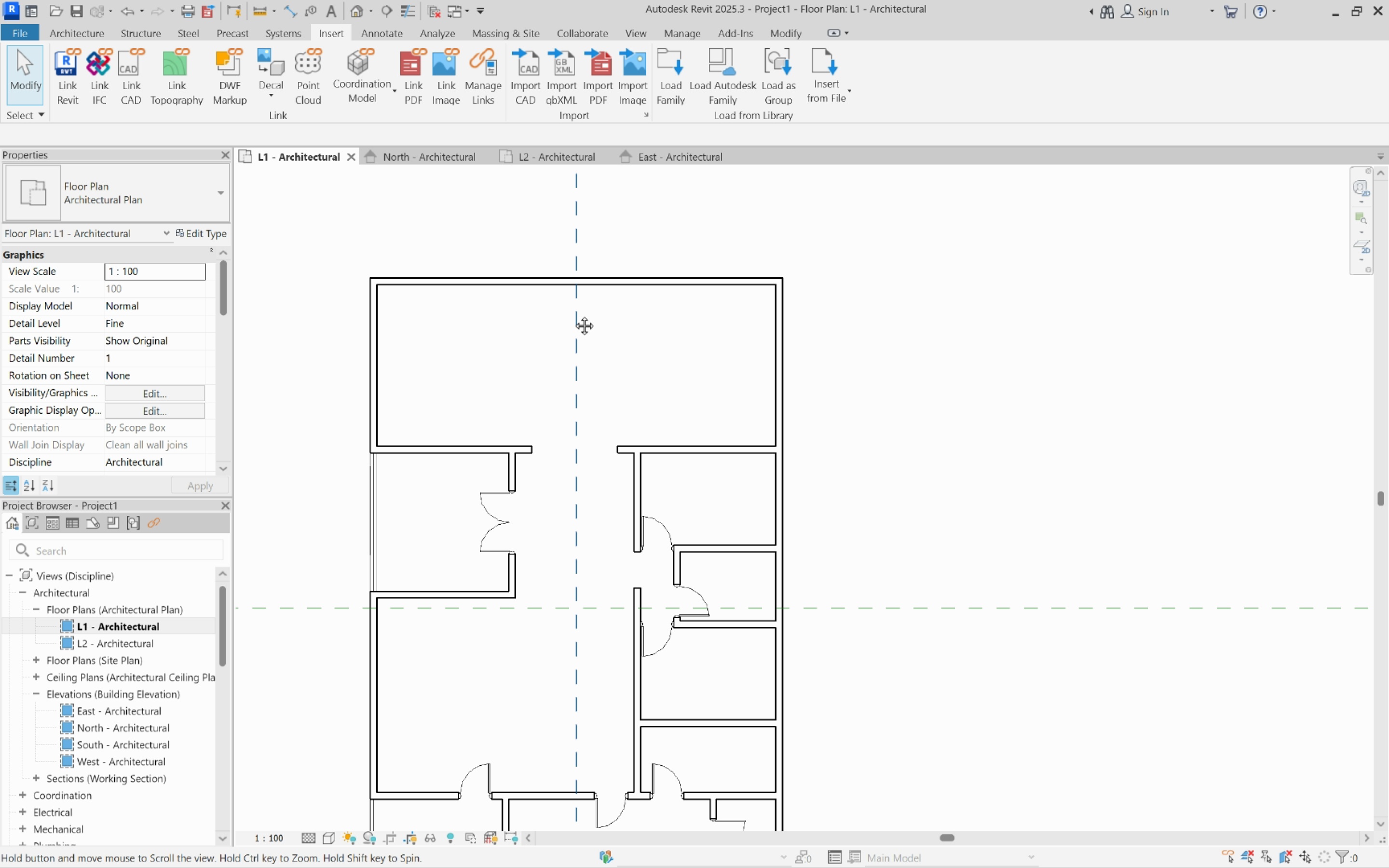 
middle_click([573, 315])
 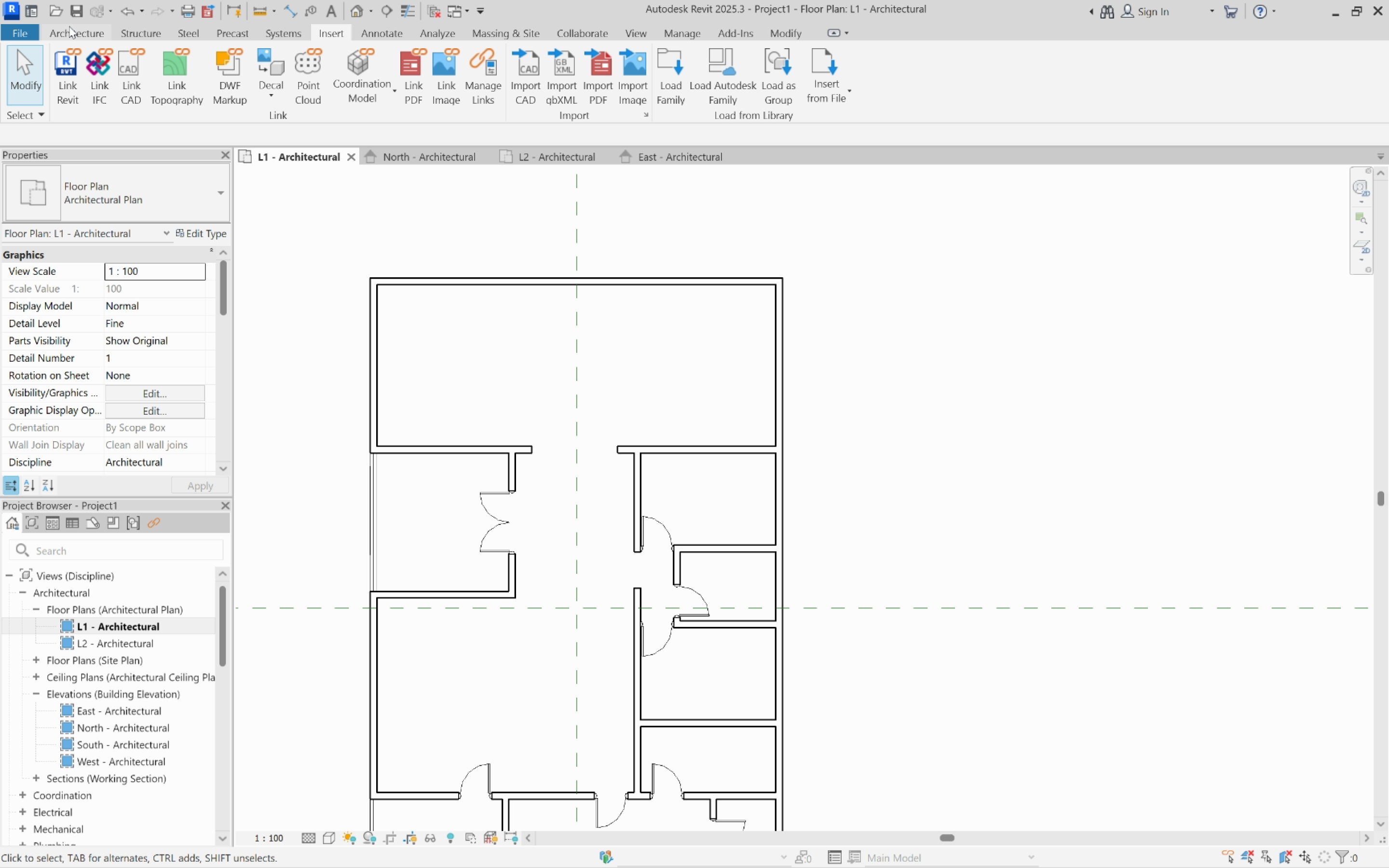 
left_click([88, 33])
 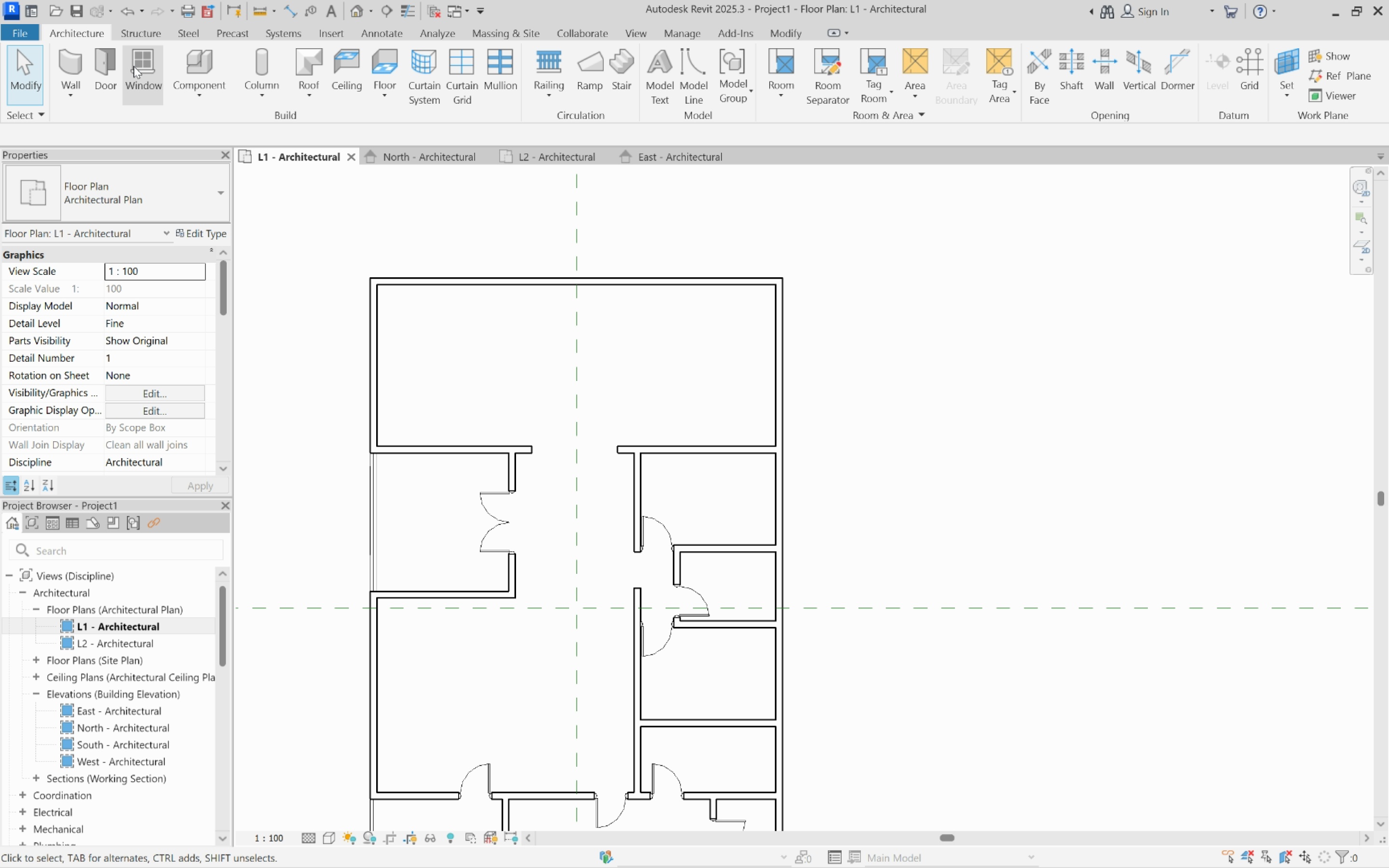 
left_click([134, 66])
 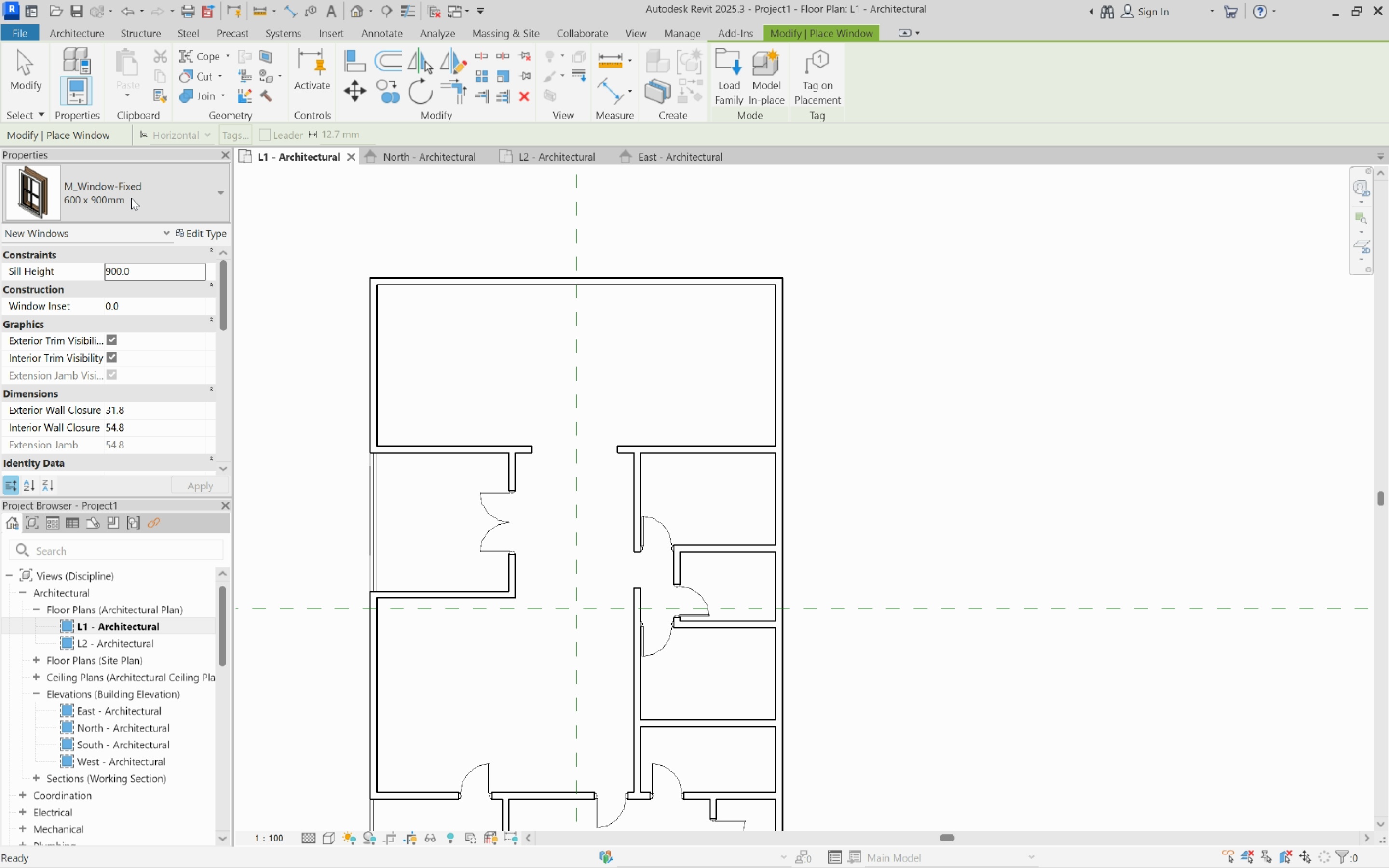 
left_click([131, 198])
 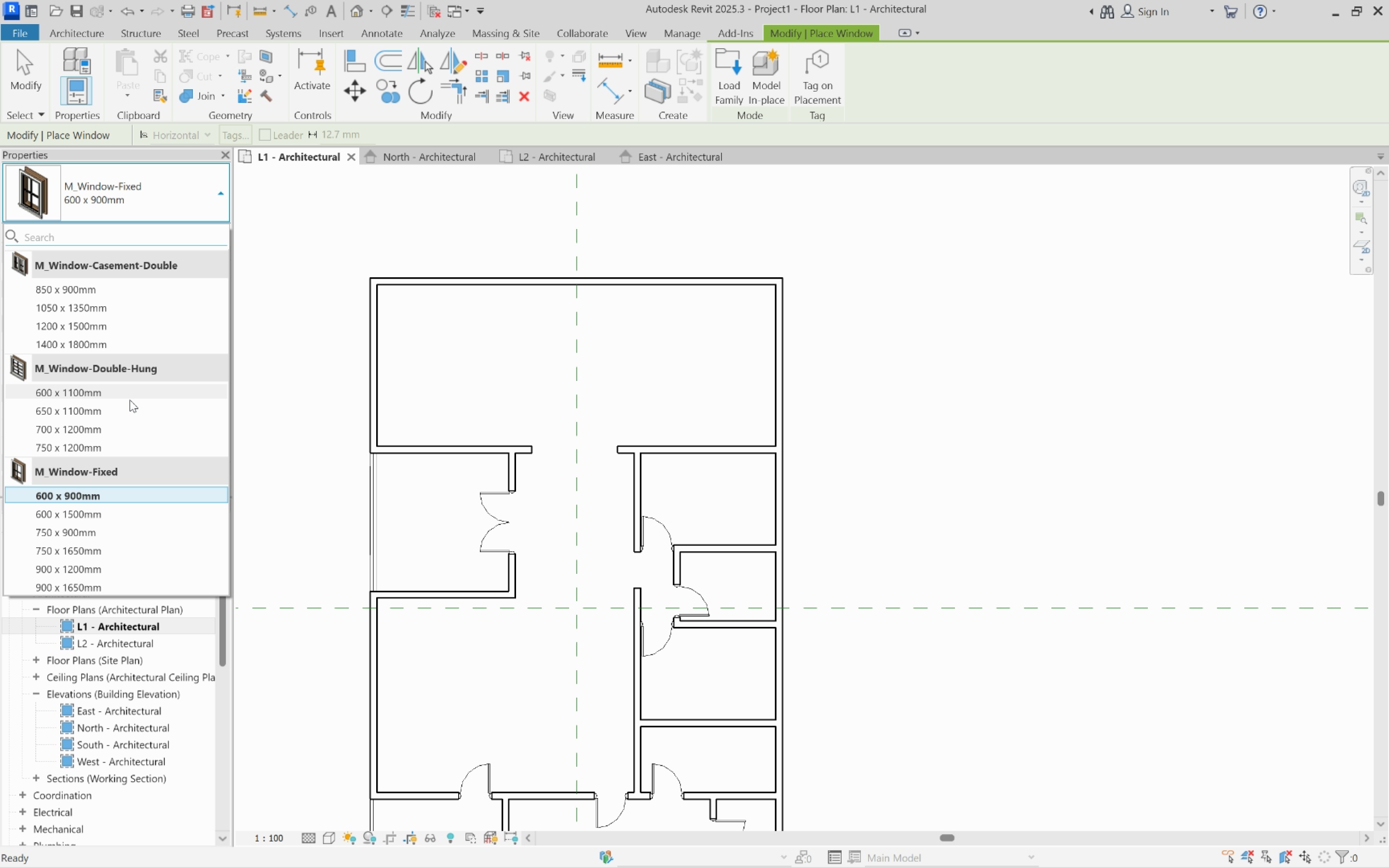 
scroll: coordinate [130, 400], scroll_direction: down, amount: 4.0
 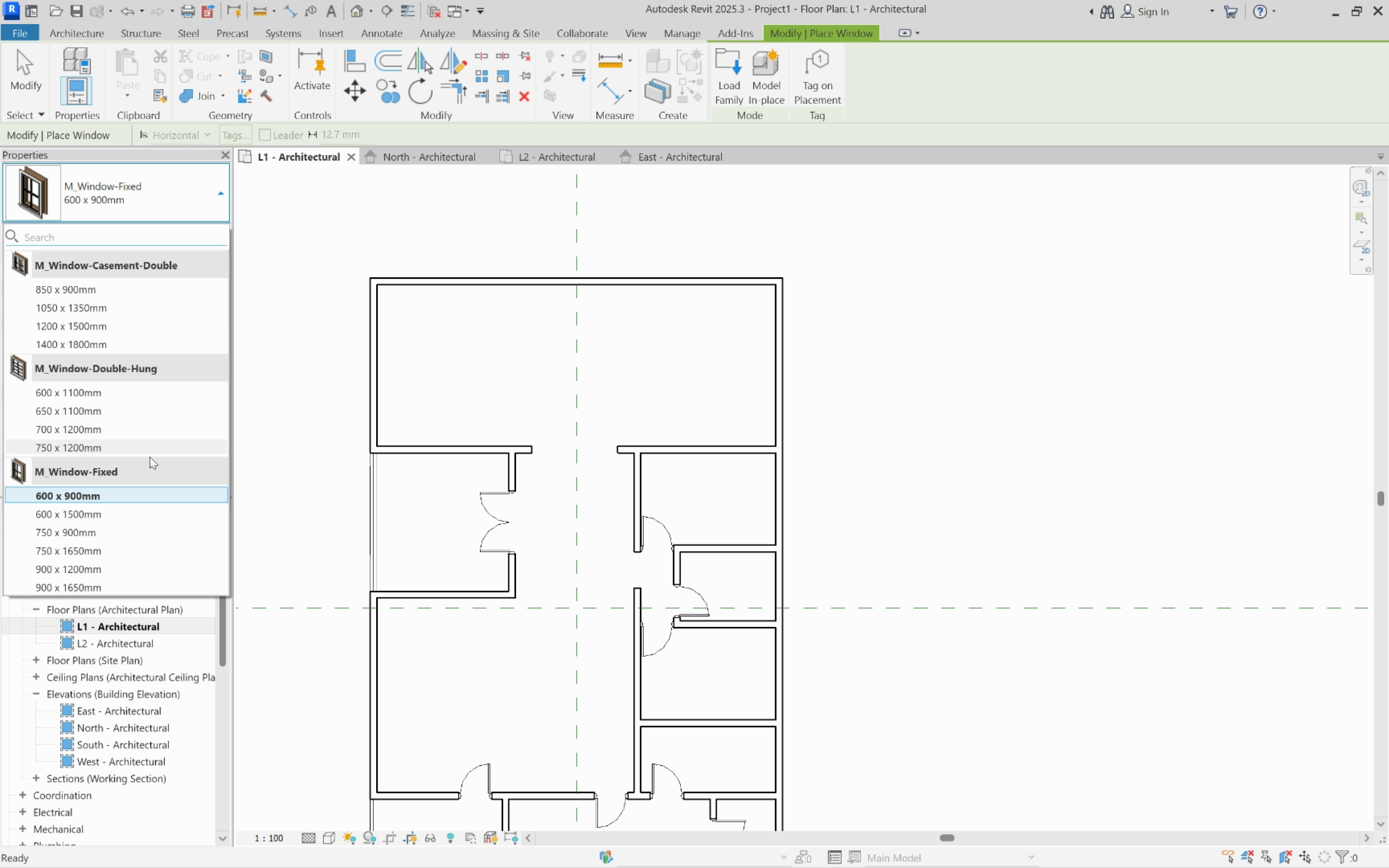 
scroll: coordinate [150, 457], scroll_direction: up, amount: 3.0
 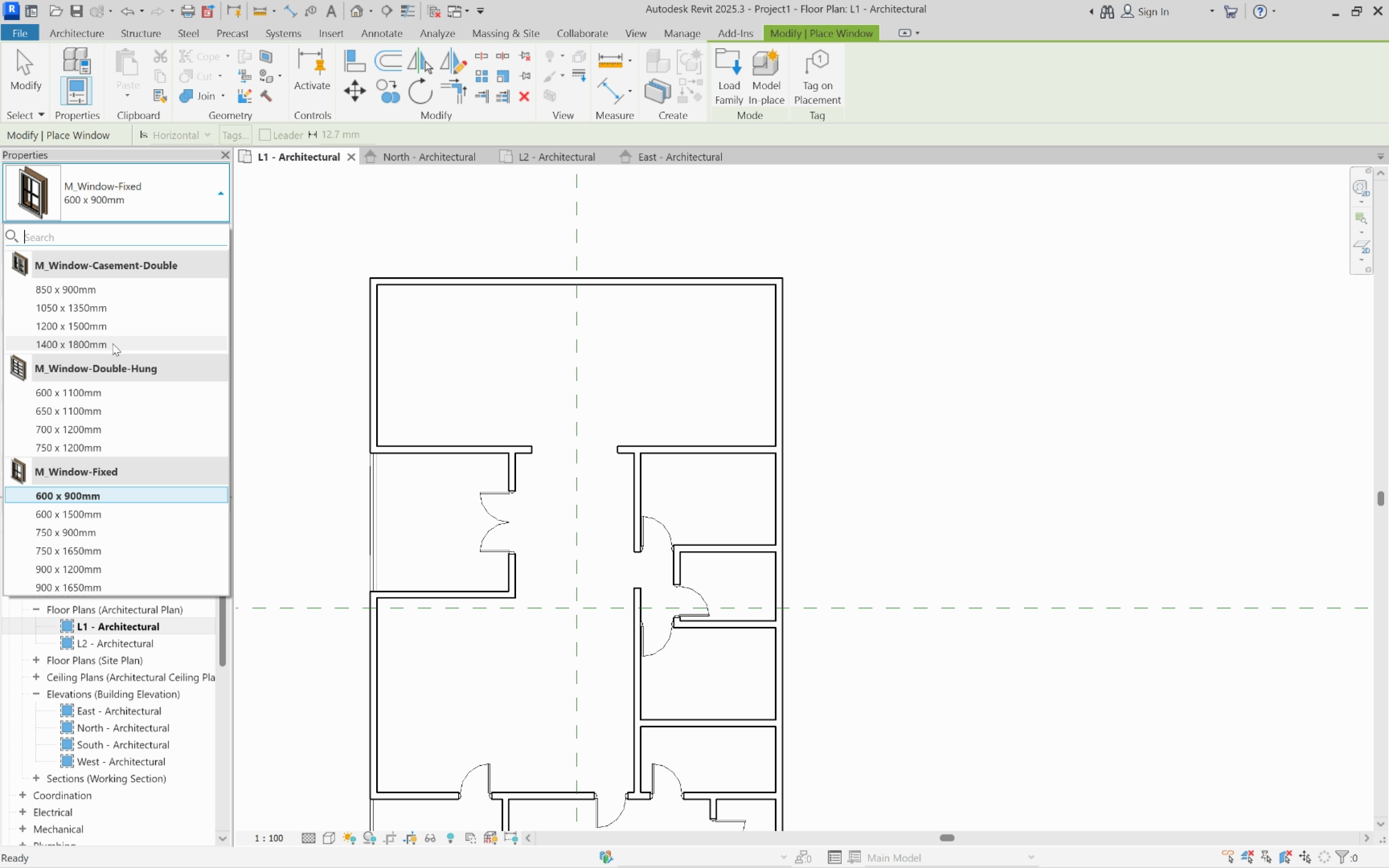 
left_click([112, 343])
 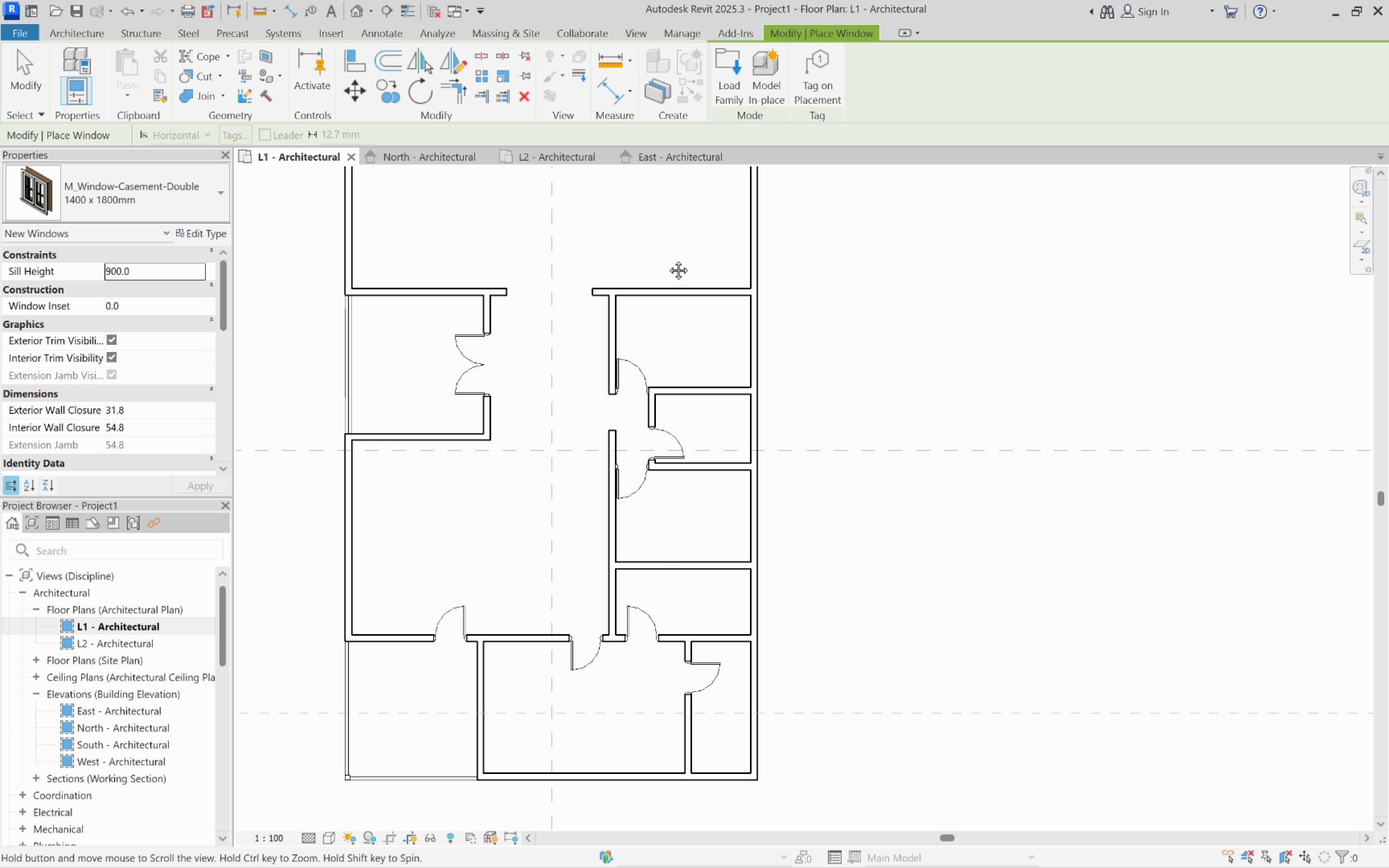 
scroll: coordinate [727, 337], scroll_direction: up, amount: 3.0
 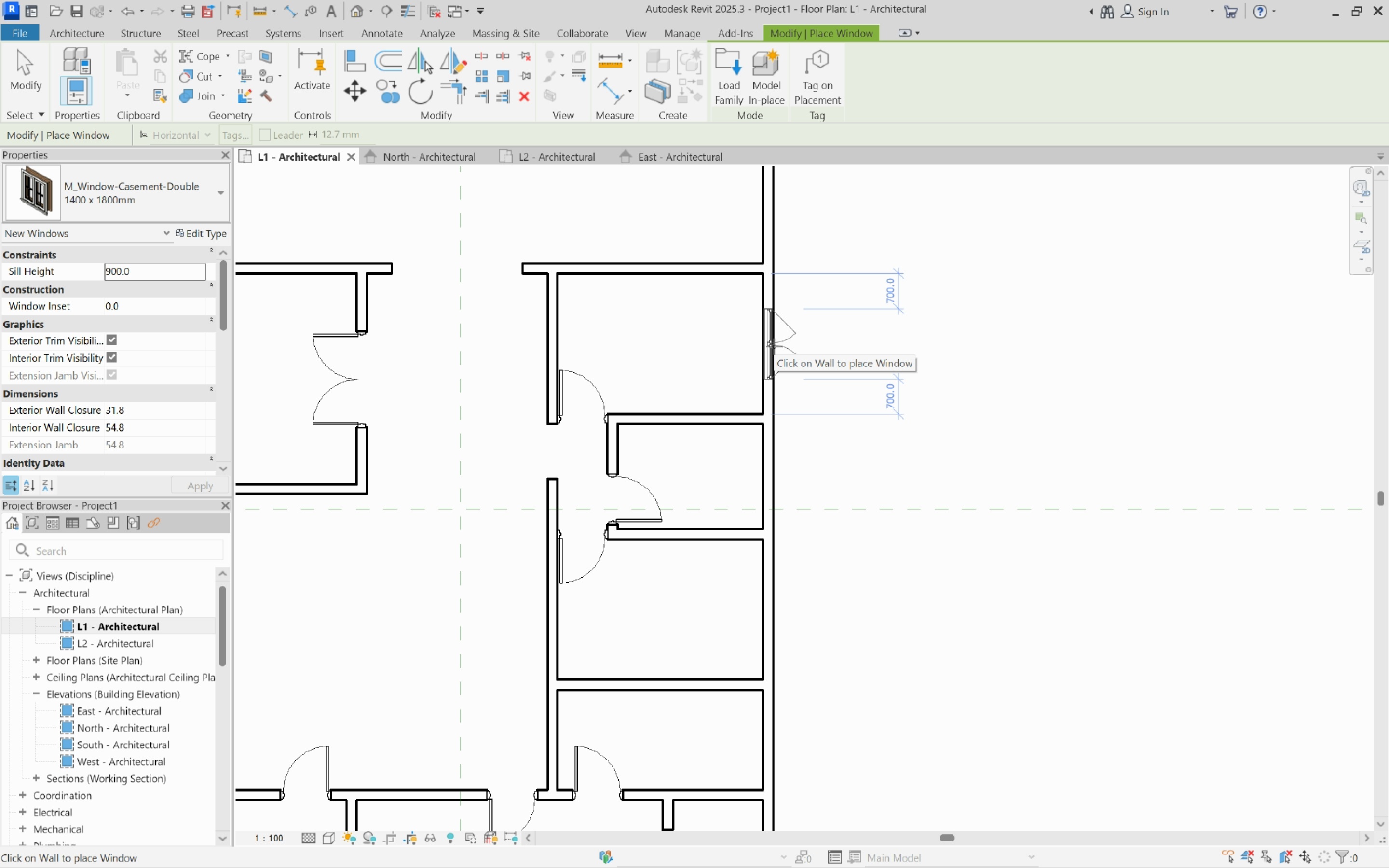 
left_click([774, 347])
 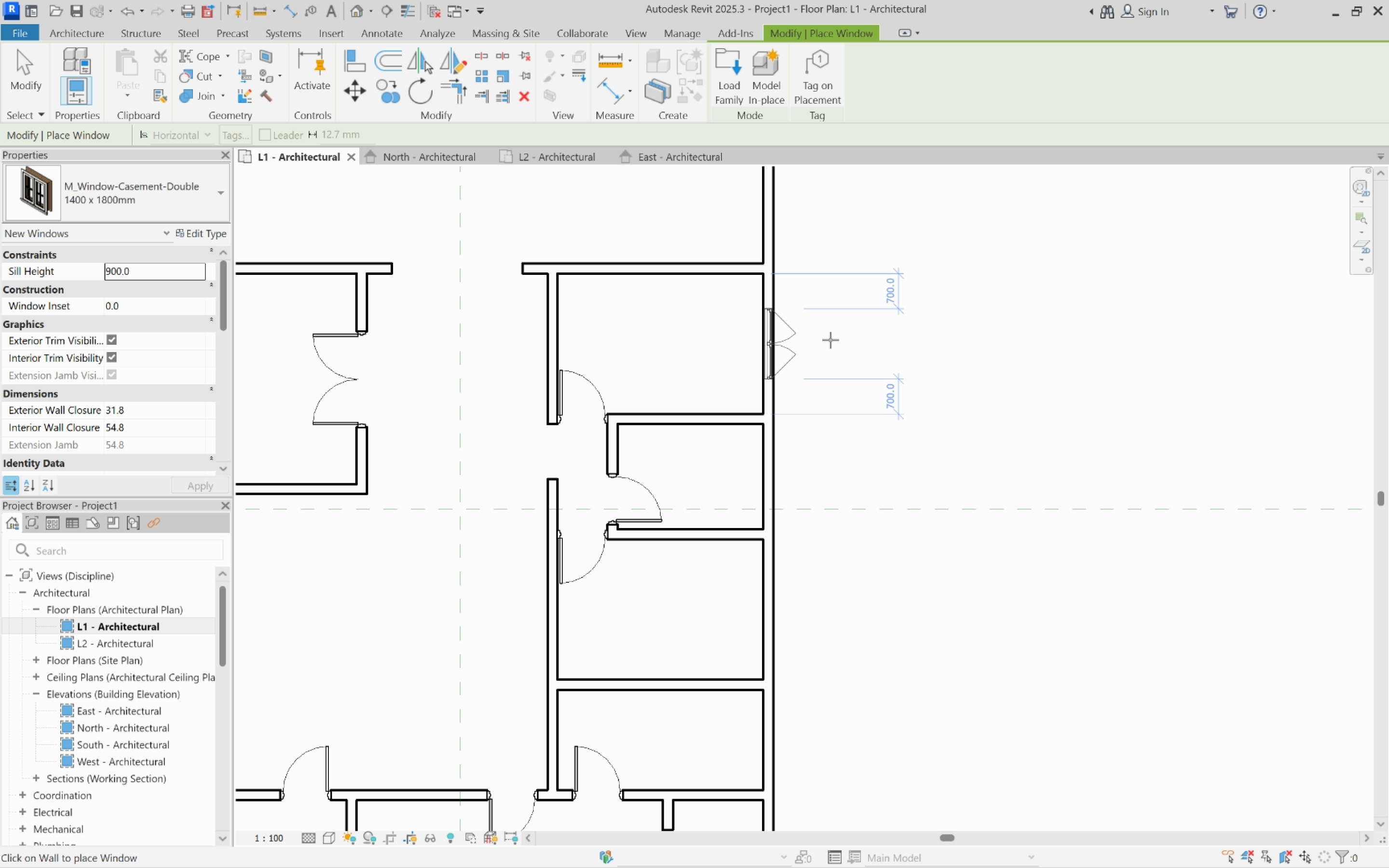 
scroll: coordinate [831, 340], scroll_direction: down, amount: 5.0
 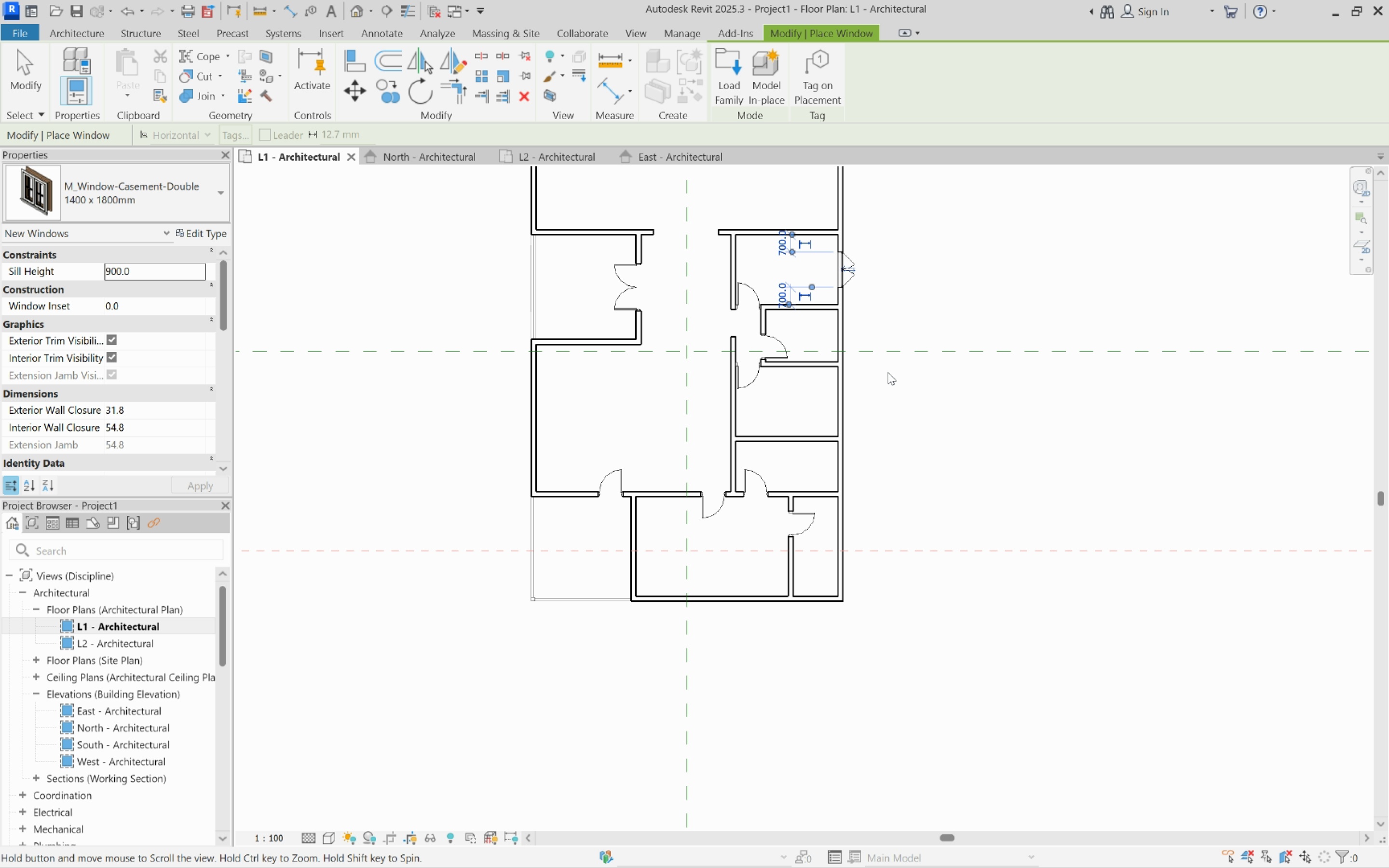 
scroll: coordinate [889, 364], scroll_direction: up, amount: 4.0
 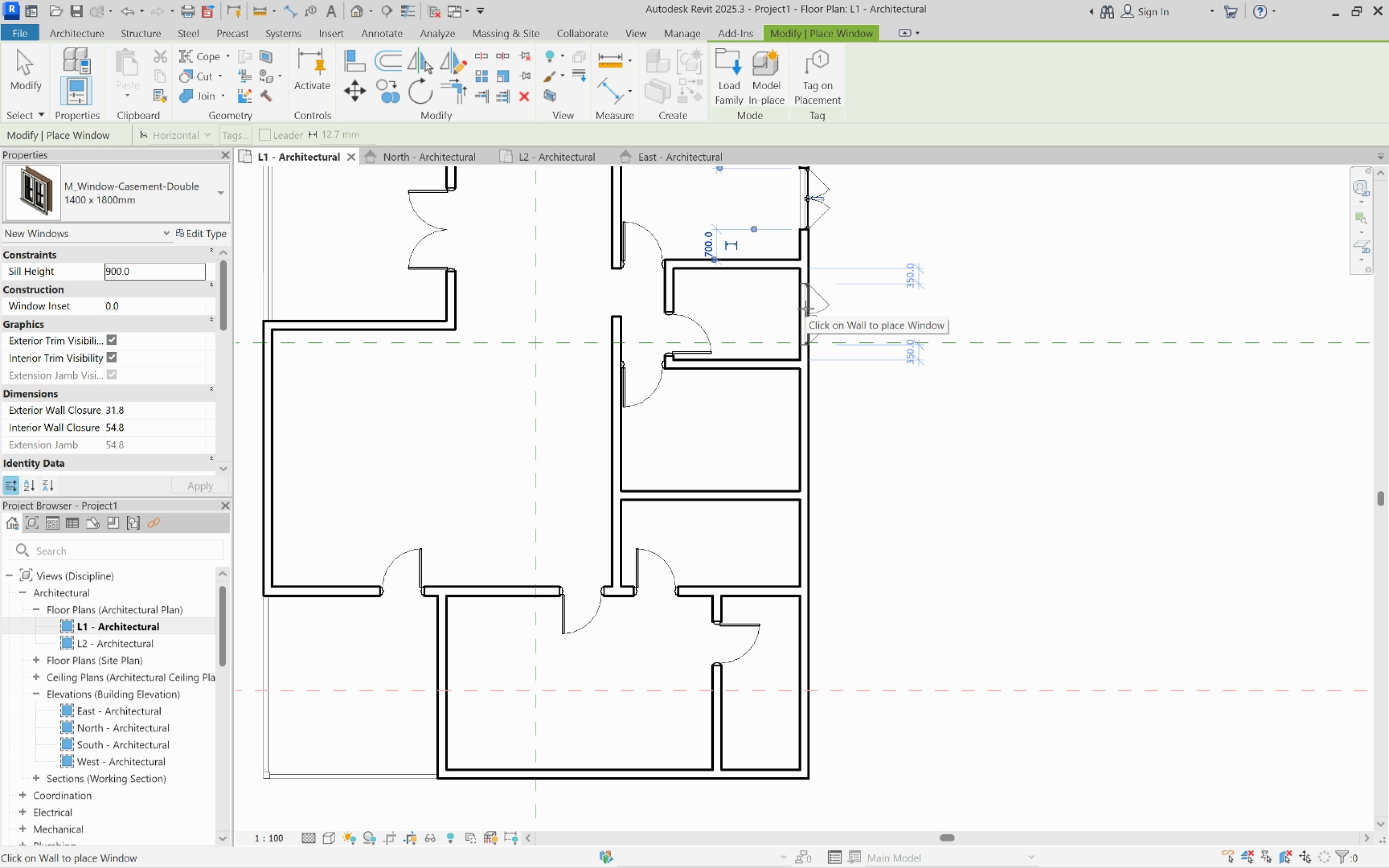 
left_click([808, 314])
 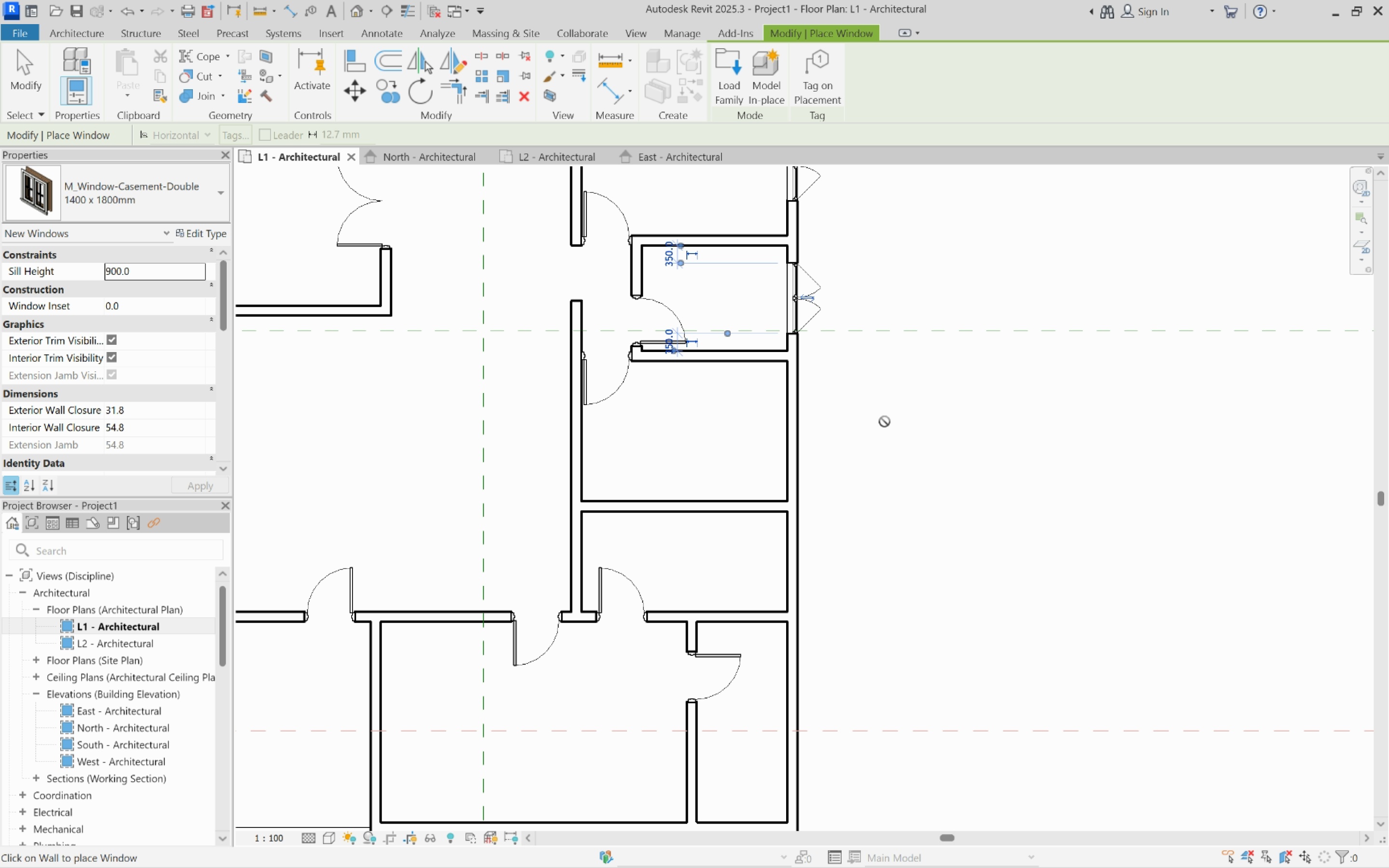 
scroll: coordinate [885, 421], scroll_direction: up, amount: 3.0
 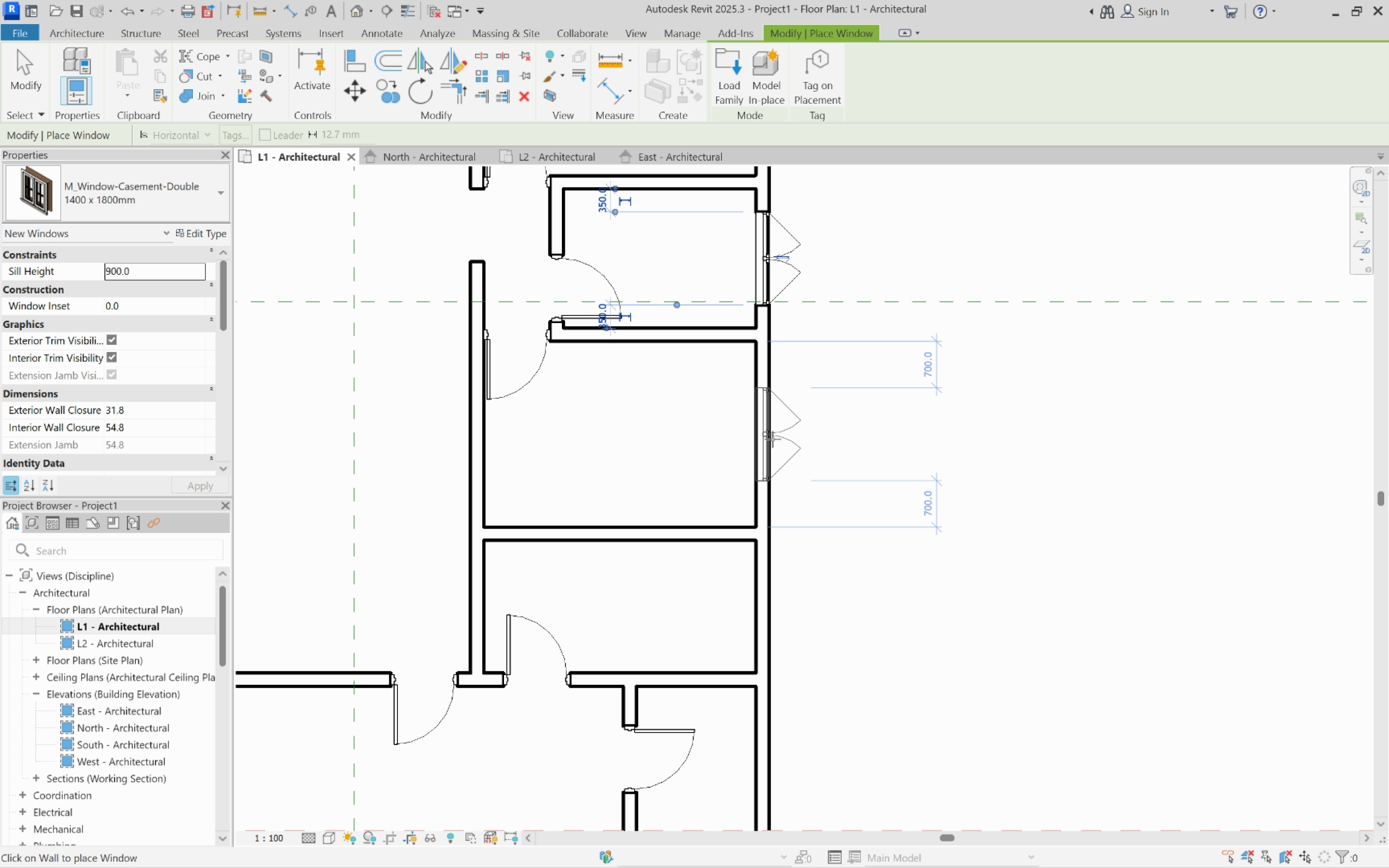 
left_click([773, 439])
 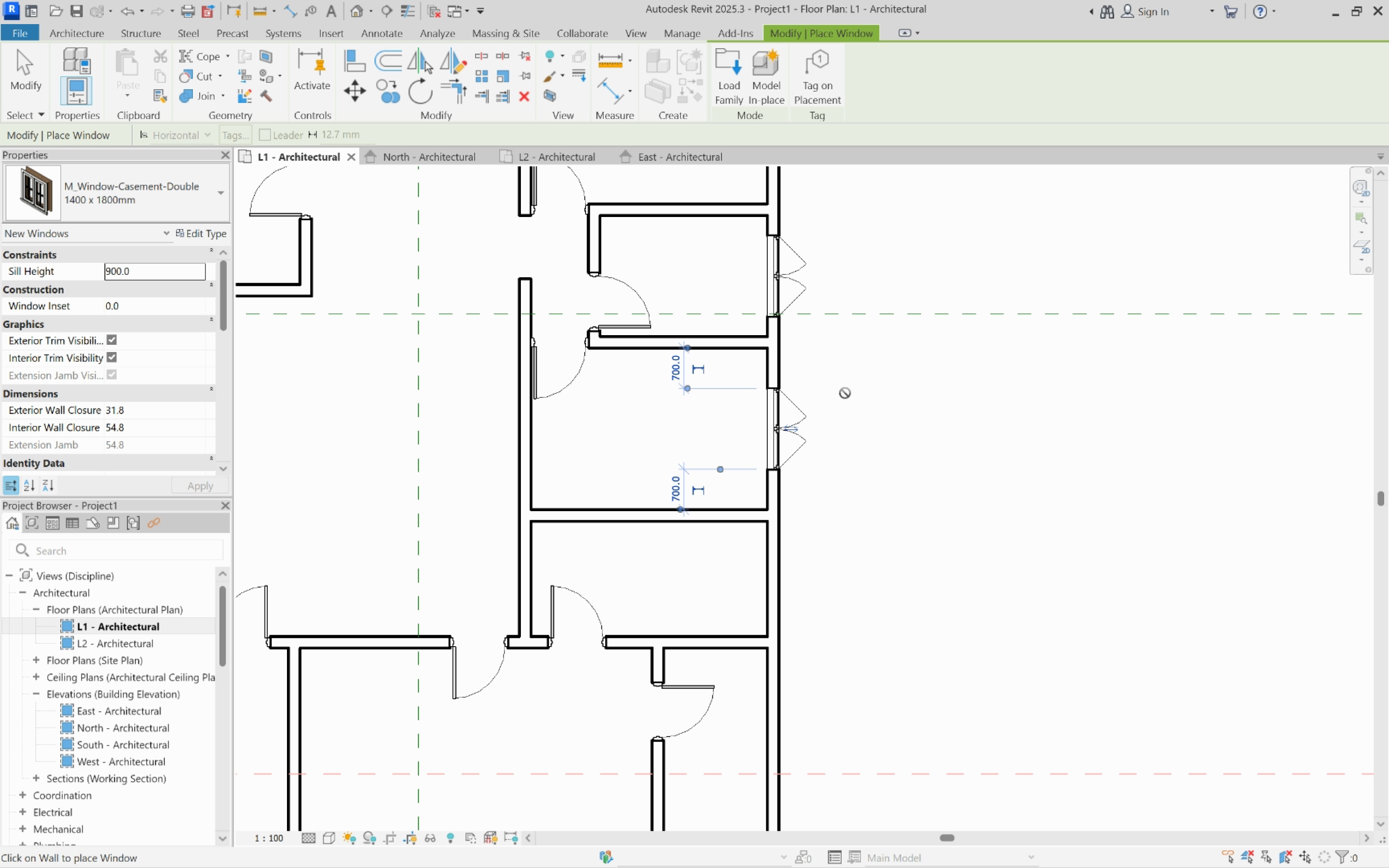 
scroll: coordinate [847, 405], scroll_direction: down, amount: 7.0
 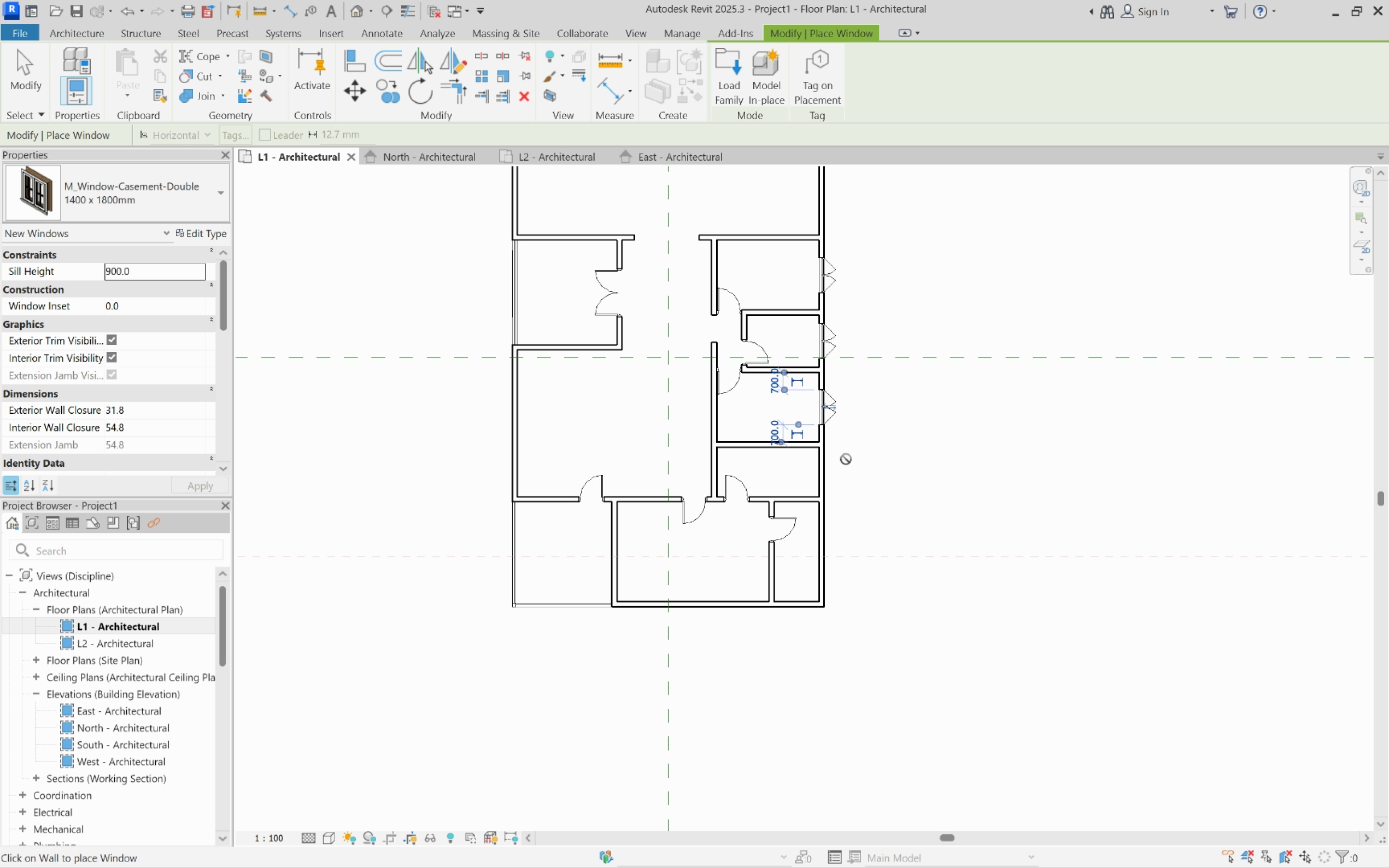 
scroll: coordinate [846, 465], scroll_direction: up, amount: 7.0
 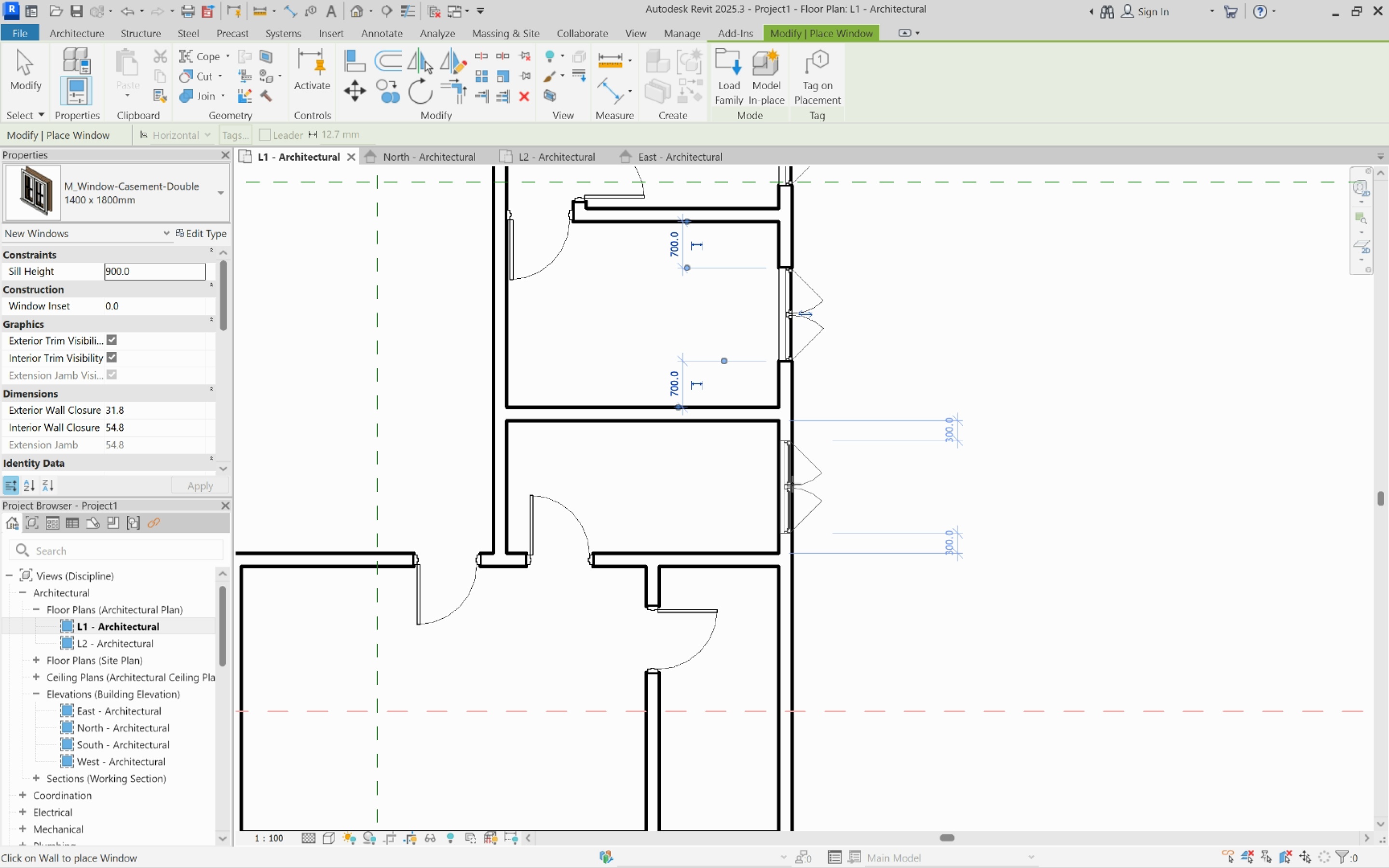 
left_click([792, 484])
 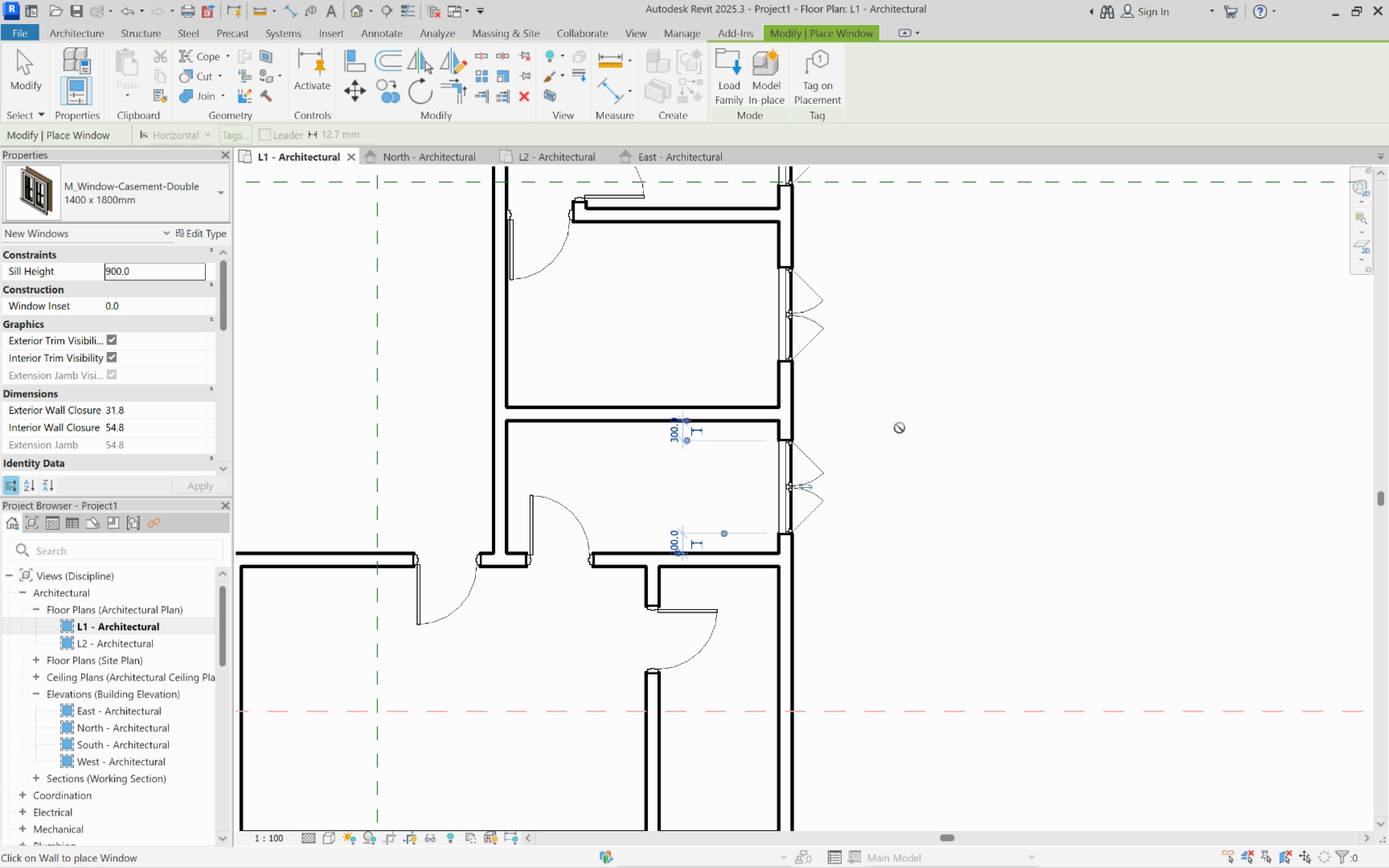 
scroll: coordinate [906, 422], scroll_direction: down, amount: 7.0
 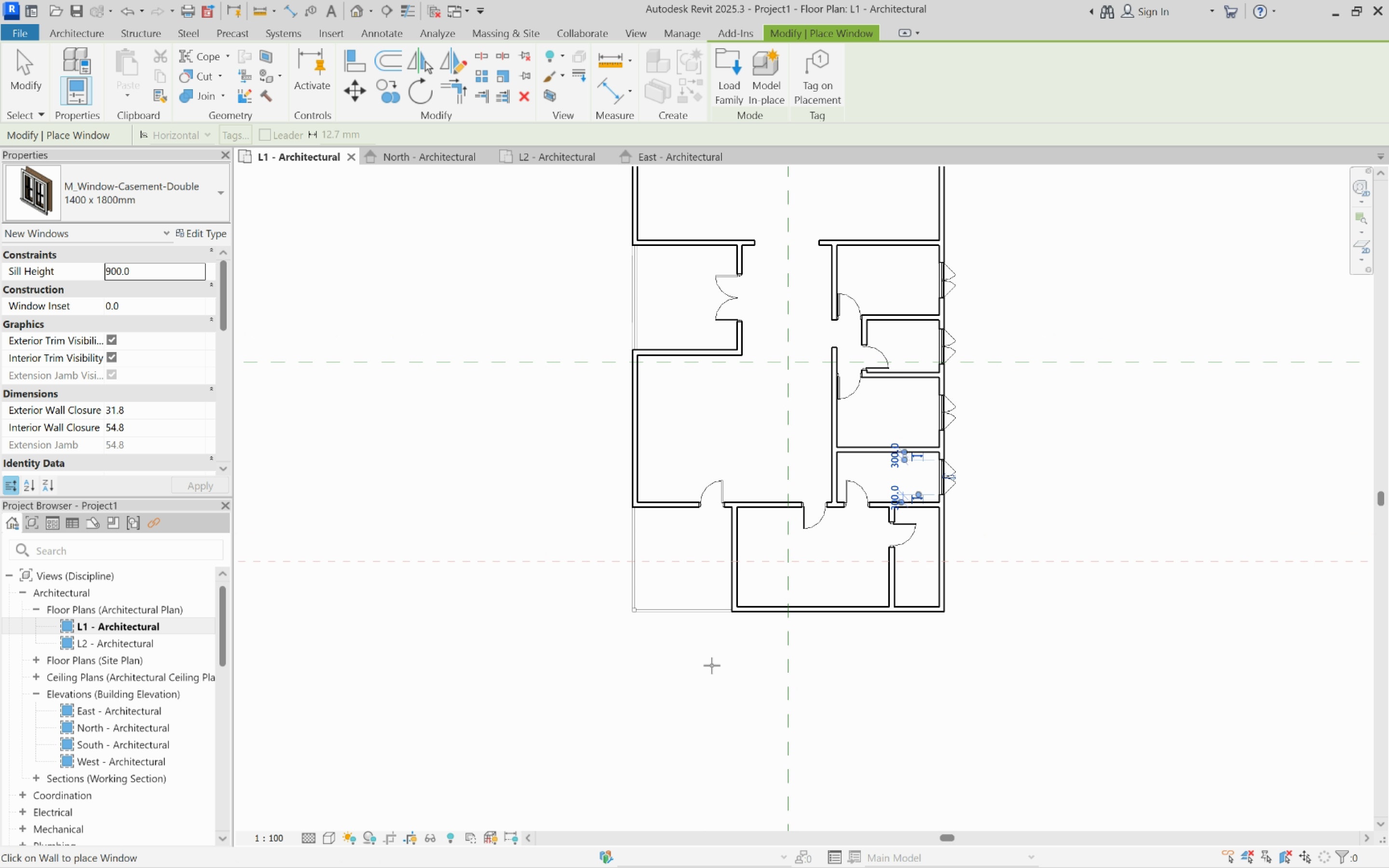 
scroll: coordinate [831, 657], scroll_direction: up, amount: 9.0
 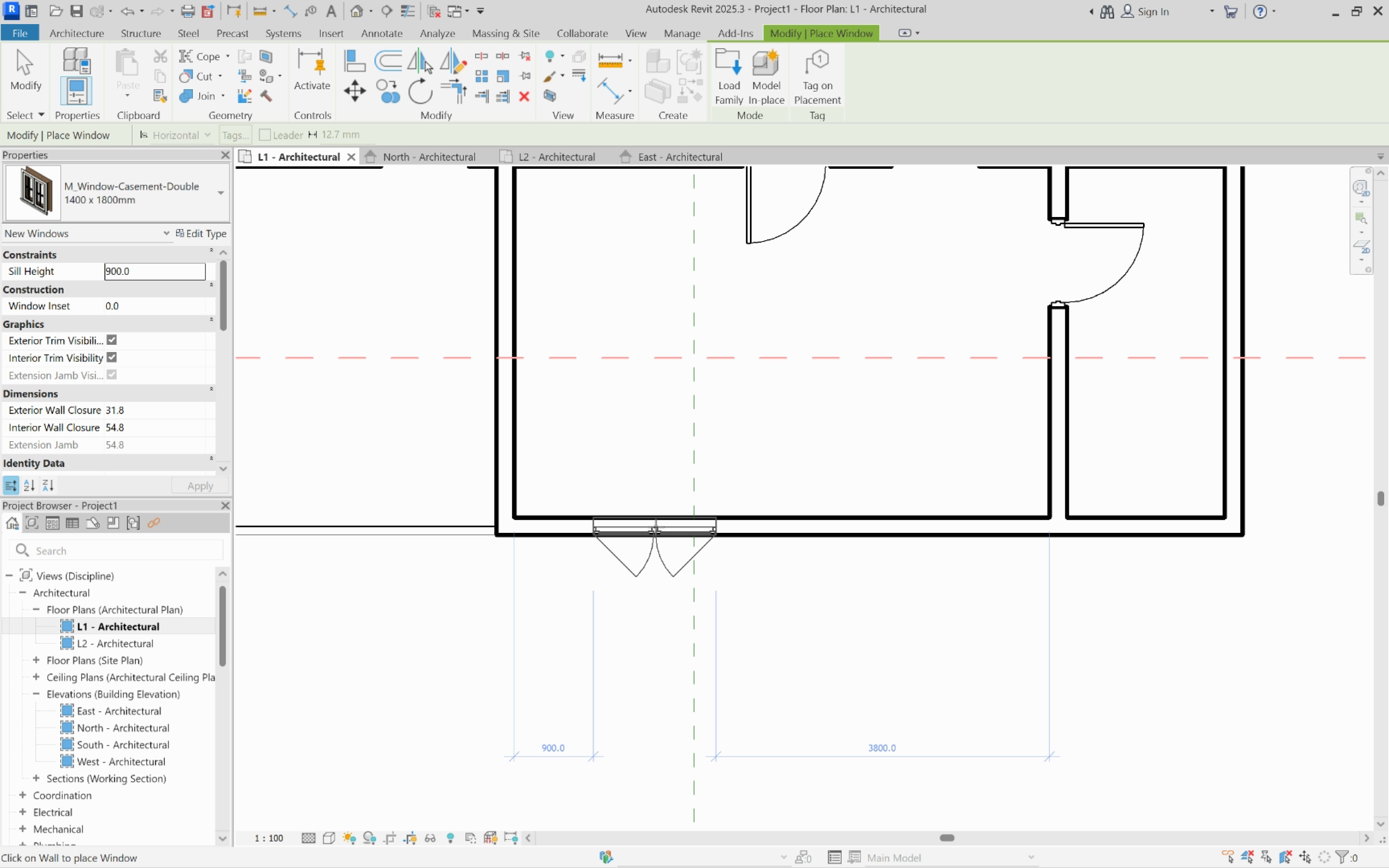 
left_click([656, 527])
 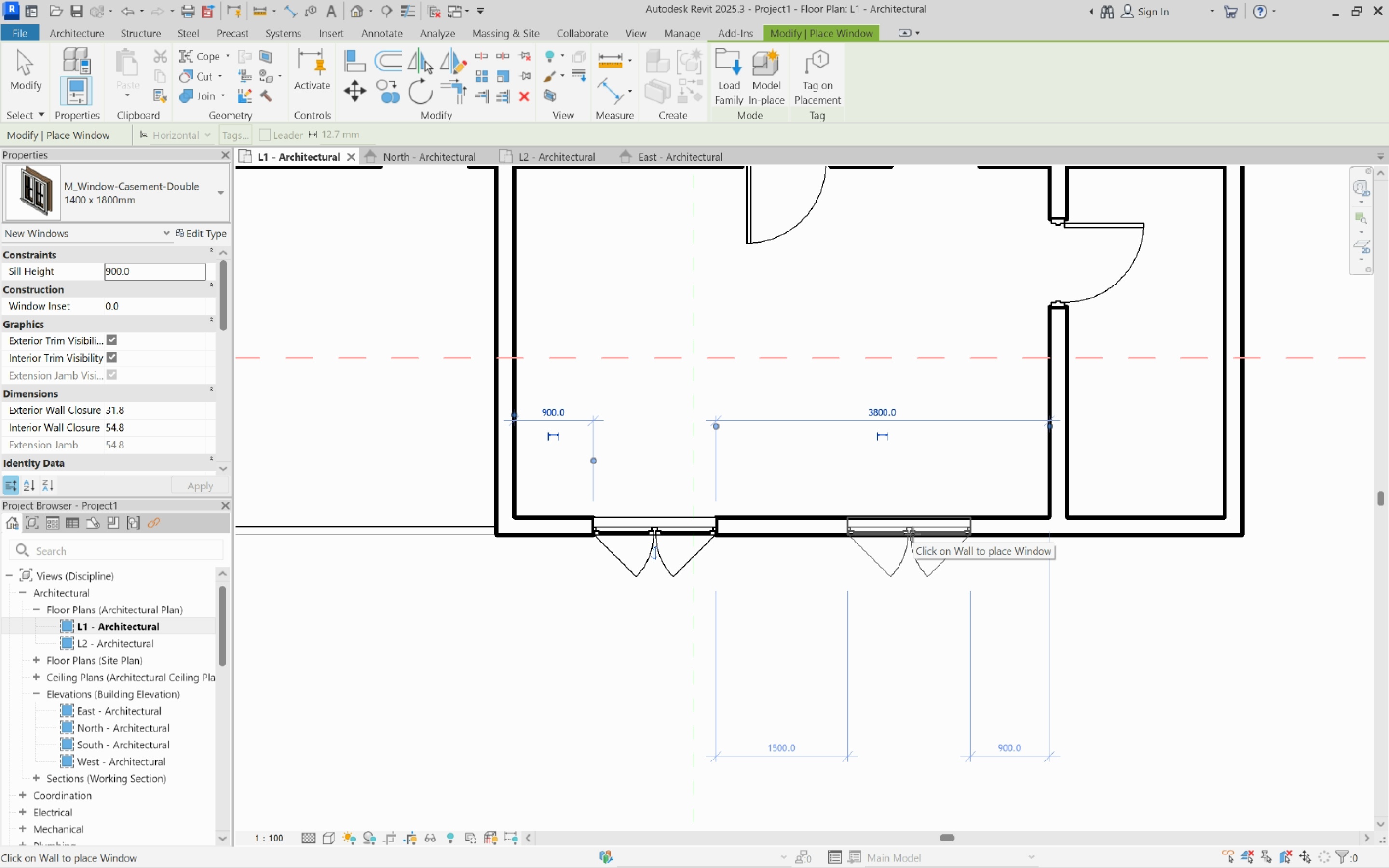 
left_click([913, 534])
 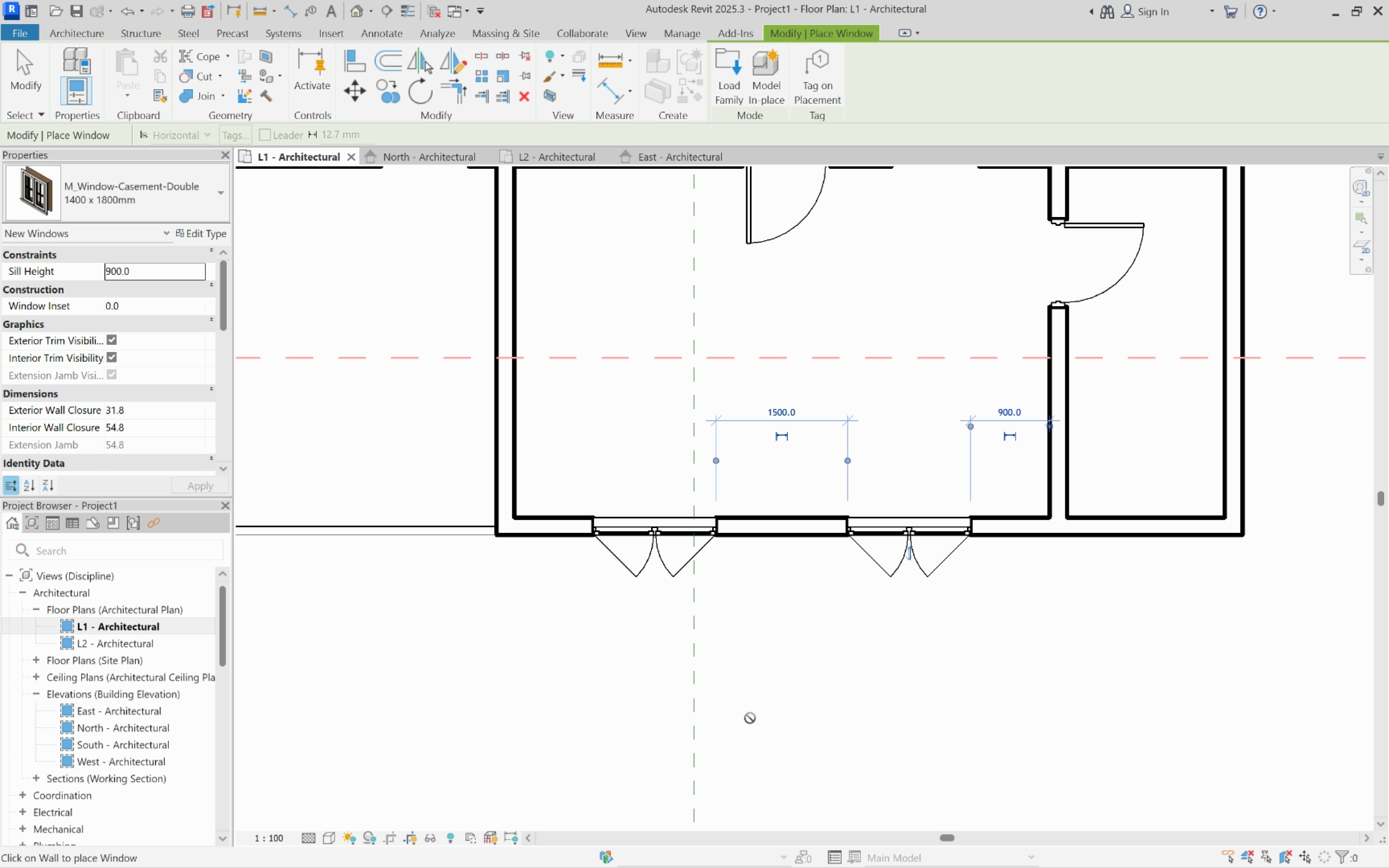 
scroll: coordinate [787, 708], scroll_direction: down, amount: 6.0
 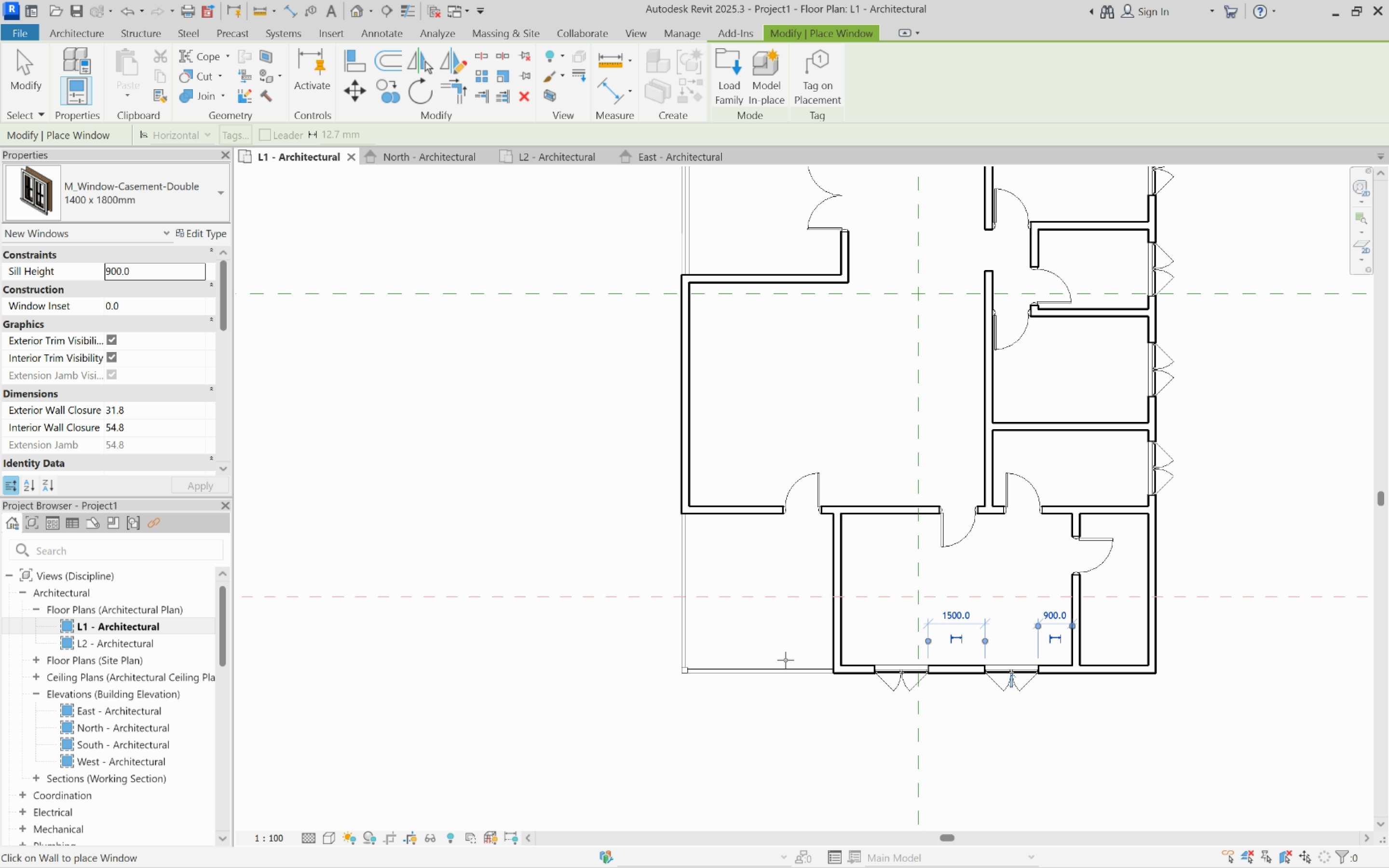 
scroll: coordinate [758, 602], scroll_direction: up, amount: 5.0
 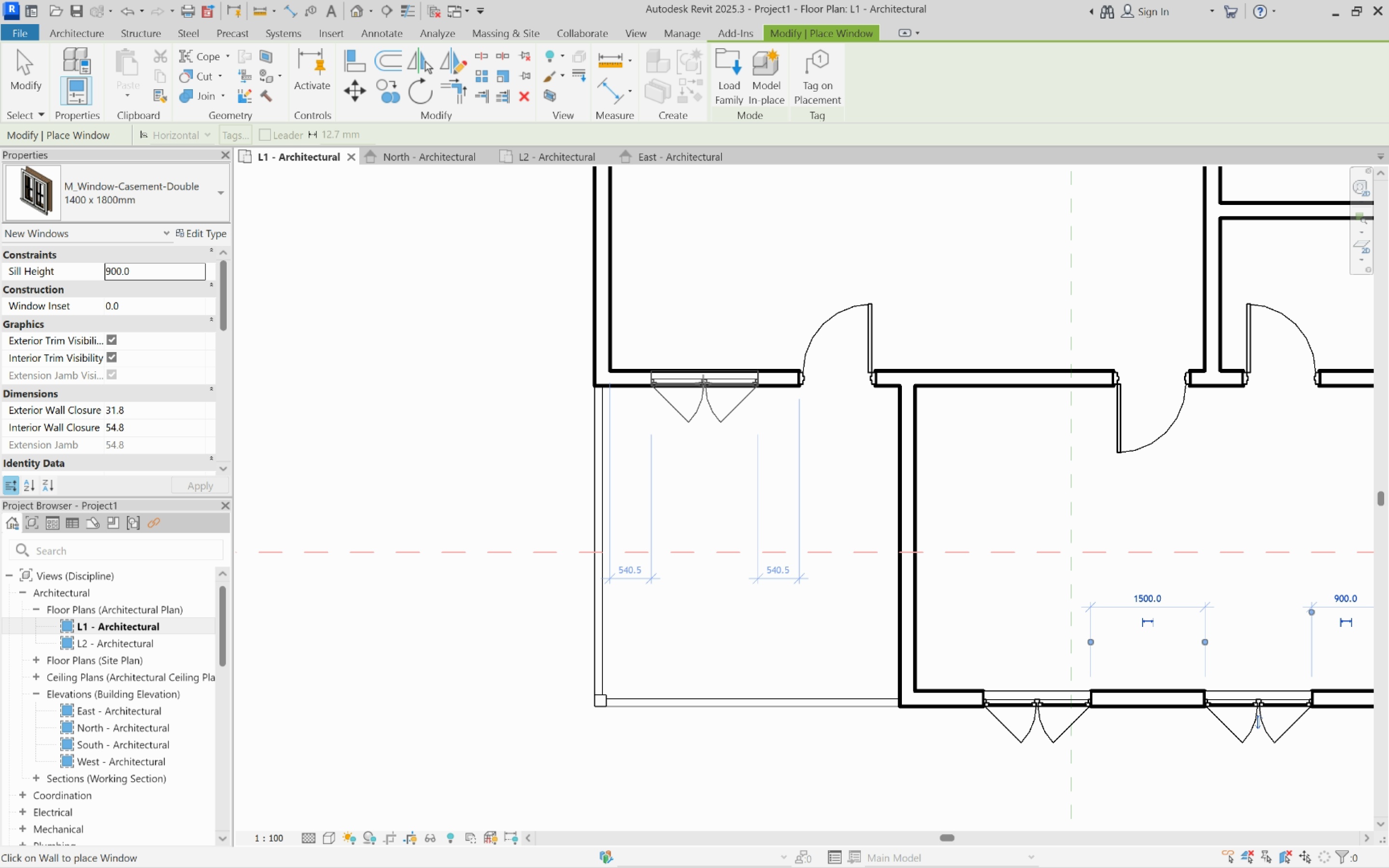 
left_click([703, 383])
 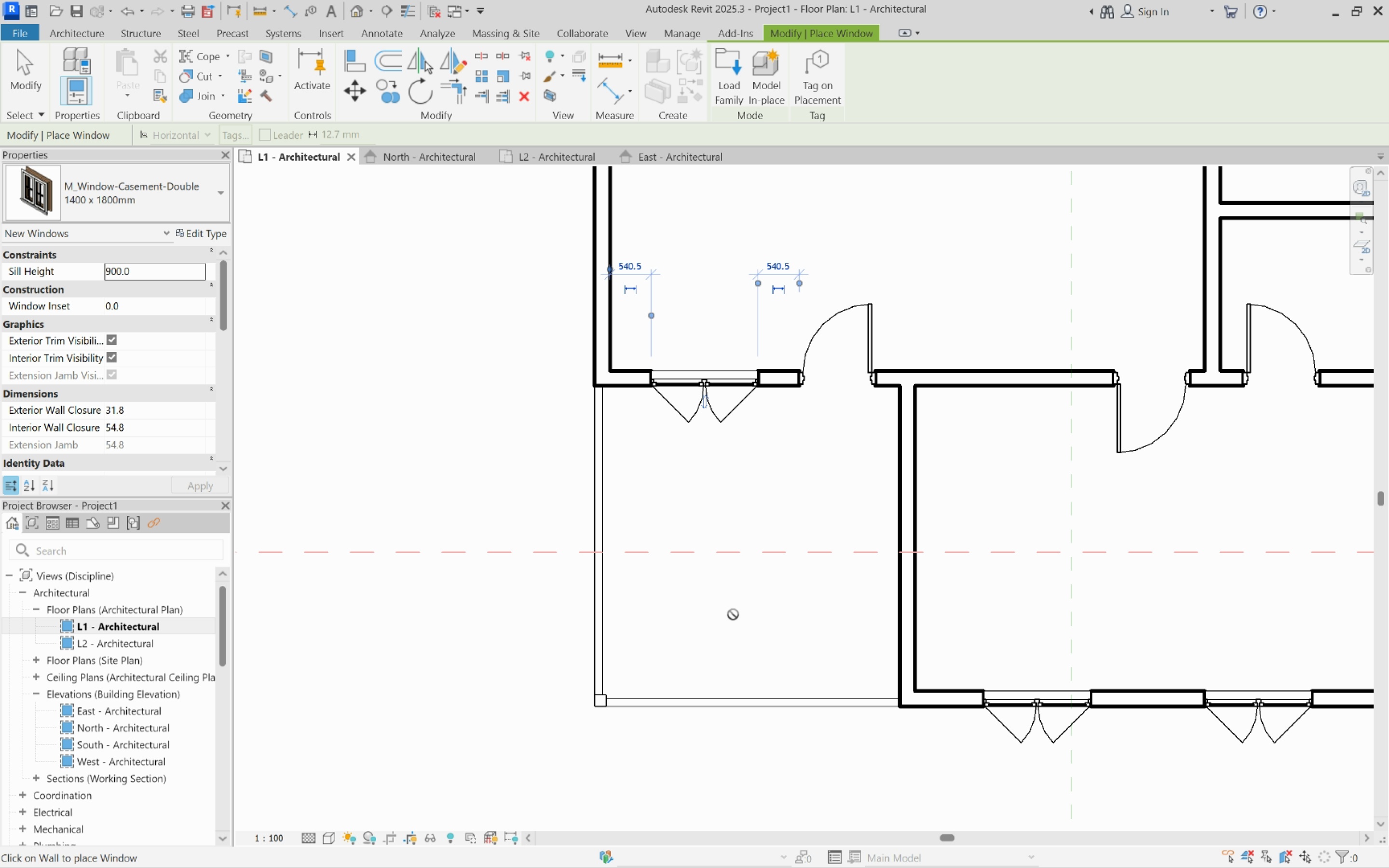 
scroll: coordinate [885, 514], scroll_direction: down, amount: 1.0
 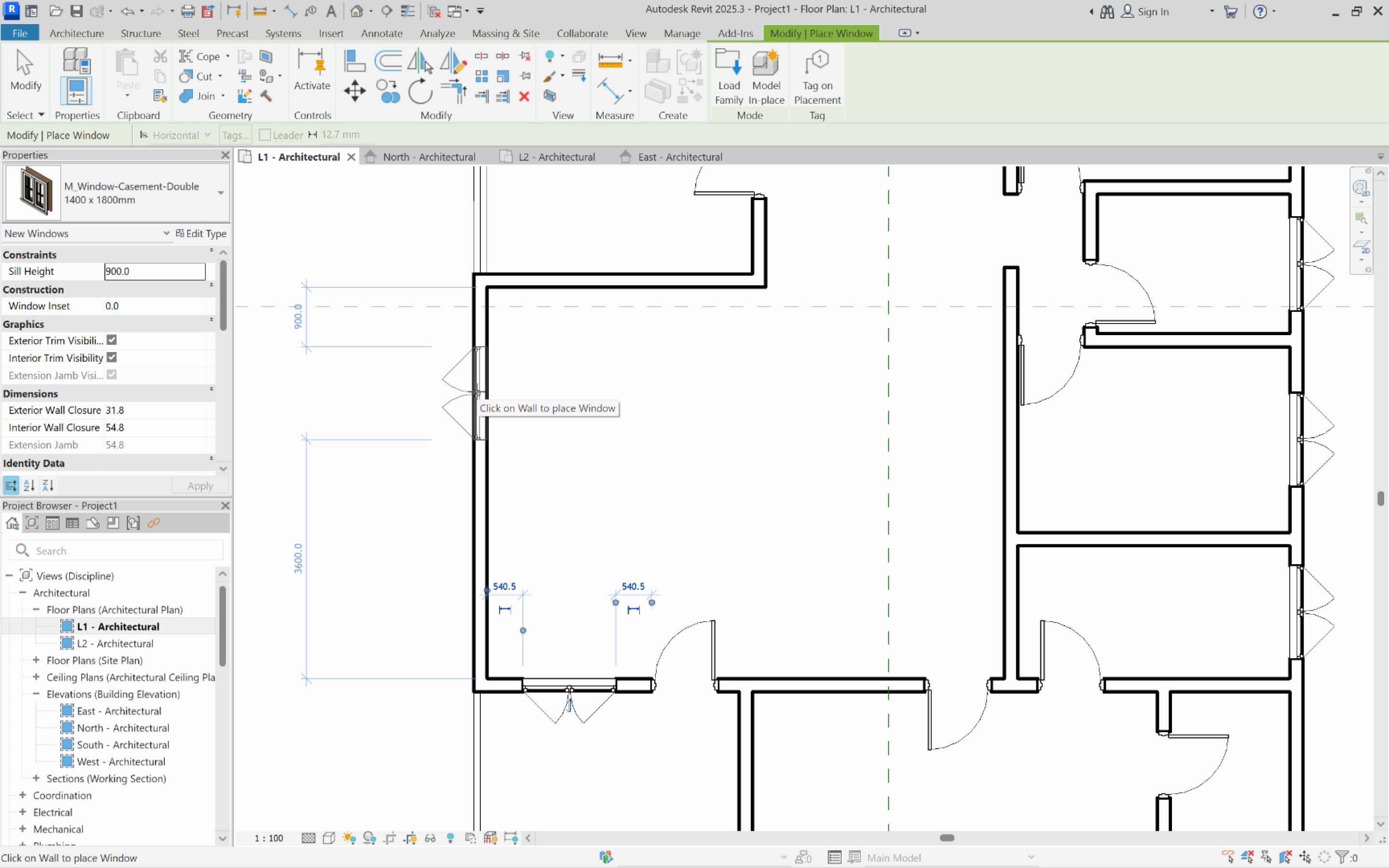 
left_click([477, 392])
 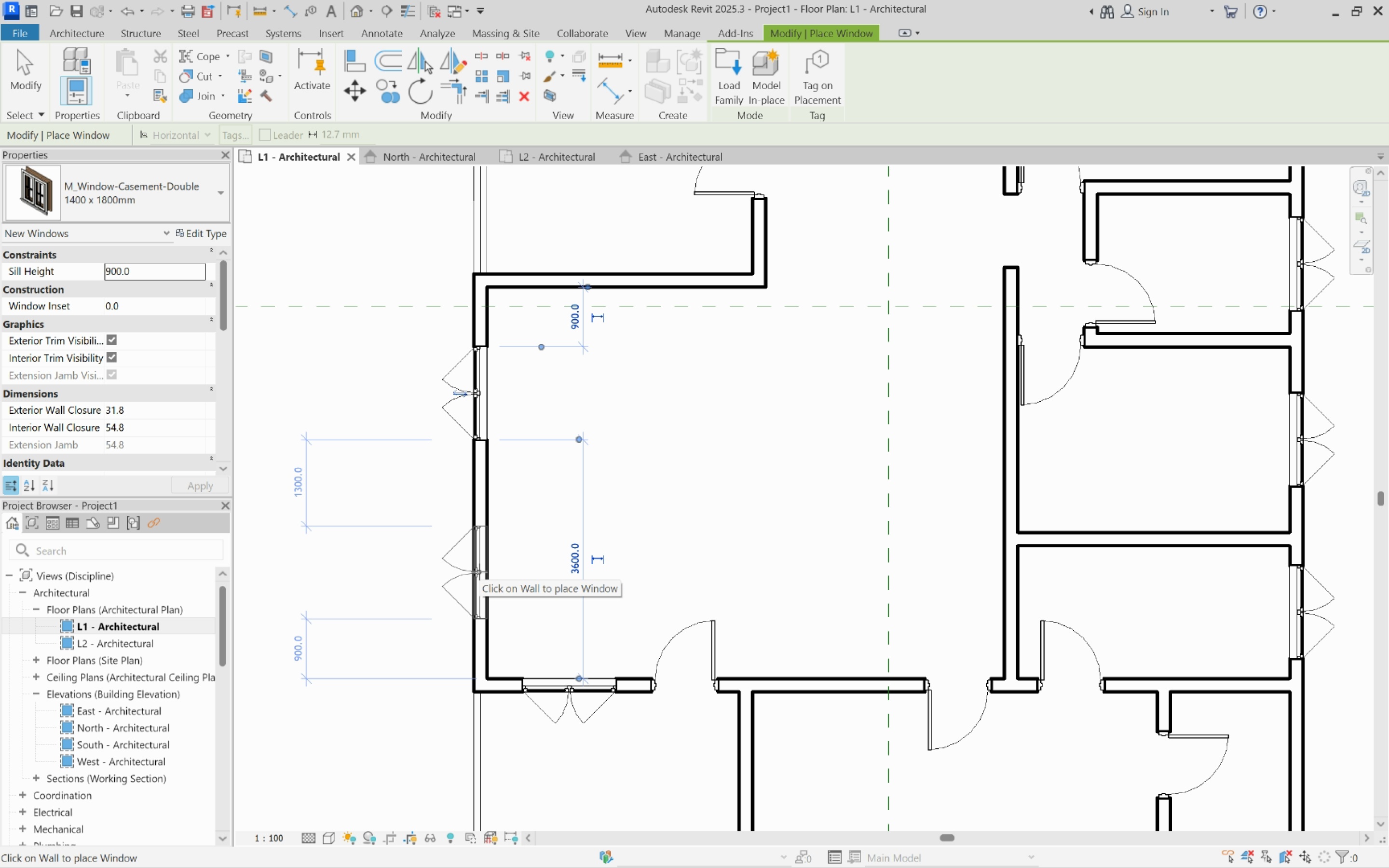 
left_click([479, 572])
 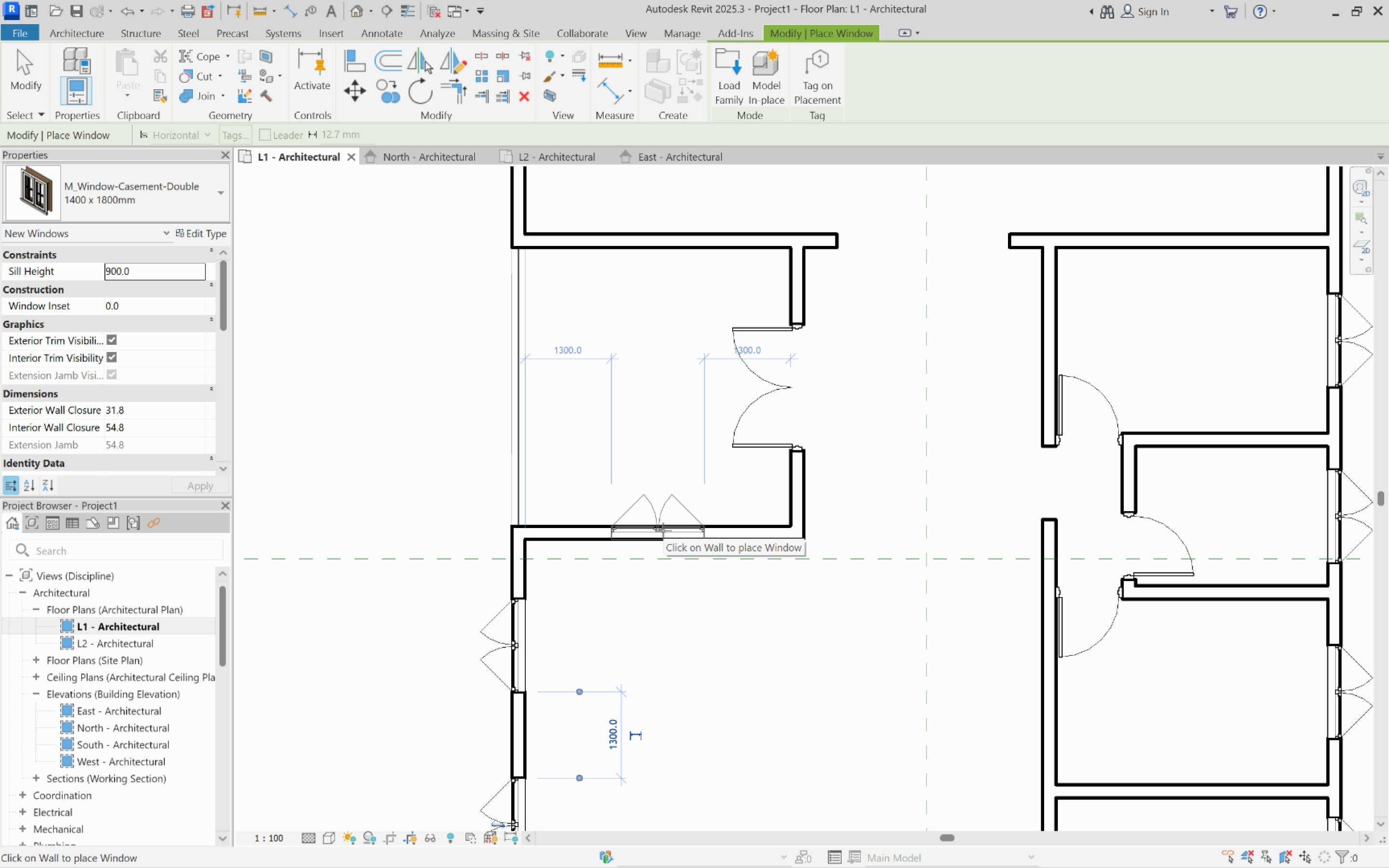 
left_click([663, 531])
 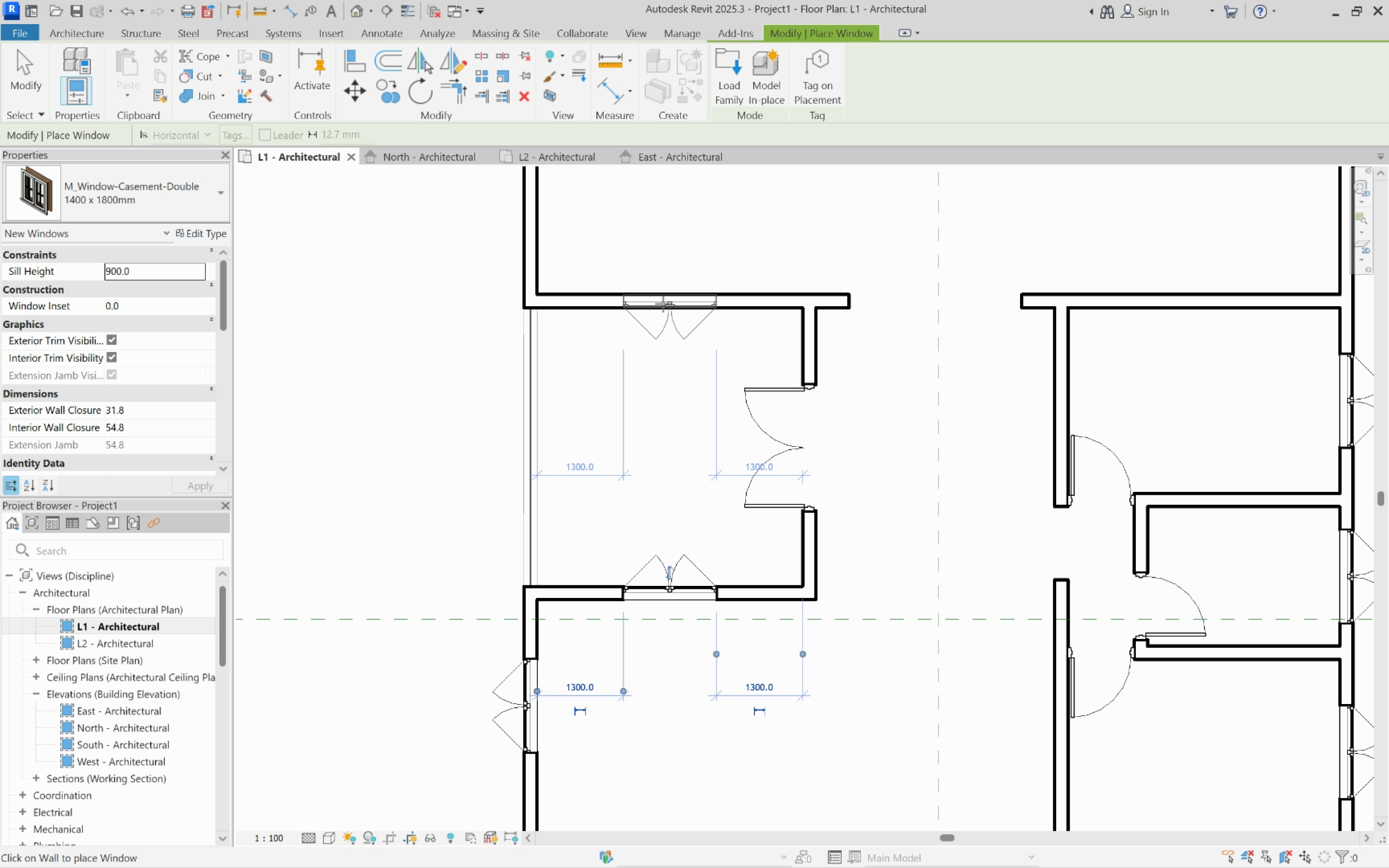 
left_click([663, 304])
 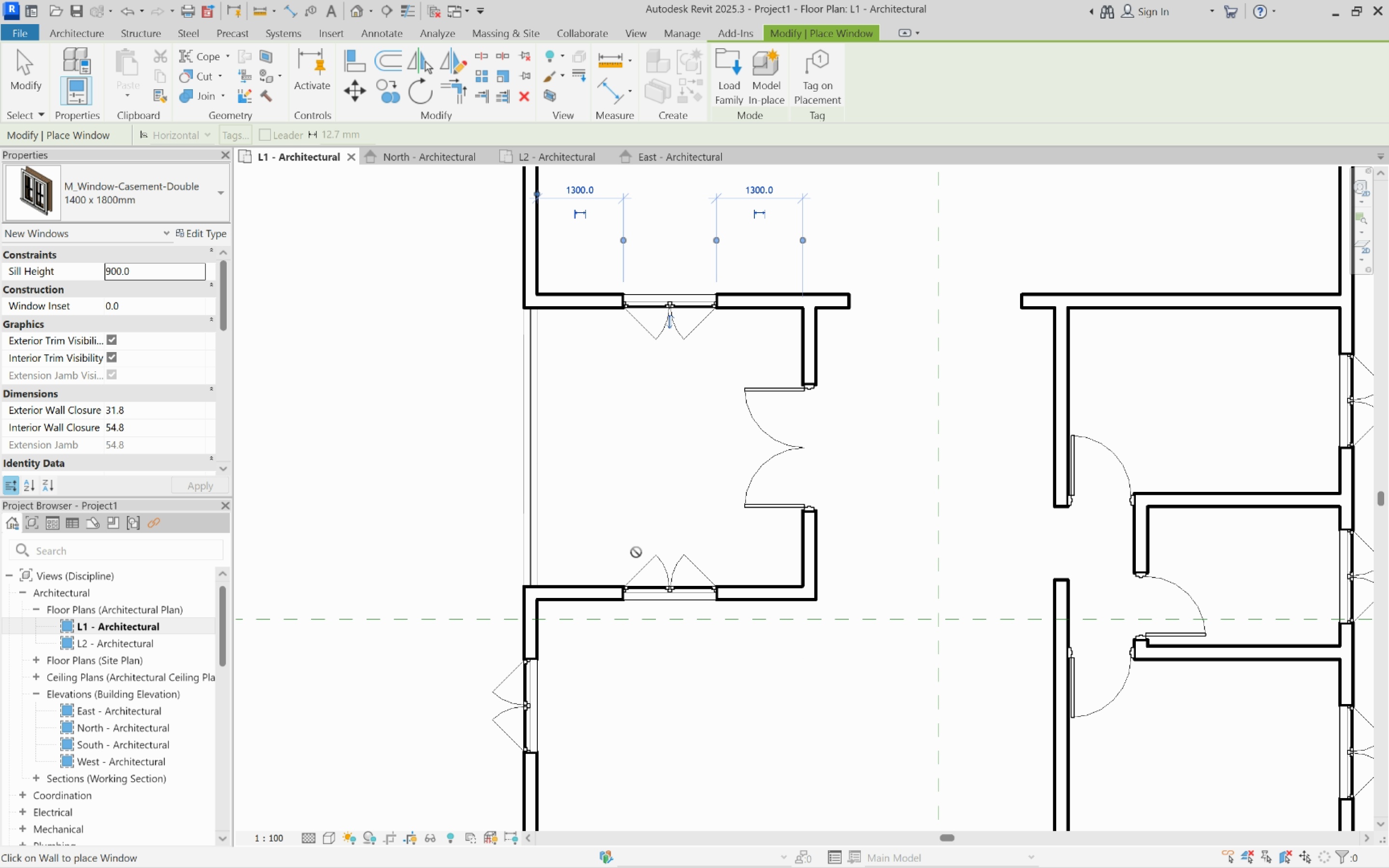 
scroll: coordinate [646, 589], scroll_direction: down, amount: 6.0
 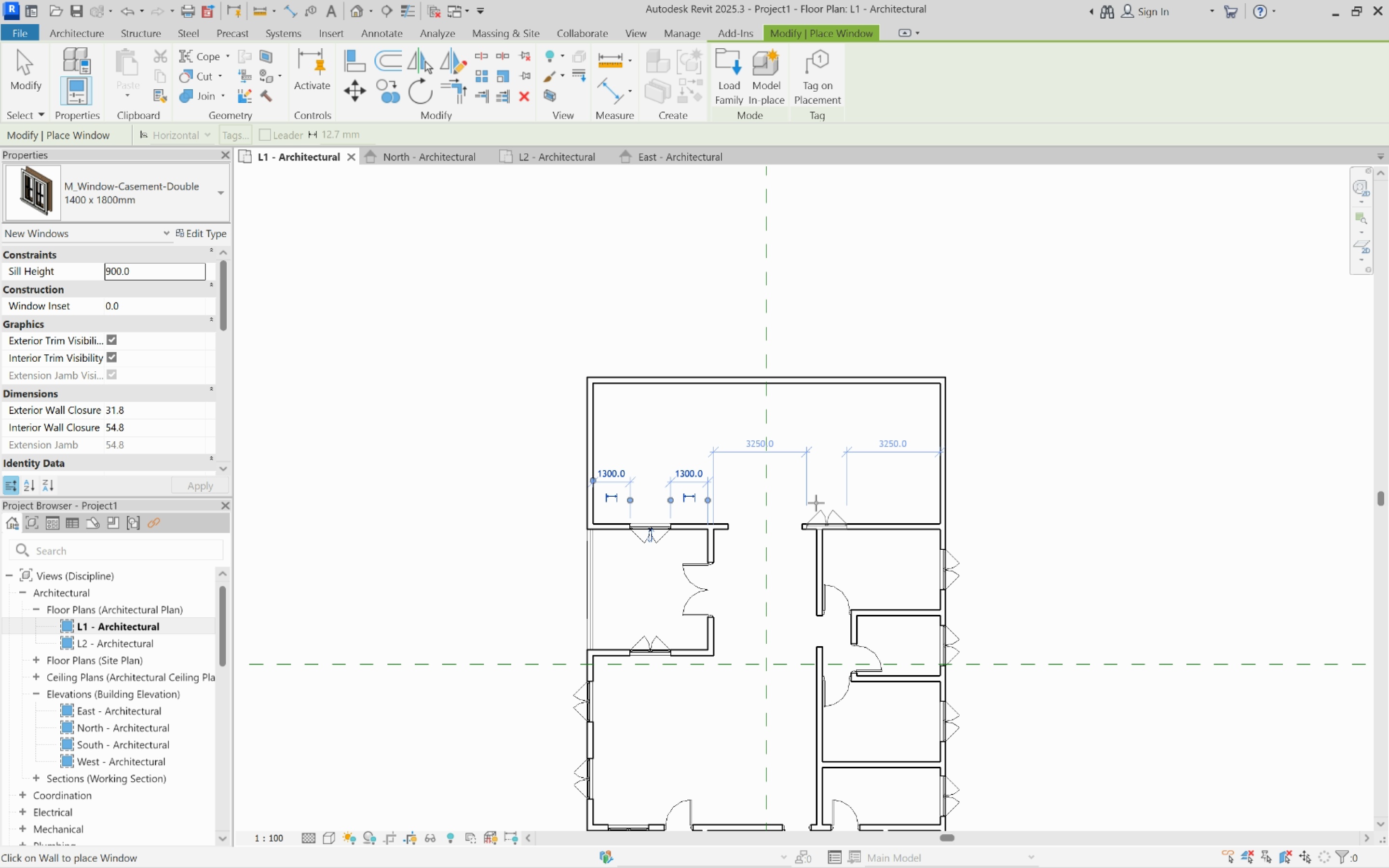 
scroll: coordinate [914, 461], scroll_direction: up, amount: 6.0
 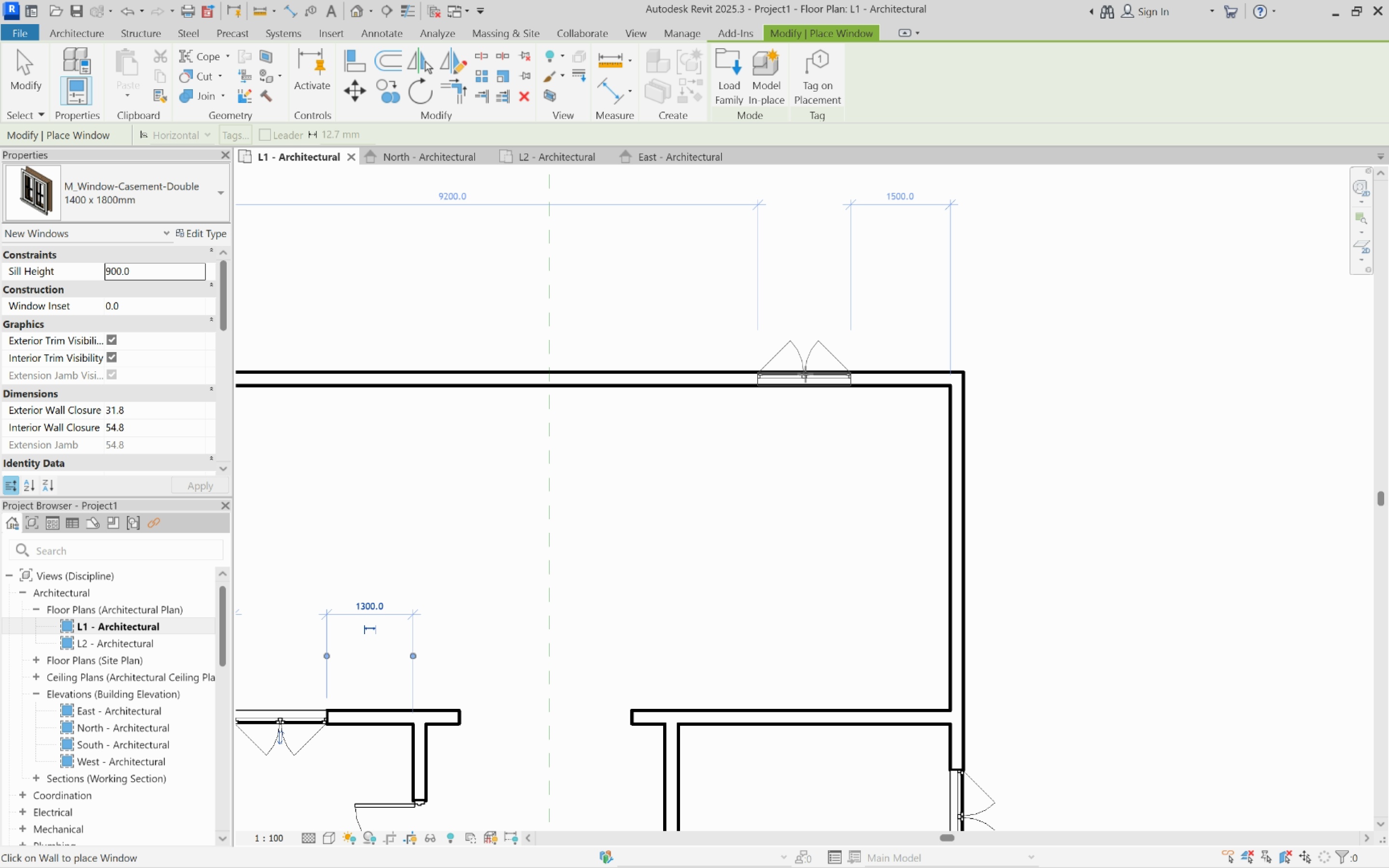 
wait(5.67)
 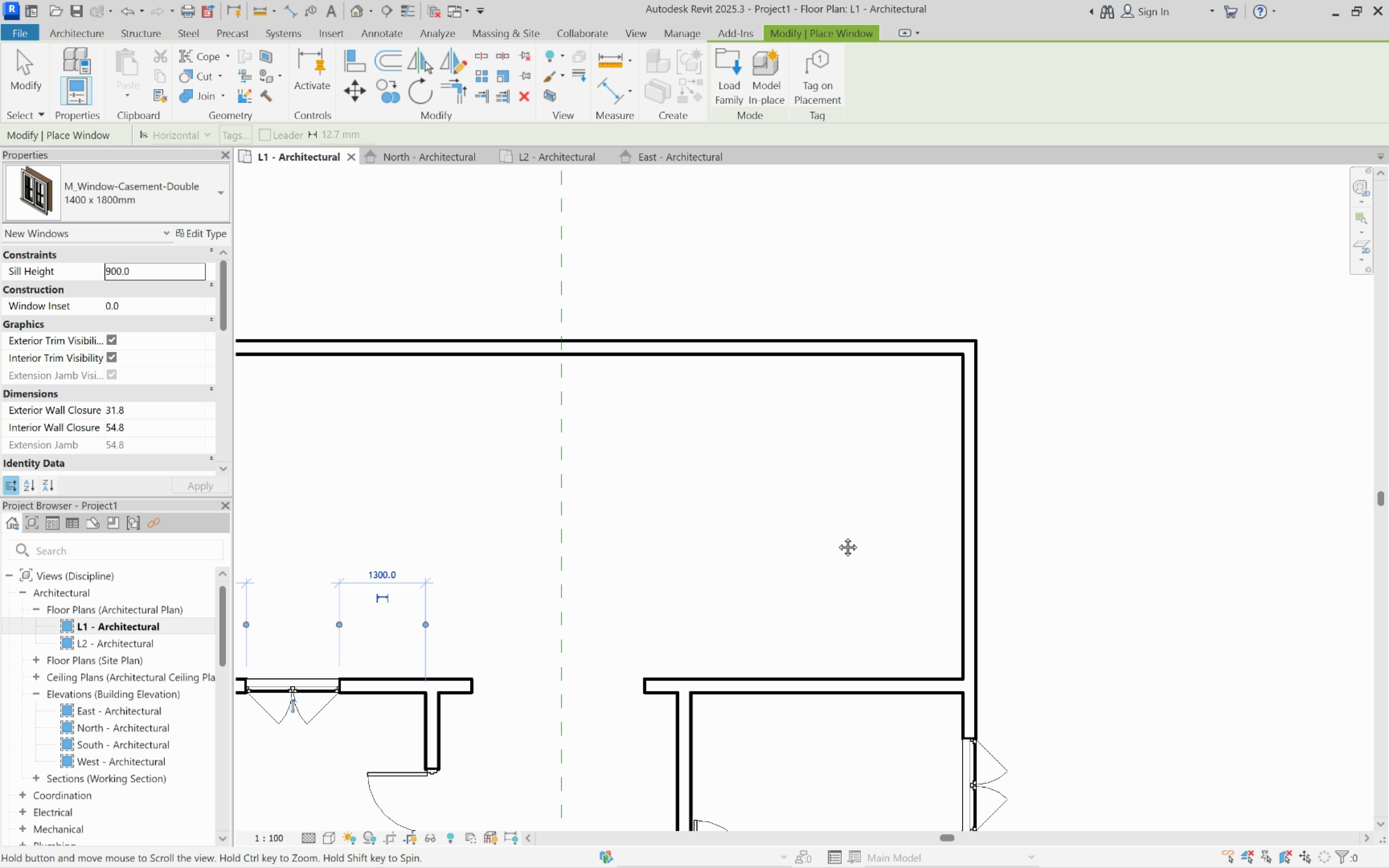 
left_click([804, 375])
 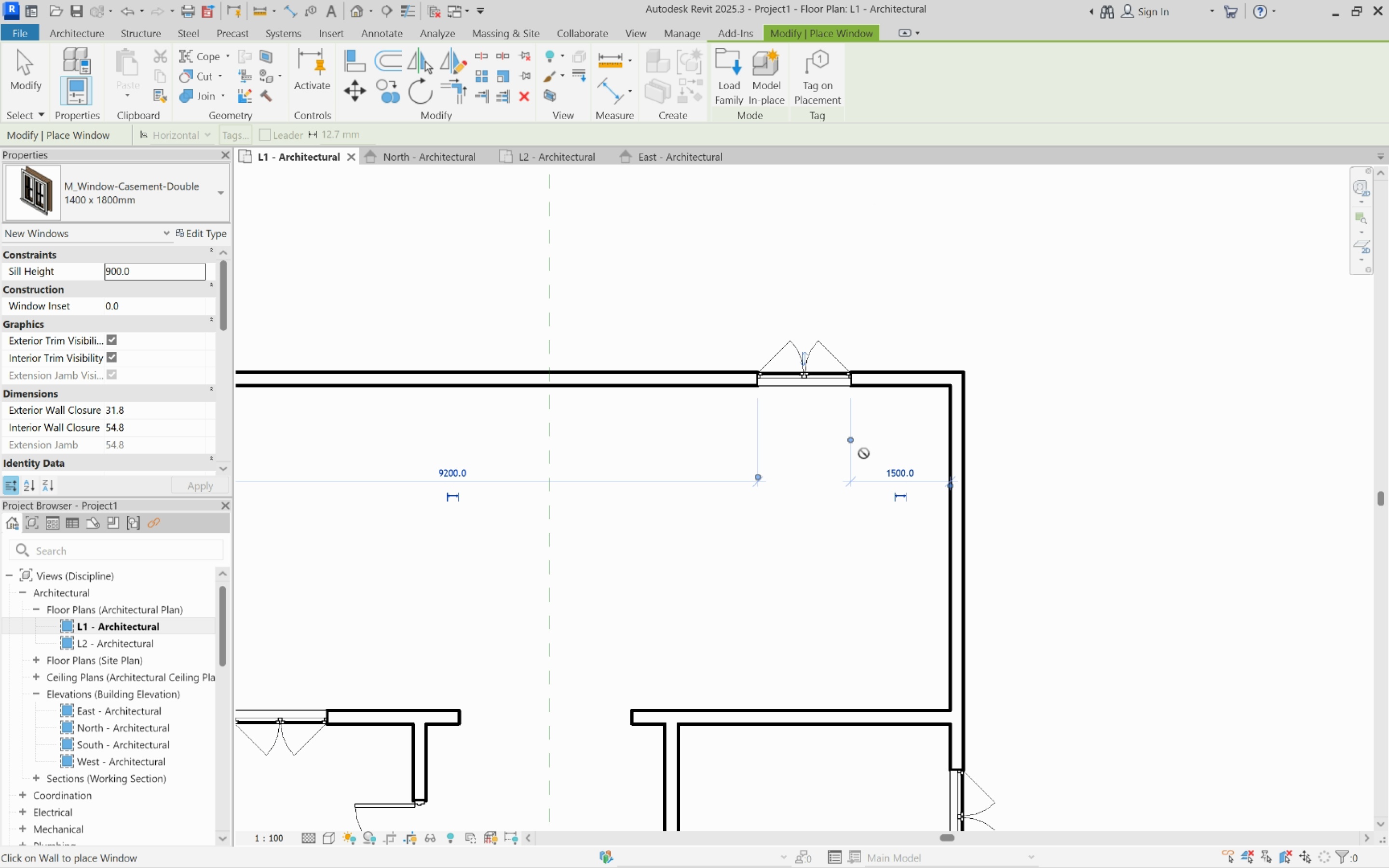 
scroll: coordinate [864, 453], scroll_direction: down, amount: 3.0
 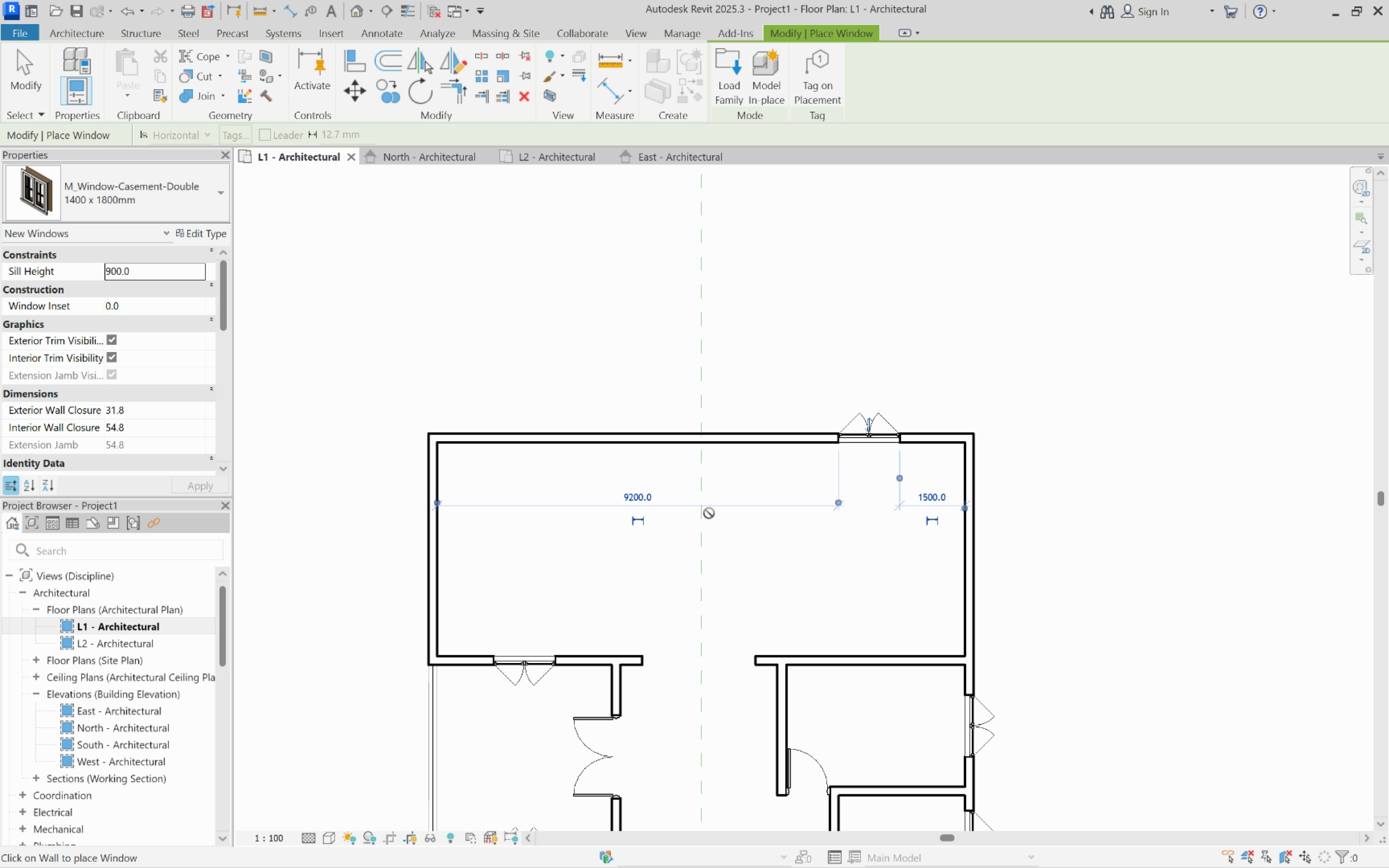 
scroll: coordinate [677, 512], scroll_direction: up, amount: 3.0
 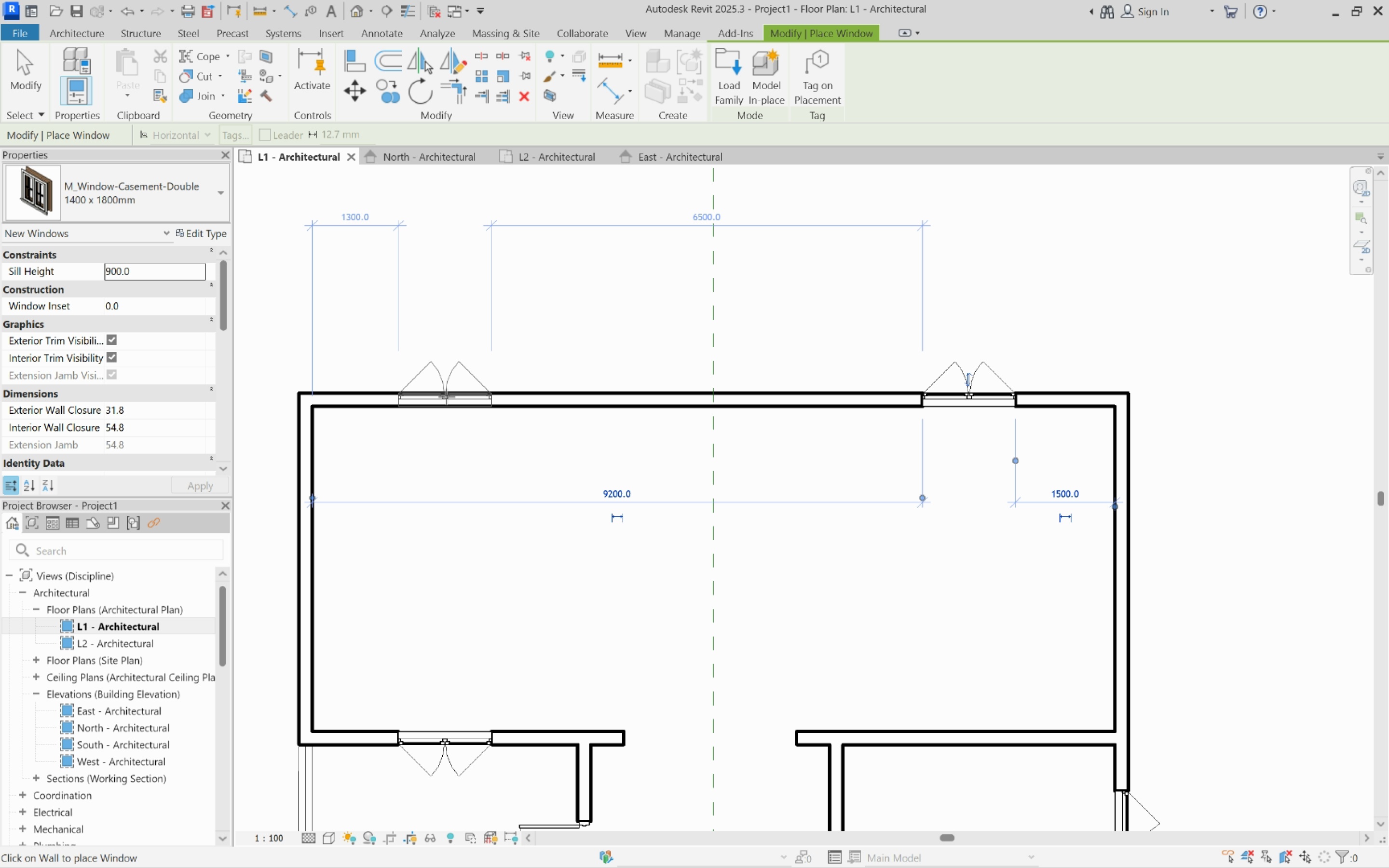 
key(Escape)
 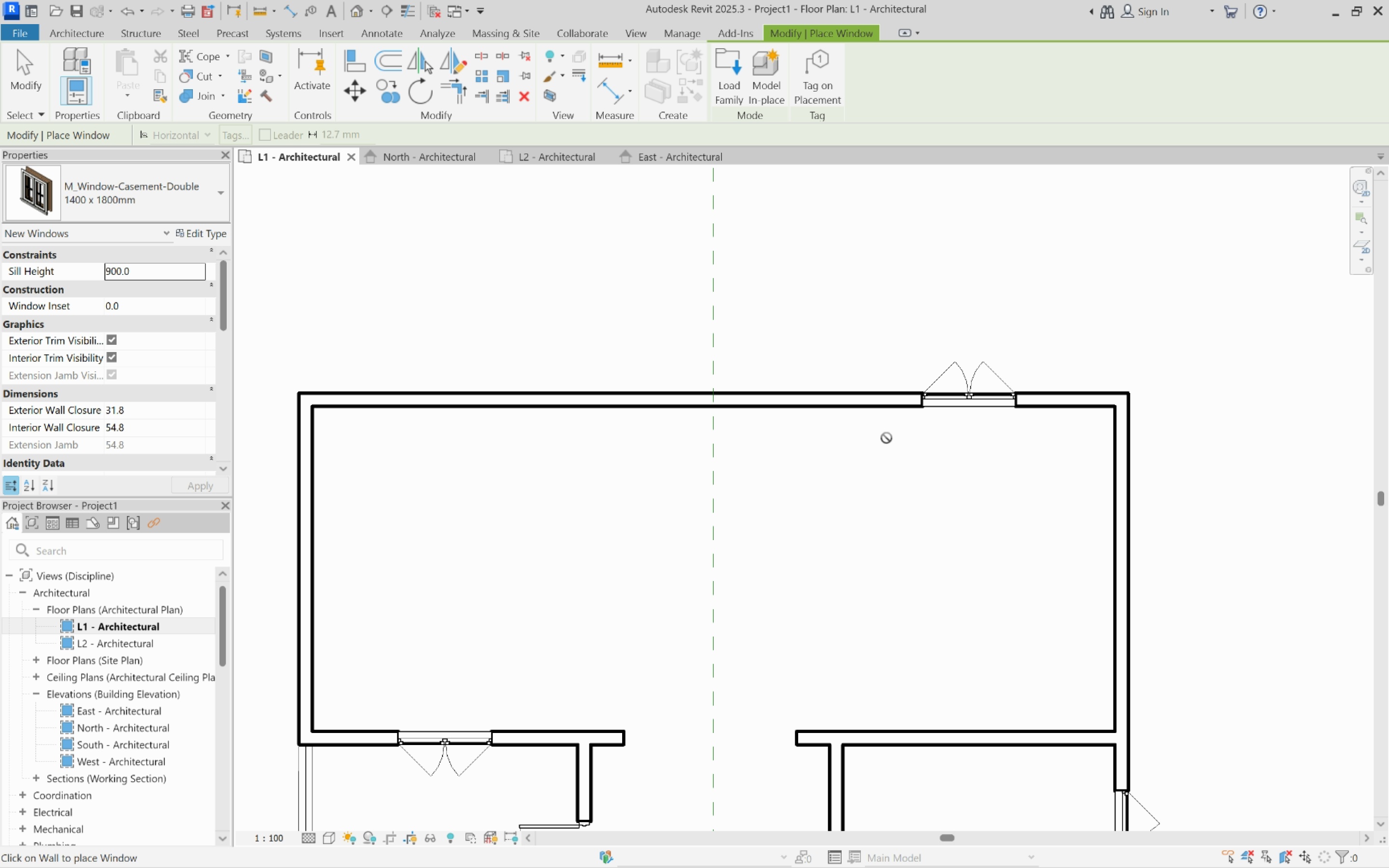 
key(Escape)
 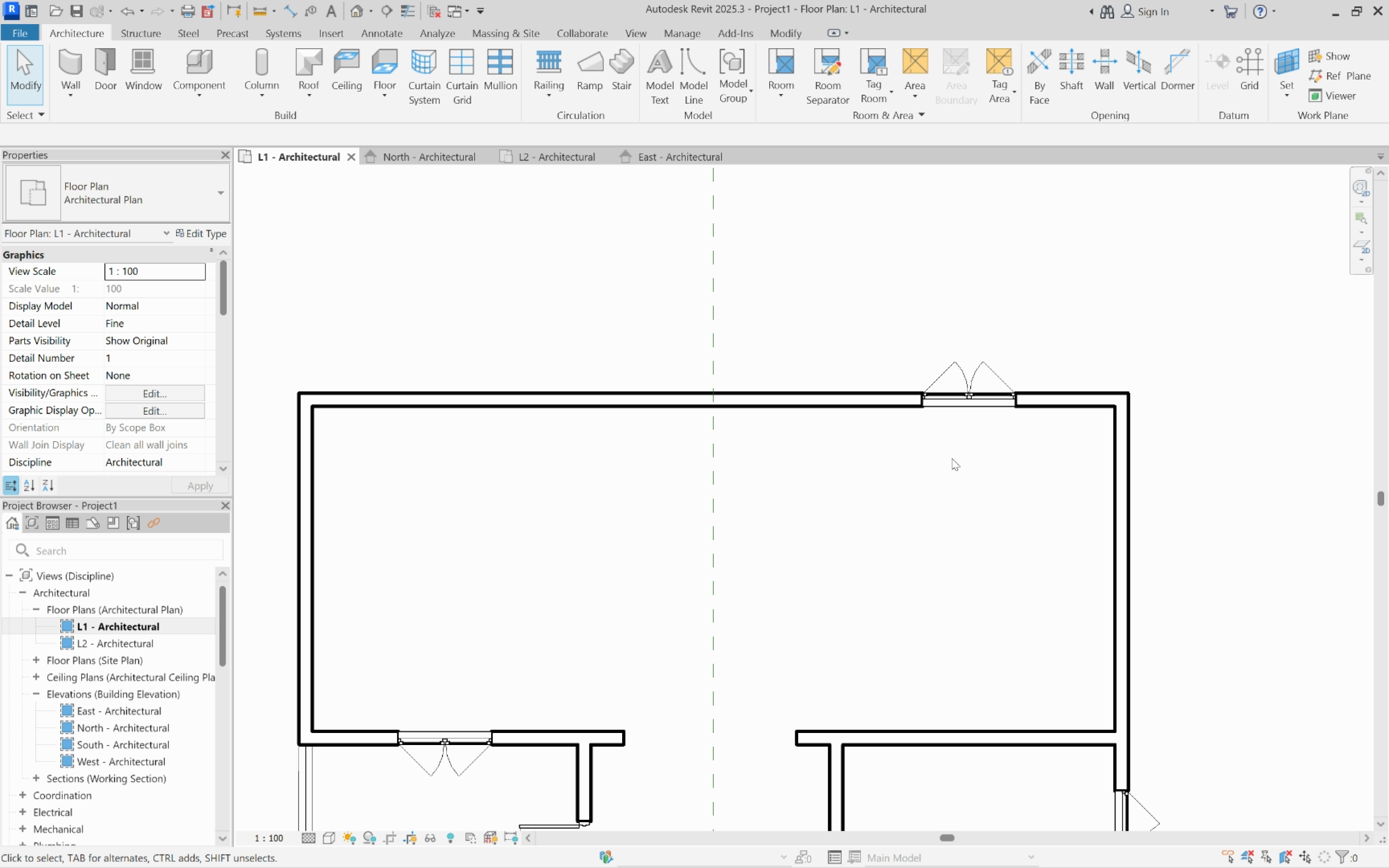 
key(Escape)
 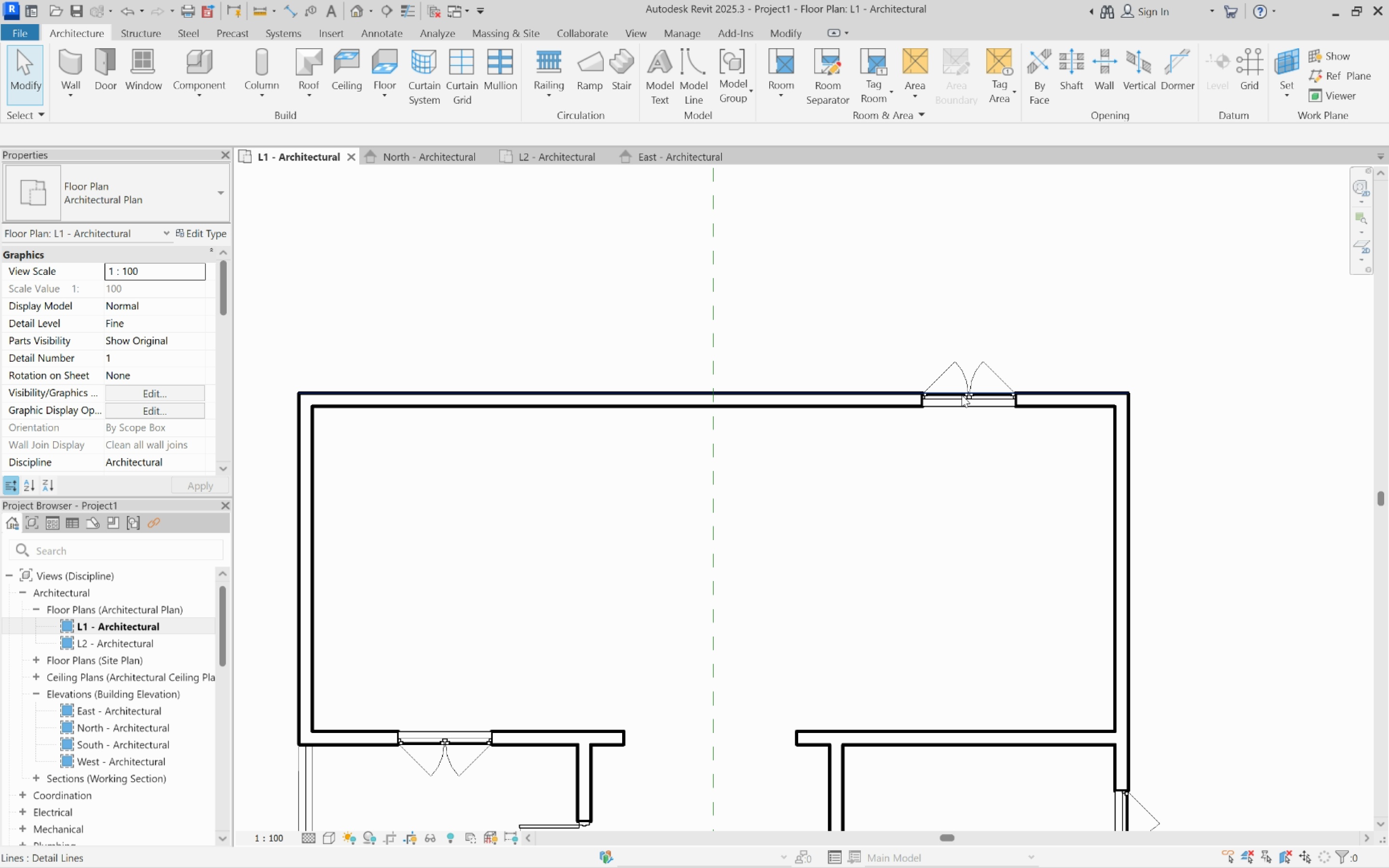 
left_click([962, 395])
 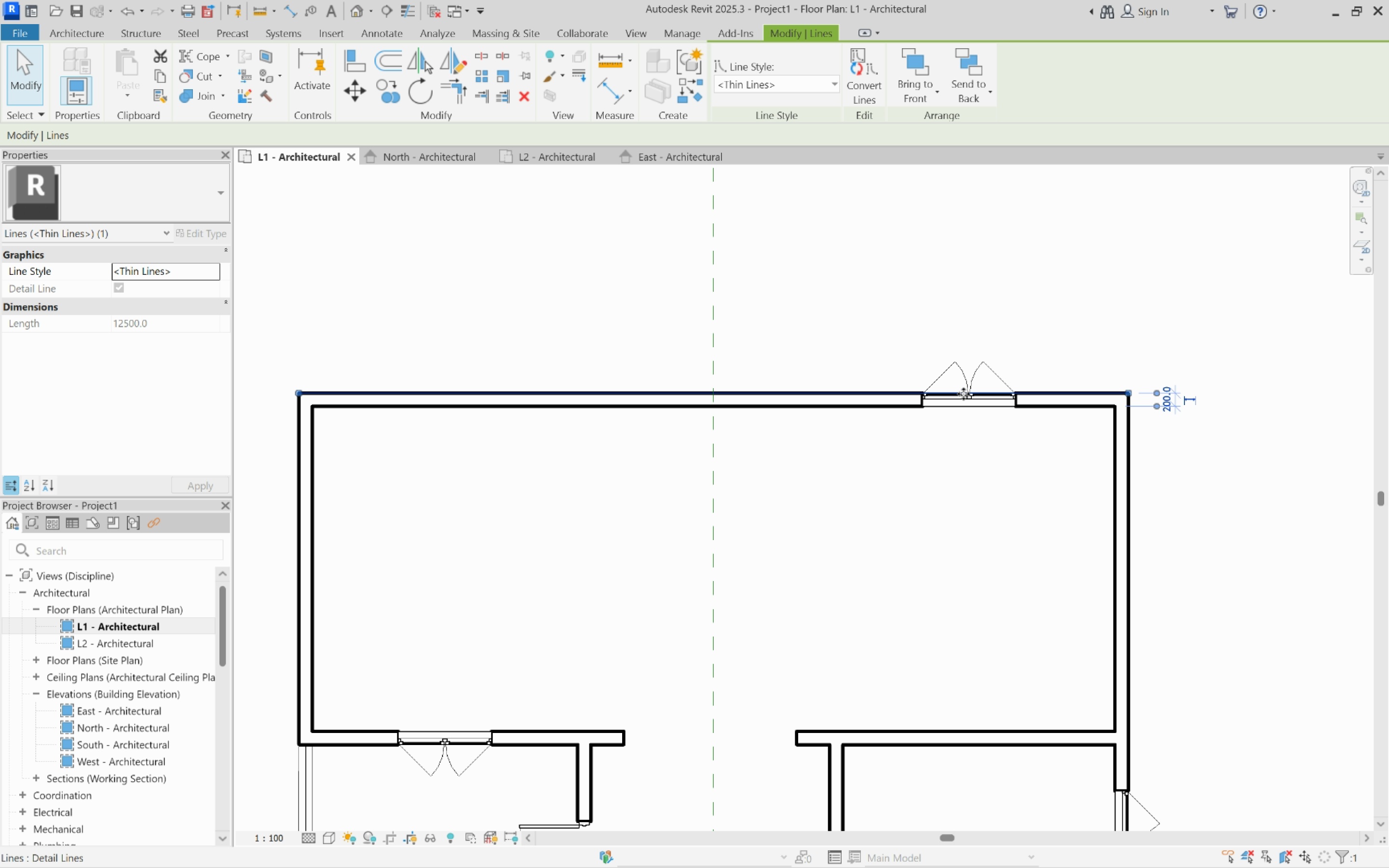 
key(Escape)
 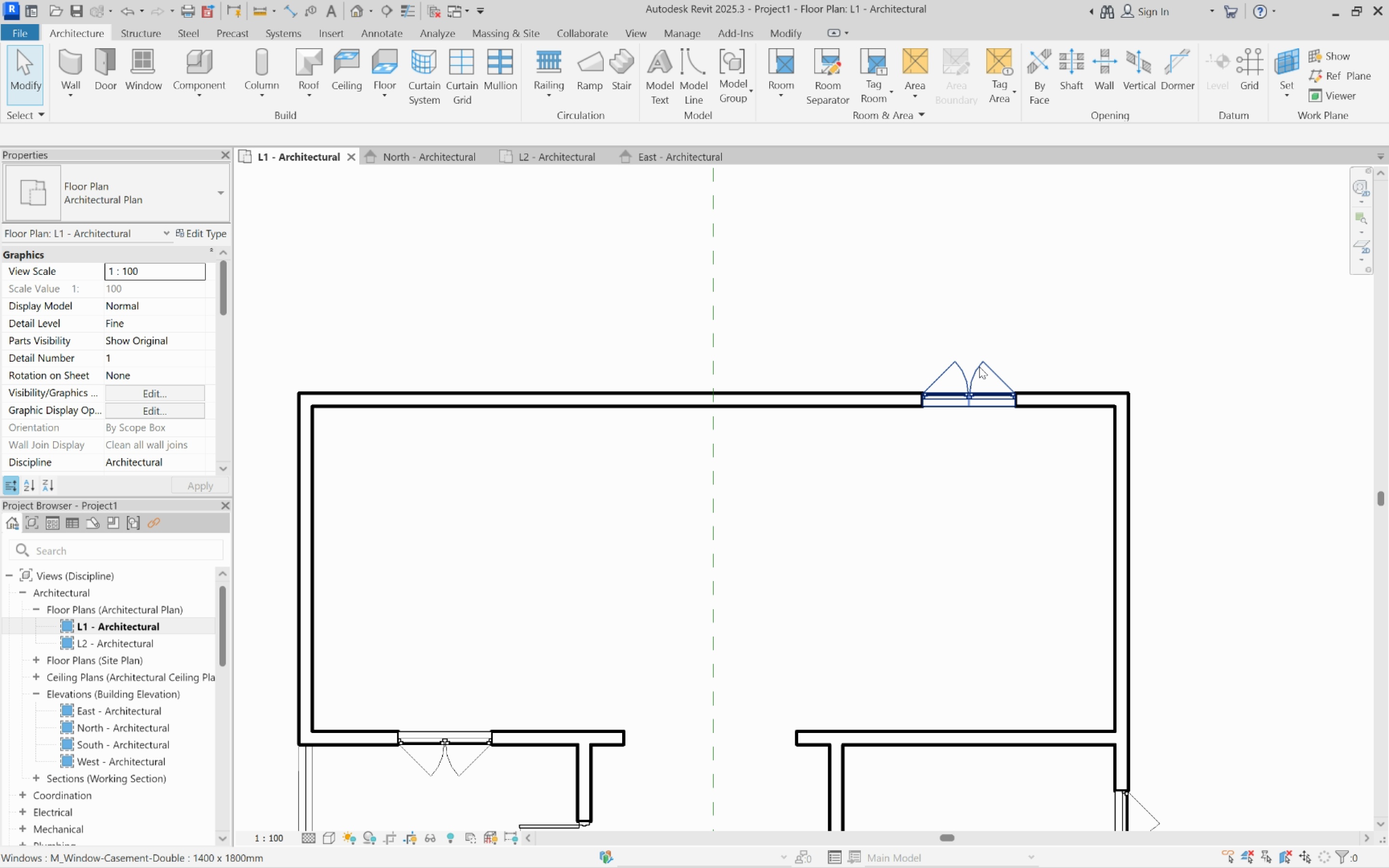 
left_click([979, 366])
 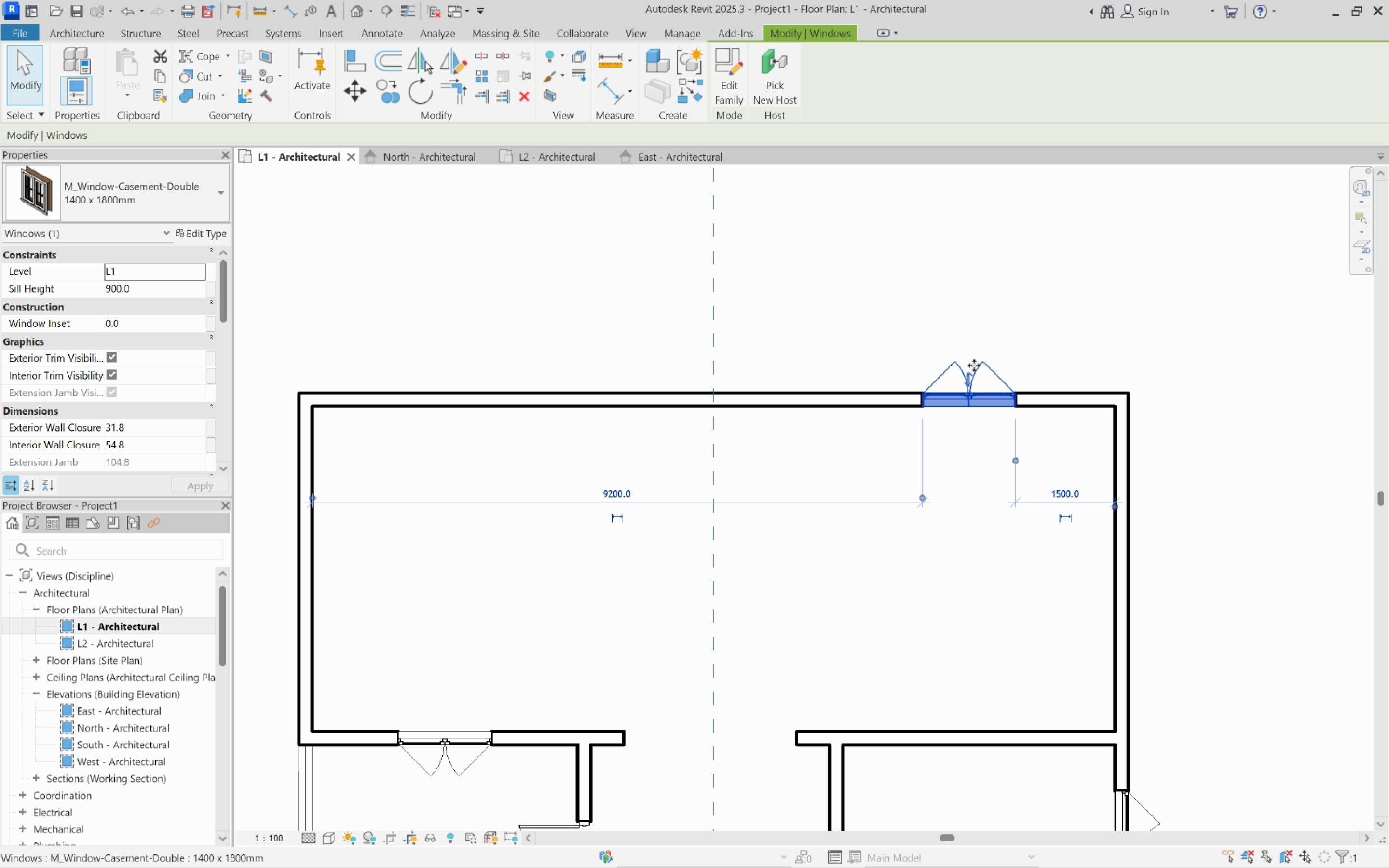 
key(Escape)
 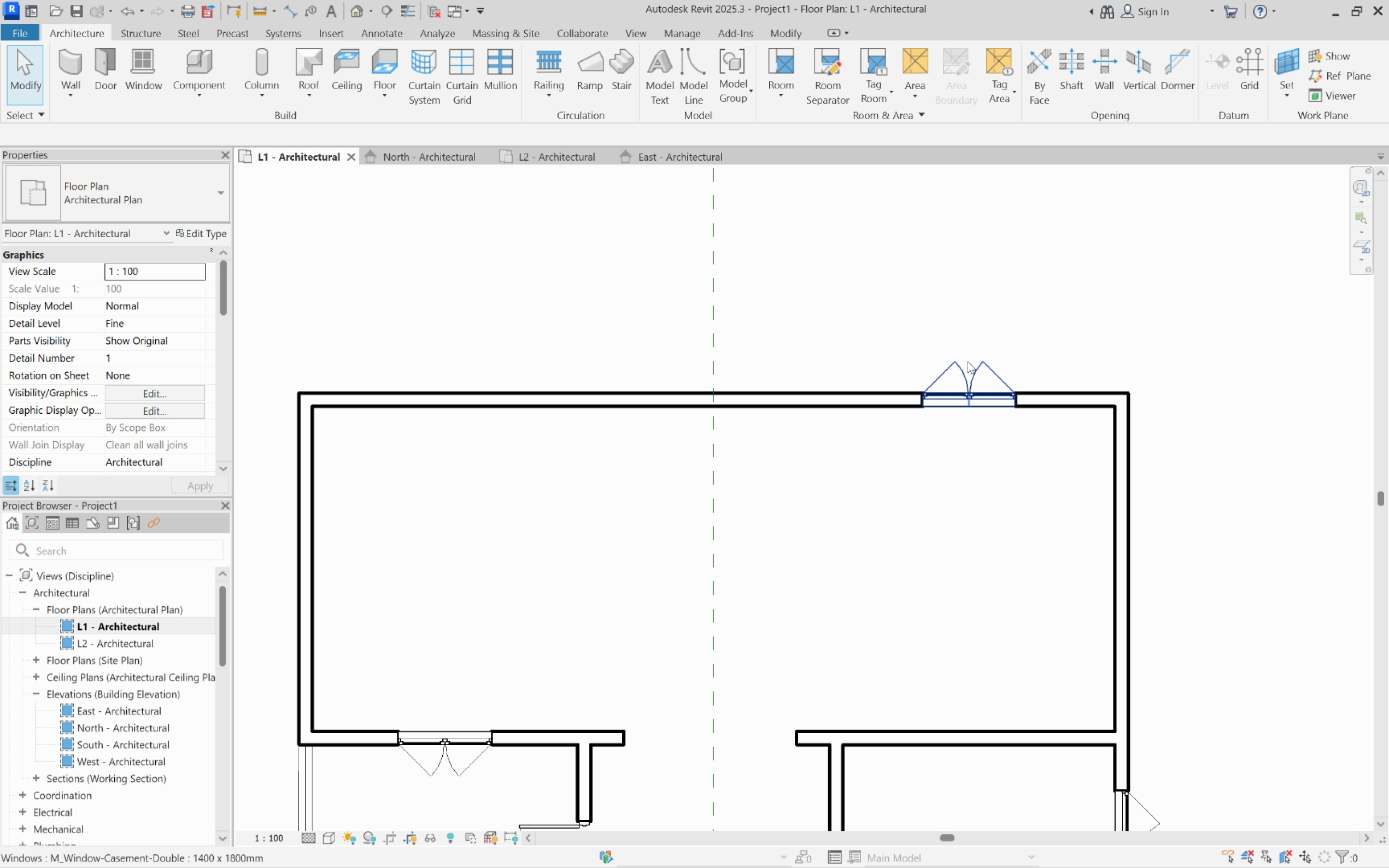 
right_click([967, 361])
 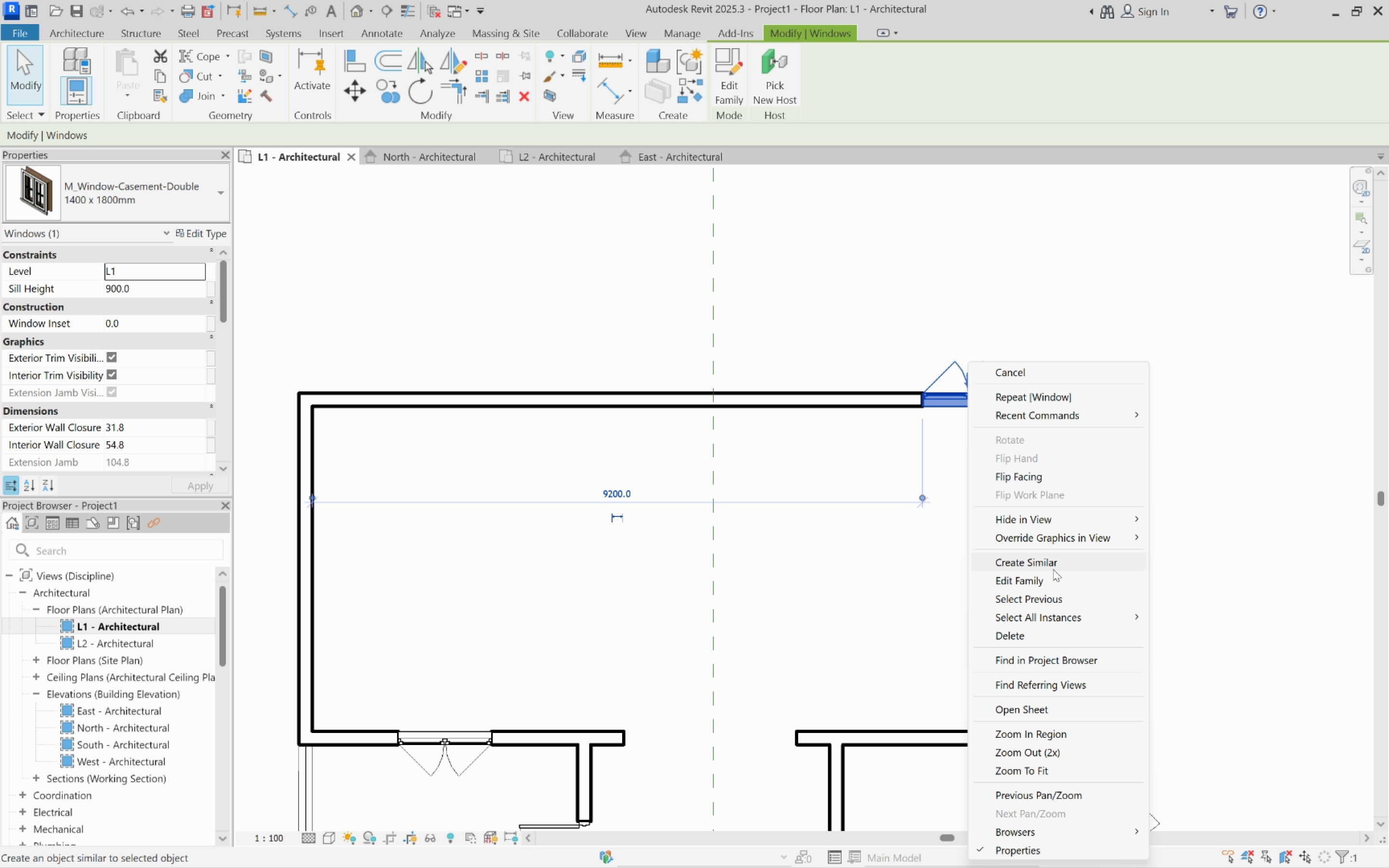 
left_click([1053, 557])
 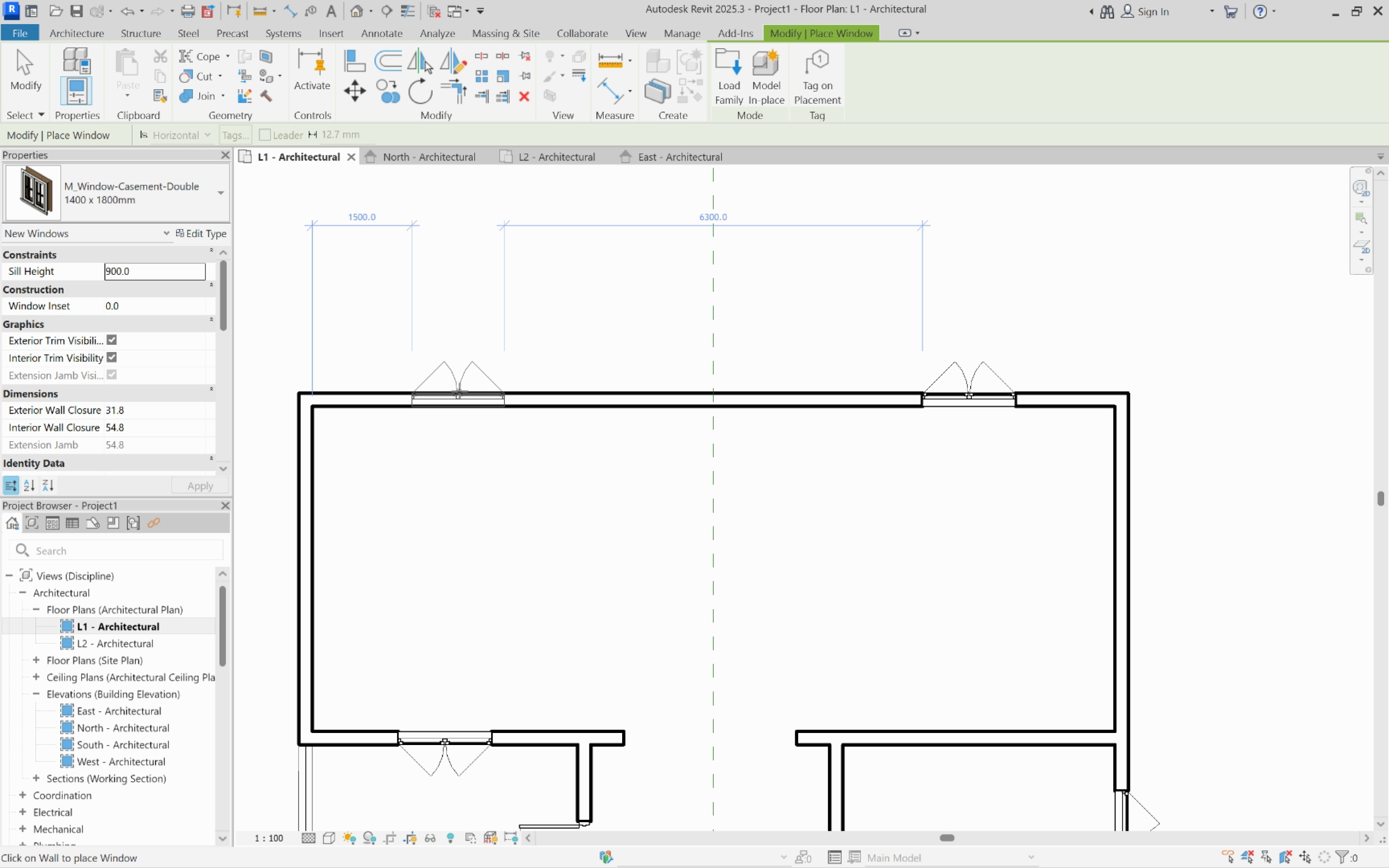 
left_click([463, 390])
 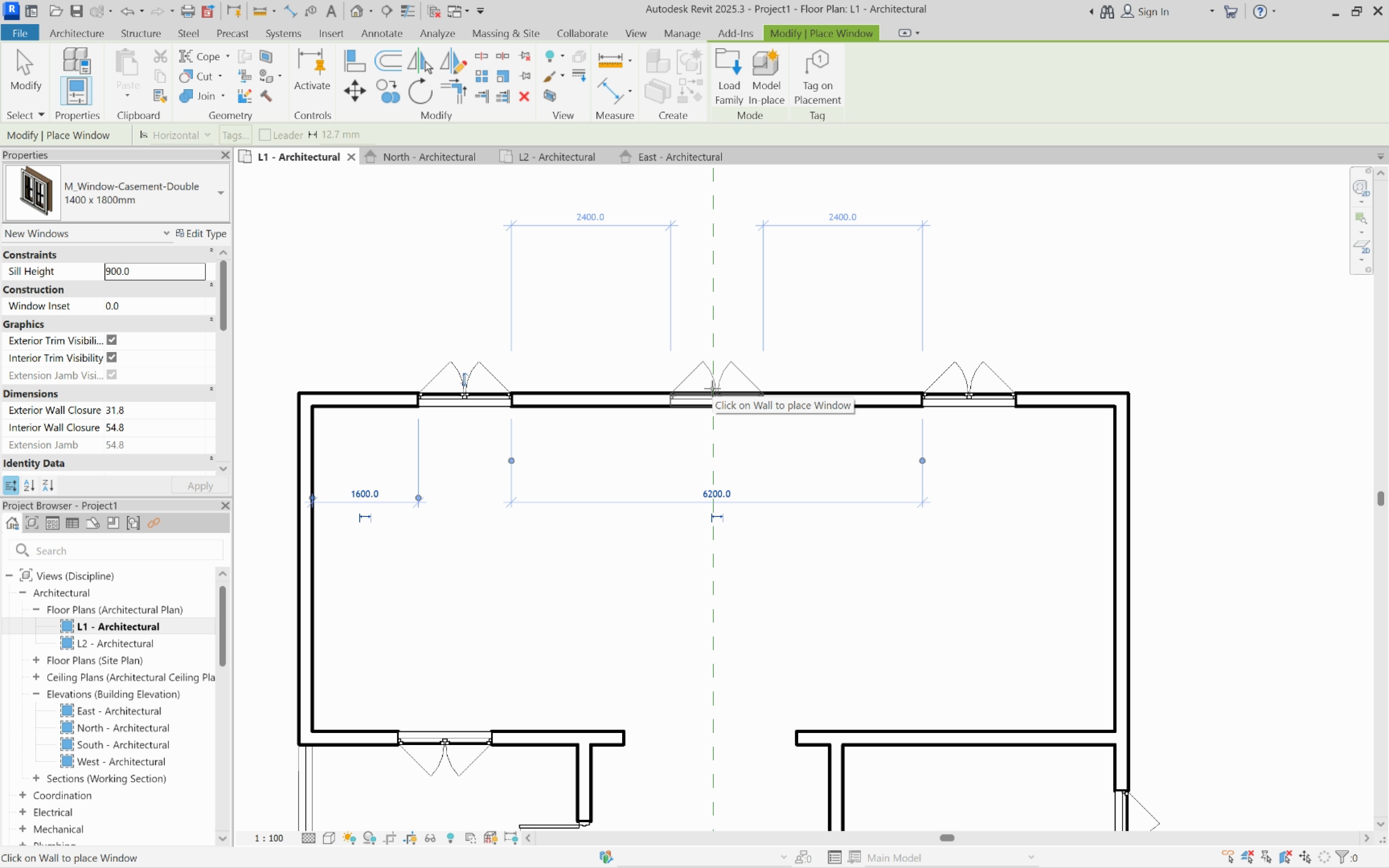 
left_click([712, 389])
 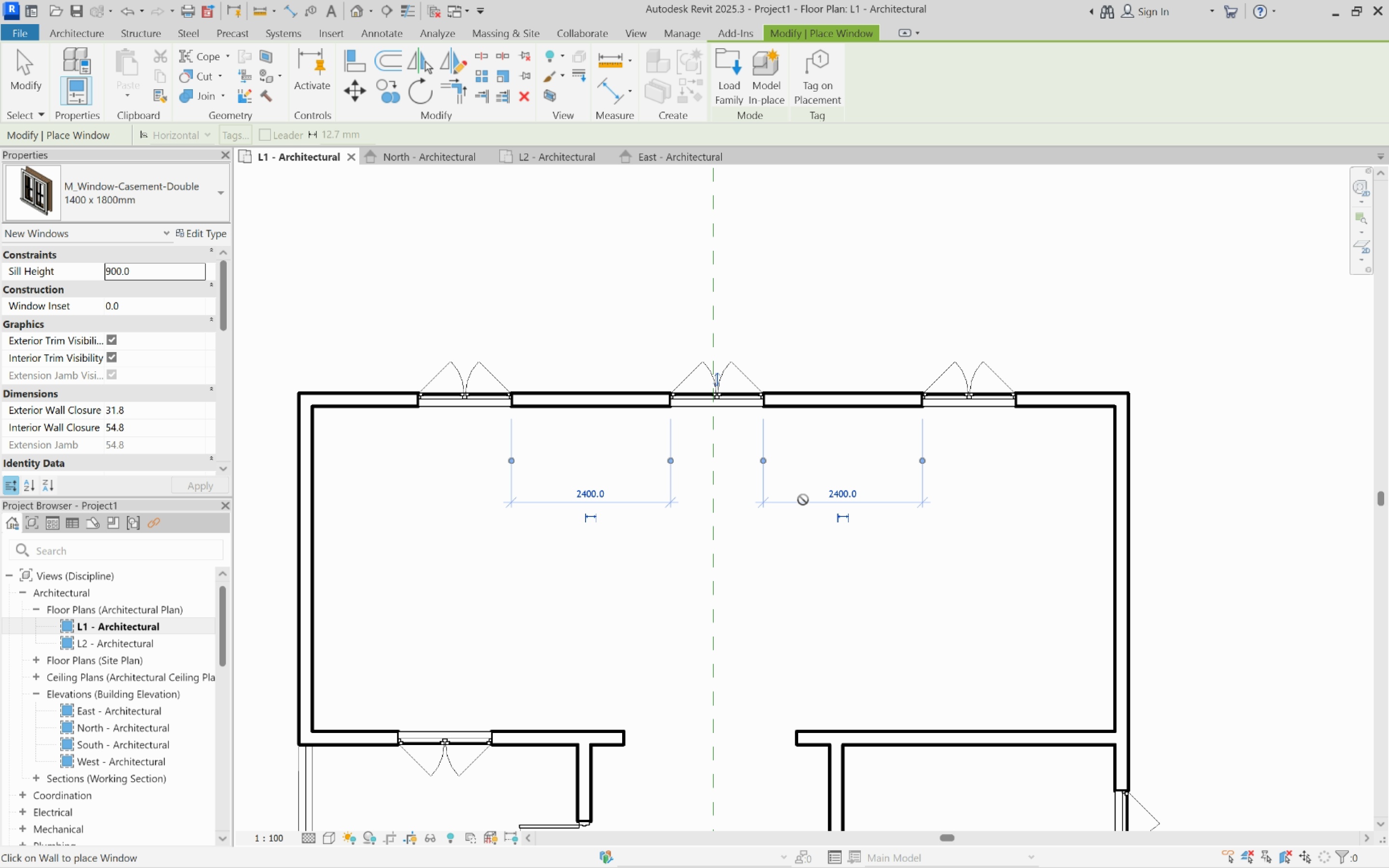 
scroll: coordinate [805, 502], scroll_direction: down, amount: 5.0
 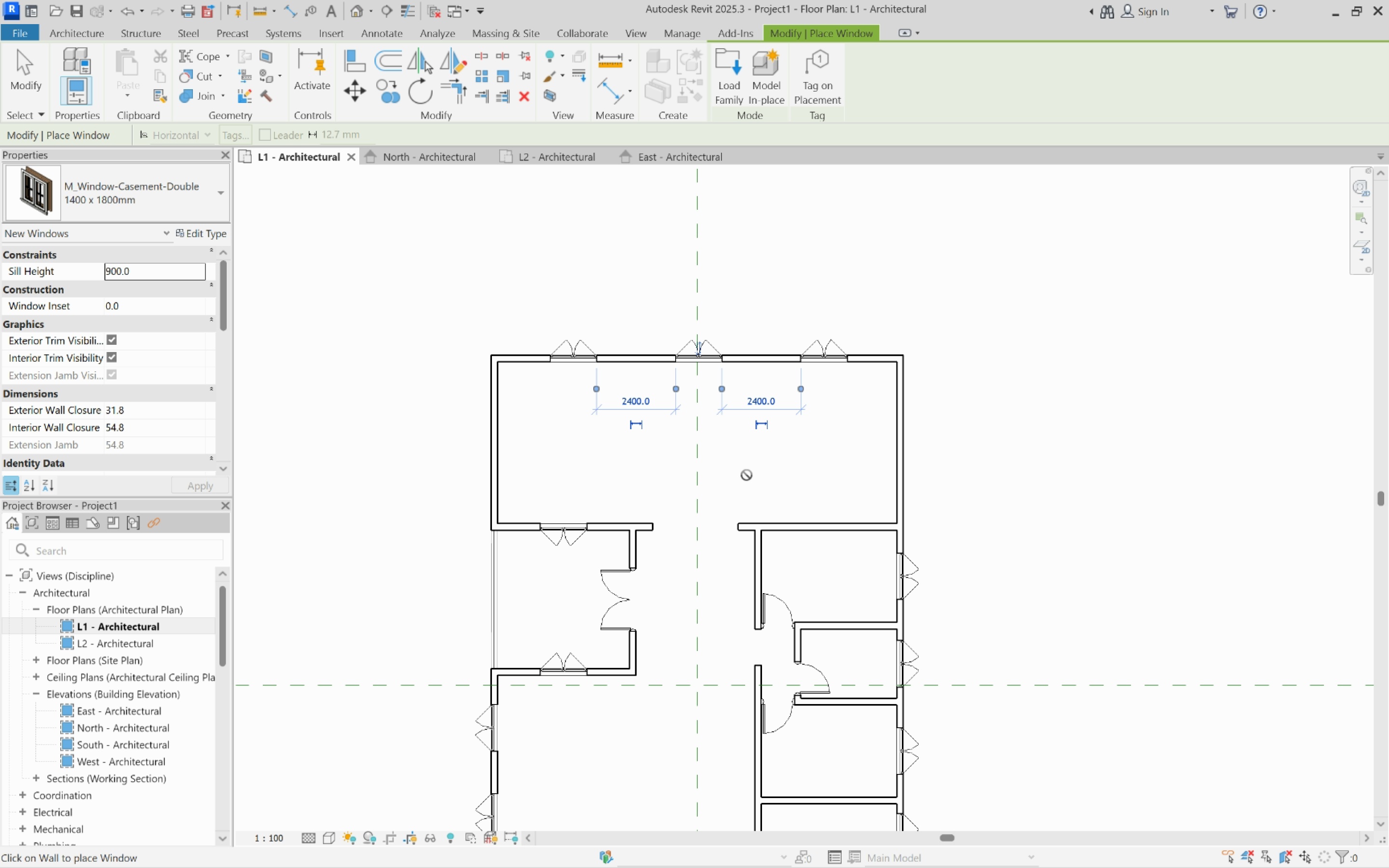 
scroll: coordinate [747, 475], scroll_direction: up, amount: 2.0
 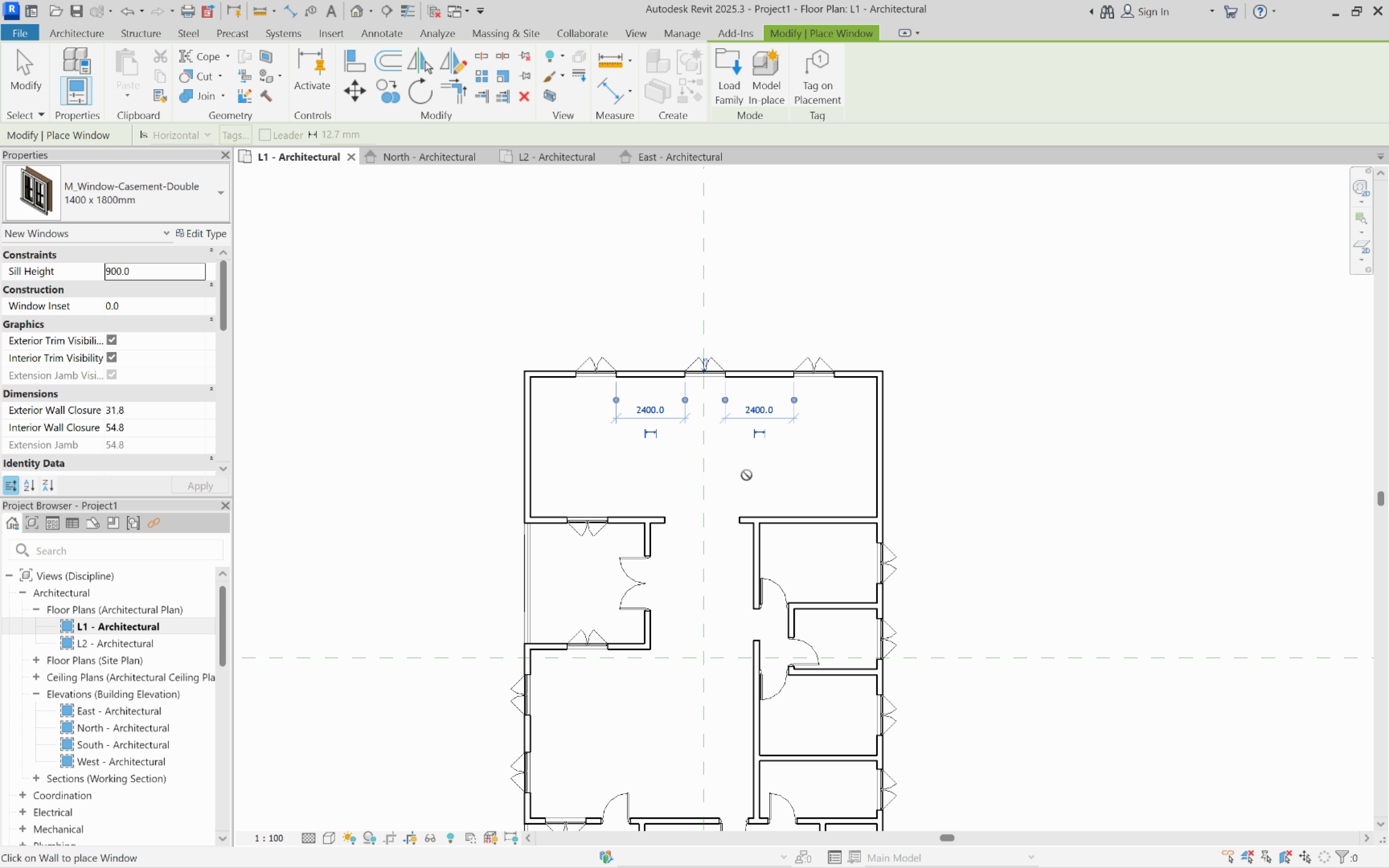 
scroll: coordinate [747, 475], scroll_direction: down, amount: 4.0
 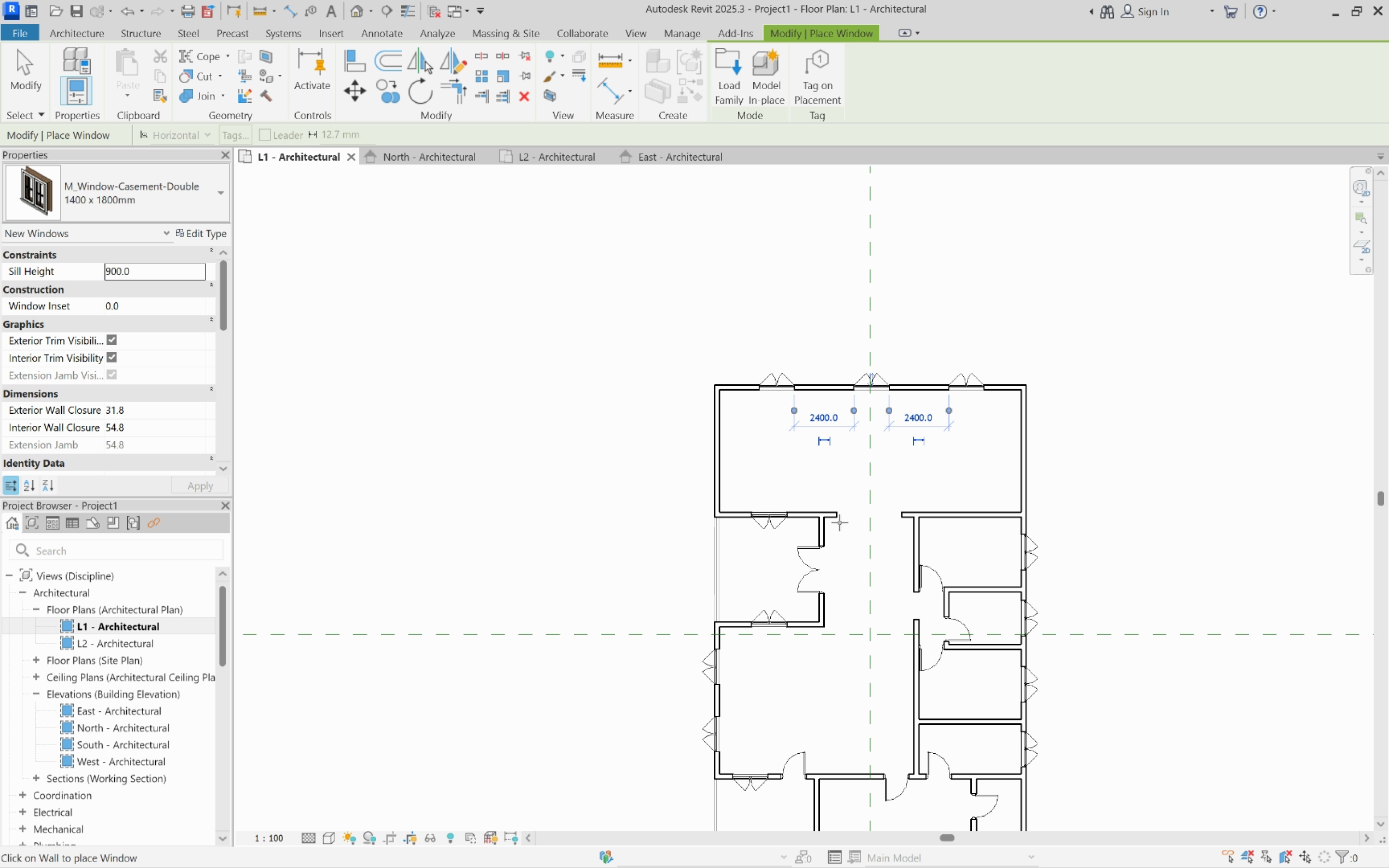 
scroll: coordinate [821, 477], scroll_direction: up, amount: 6.0
 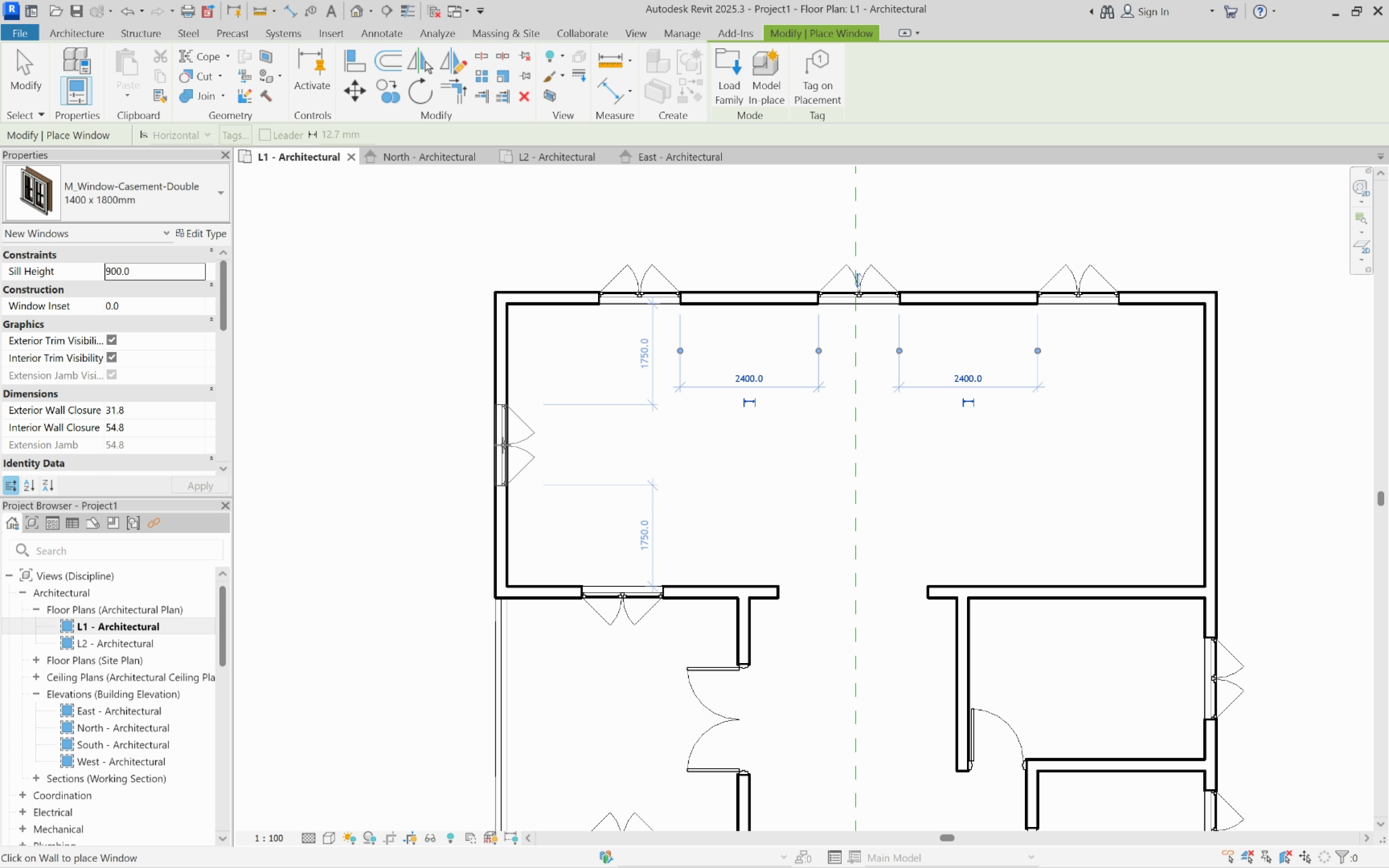 
left_click([501, 445])
 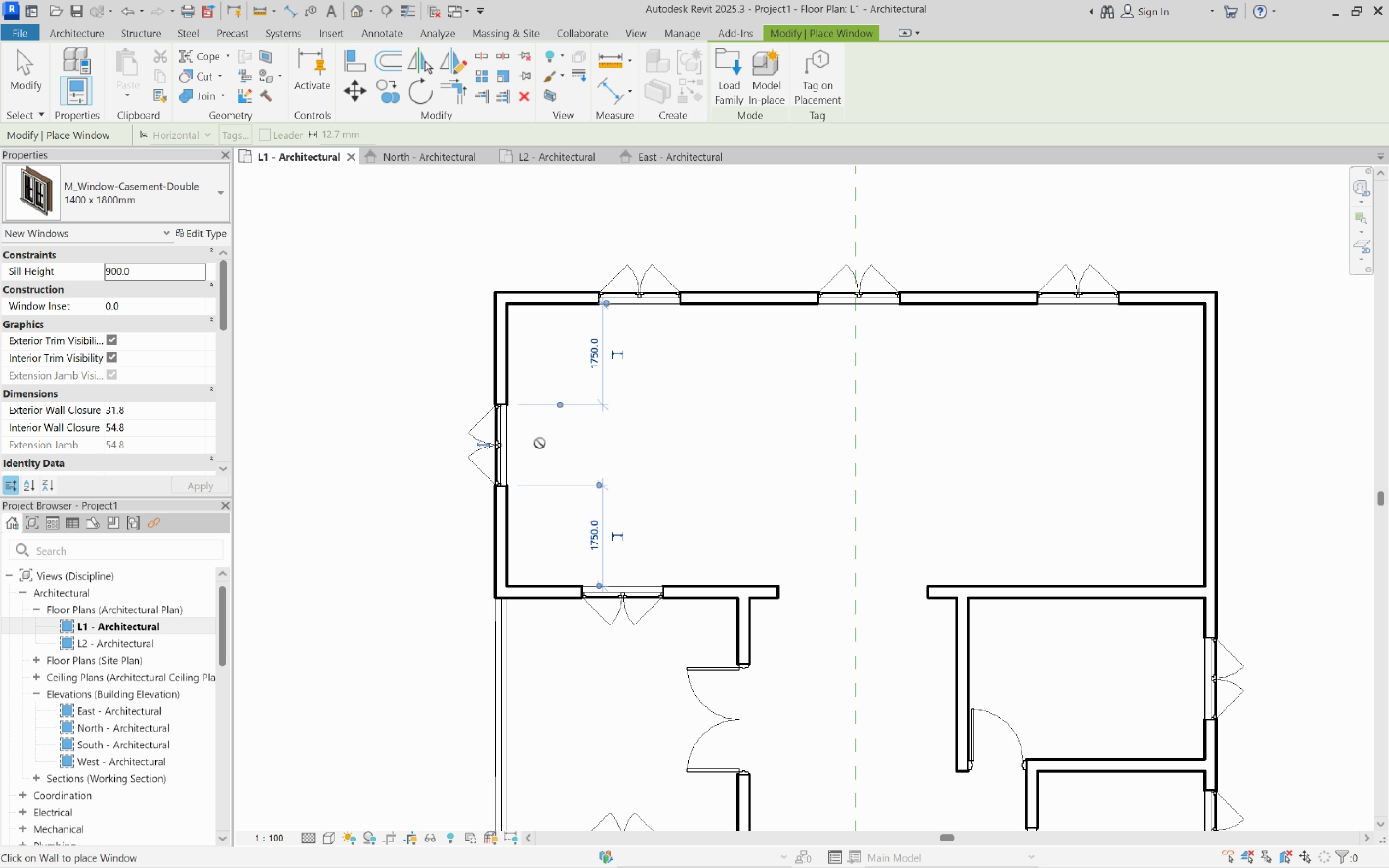 
scroll: coordinate [555, 442], scroll_direction: down, amount: 3.0
 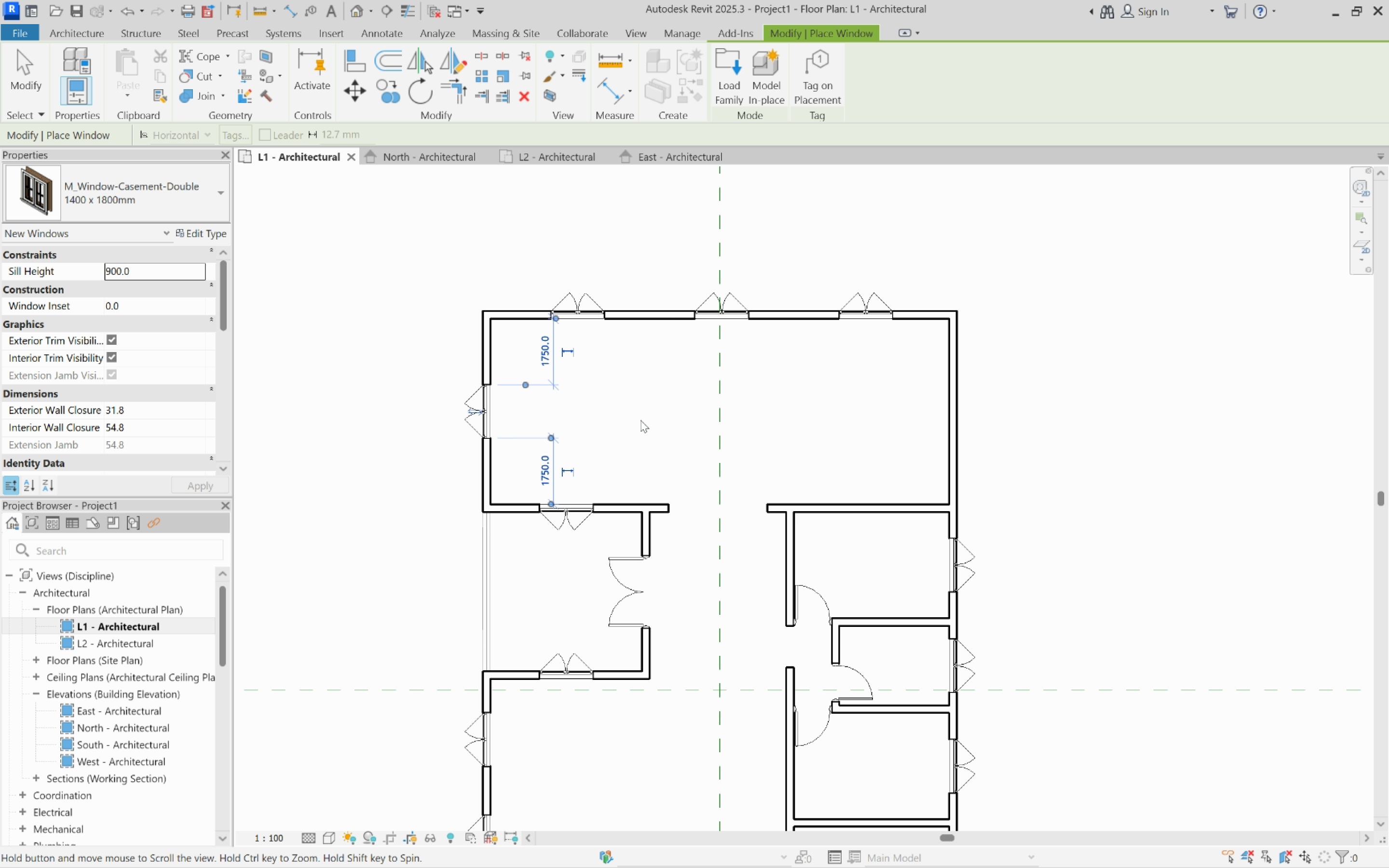 
key(Escape)
 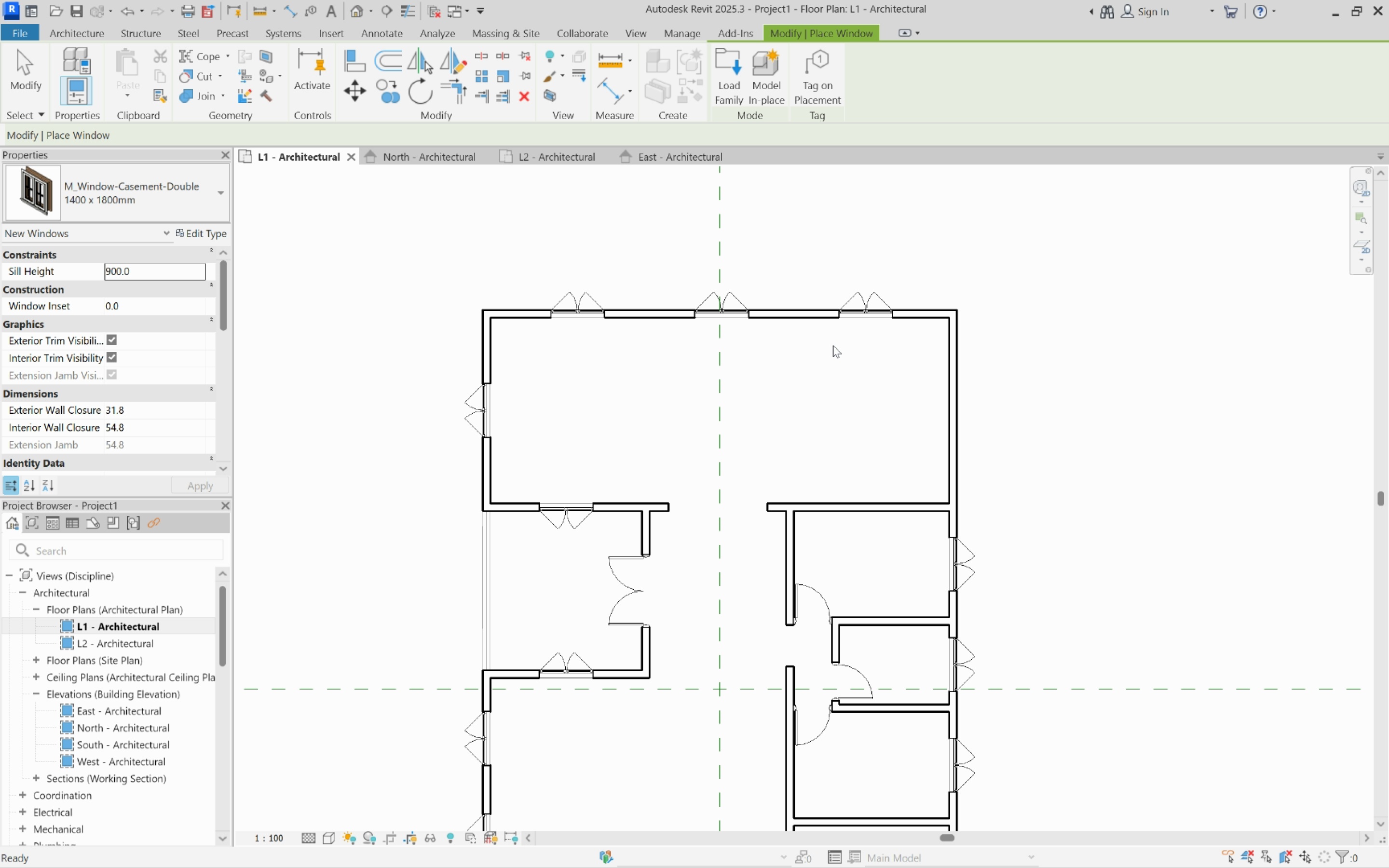 
key(Escape)
 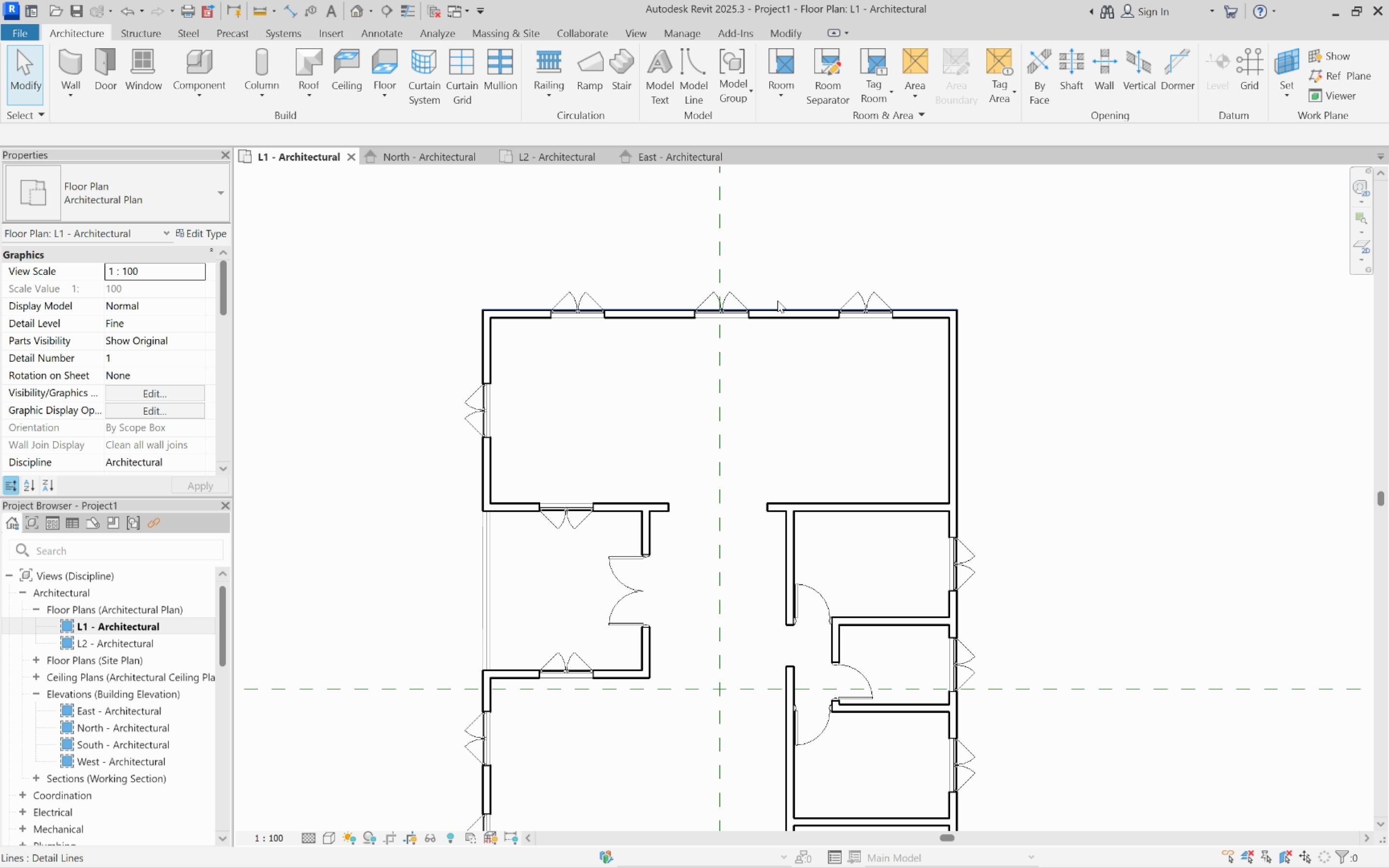 
scroll: coordinate [742, 267], scroll_direction: up, amount: 3.0
 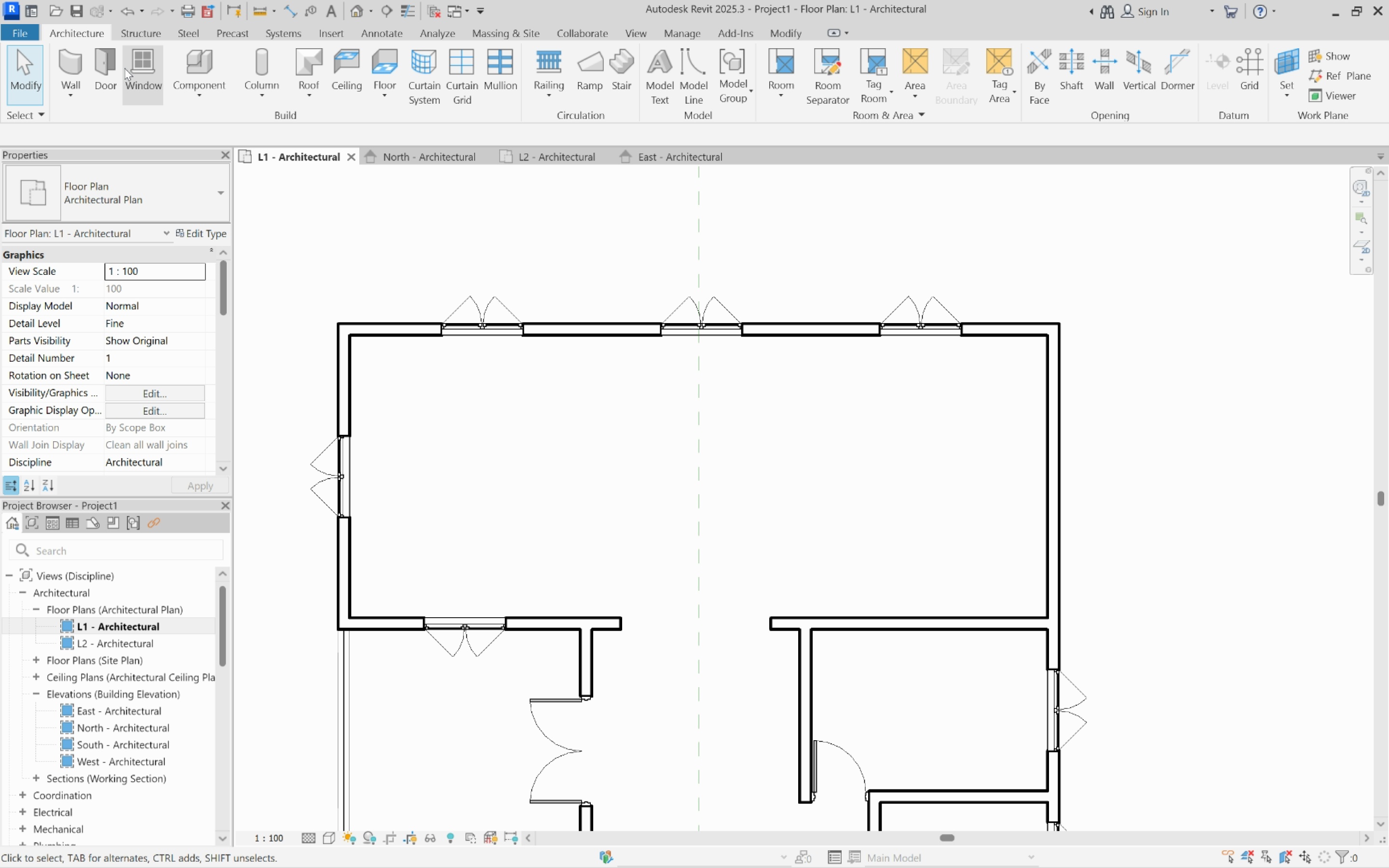 
left_click([112, 66])
 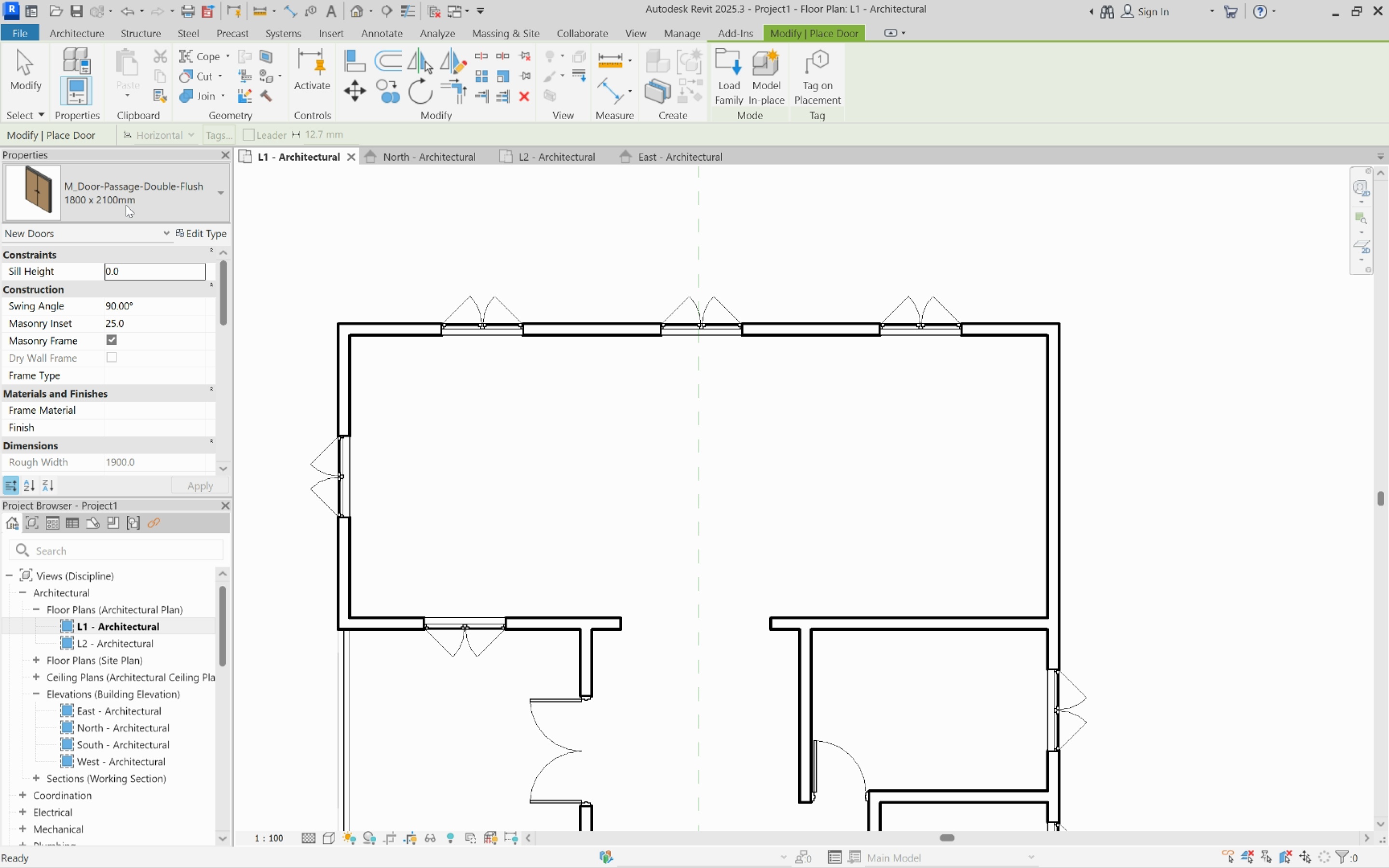 
left_click([126, 205])
 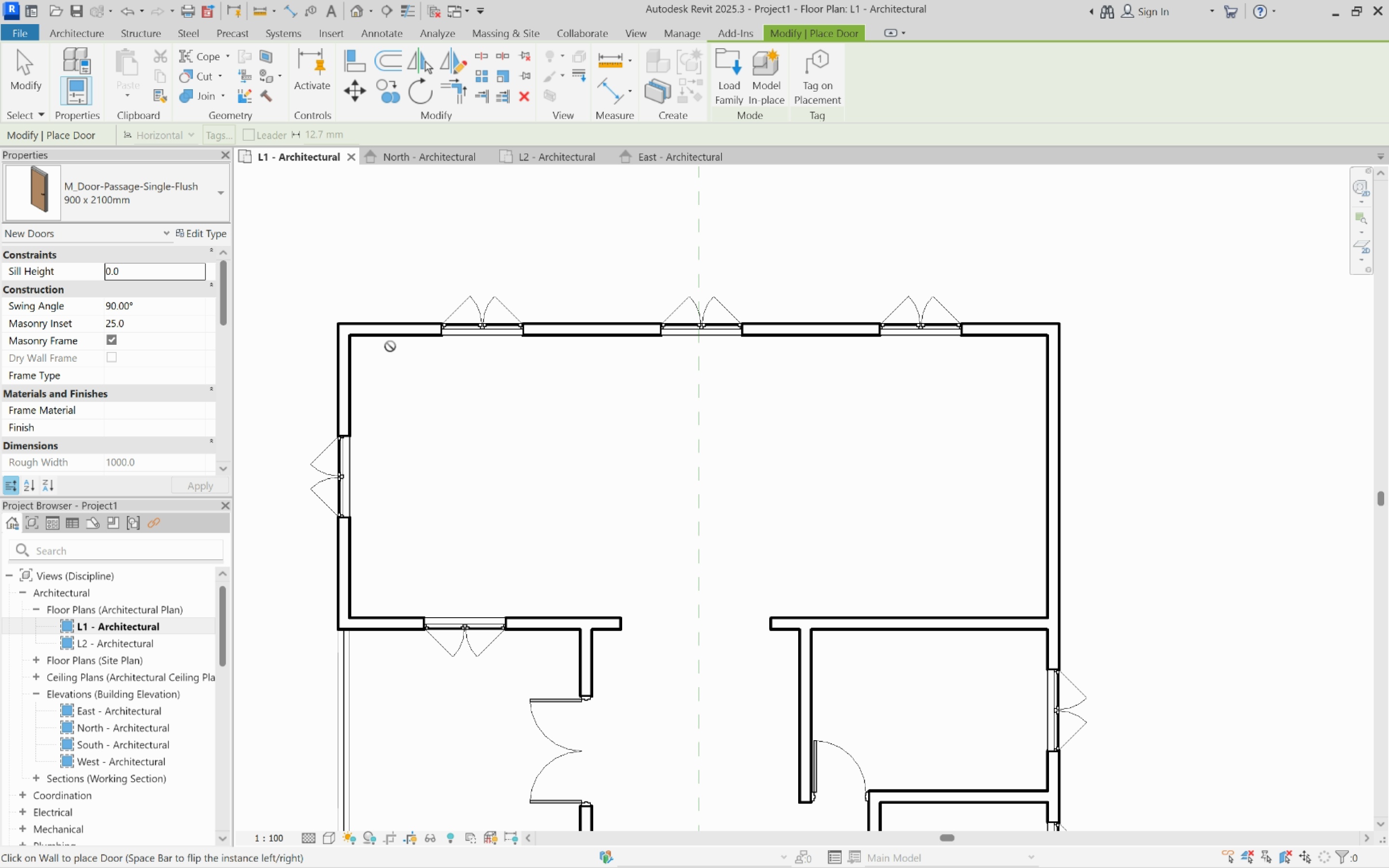 
wait(9.91)
 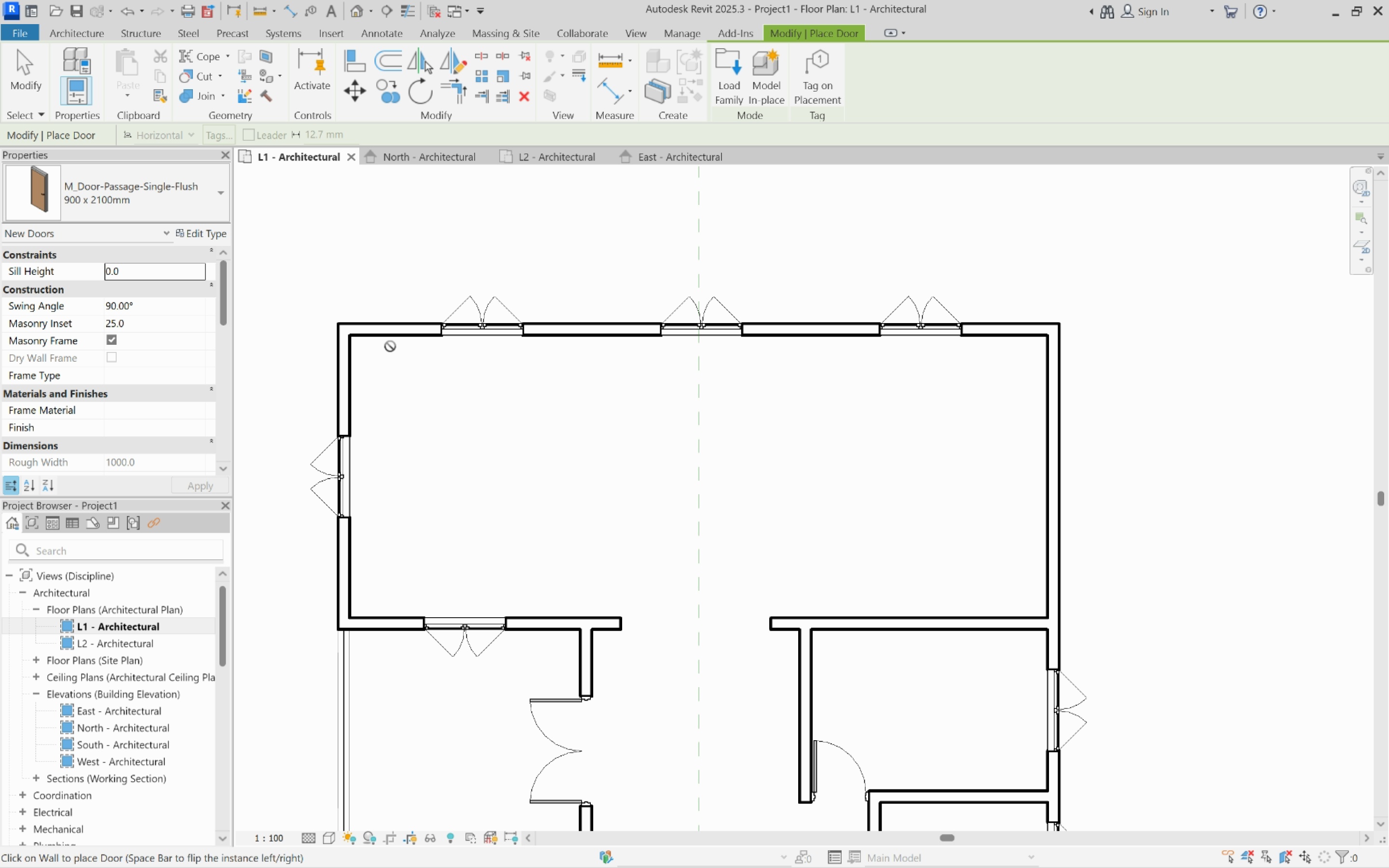 
key(Space)
 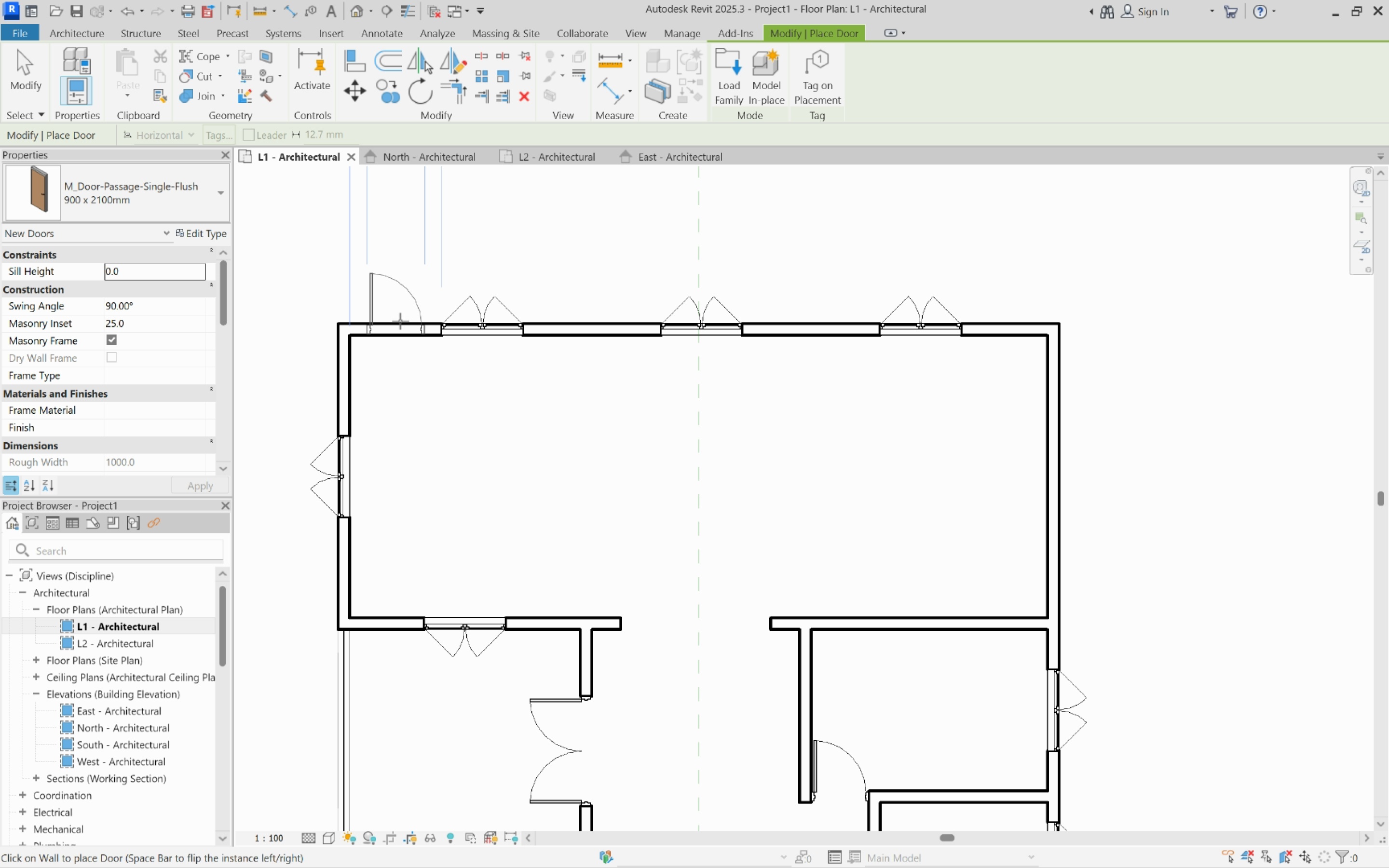 
left_click([400, 321])
 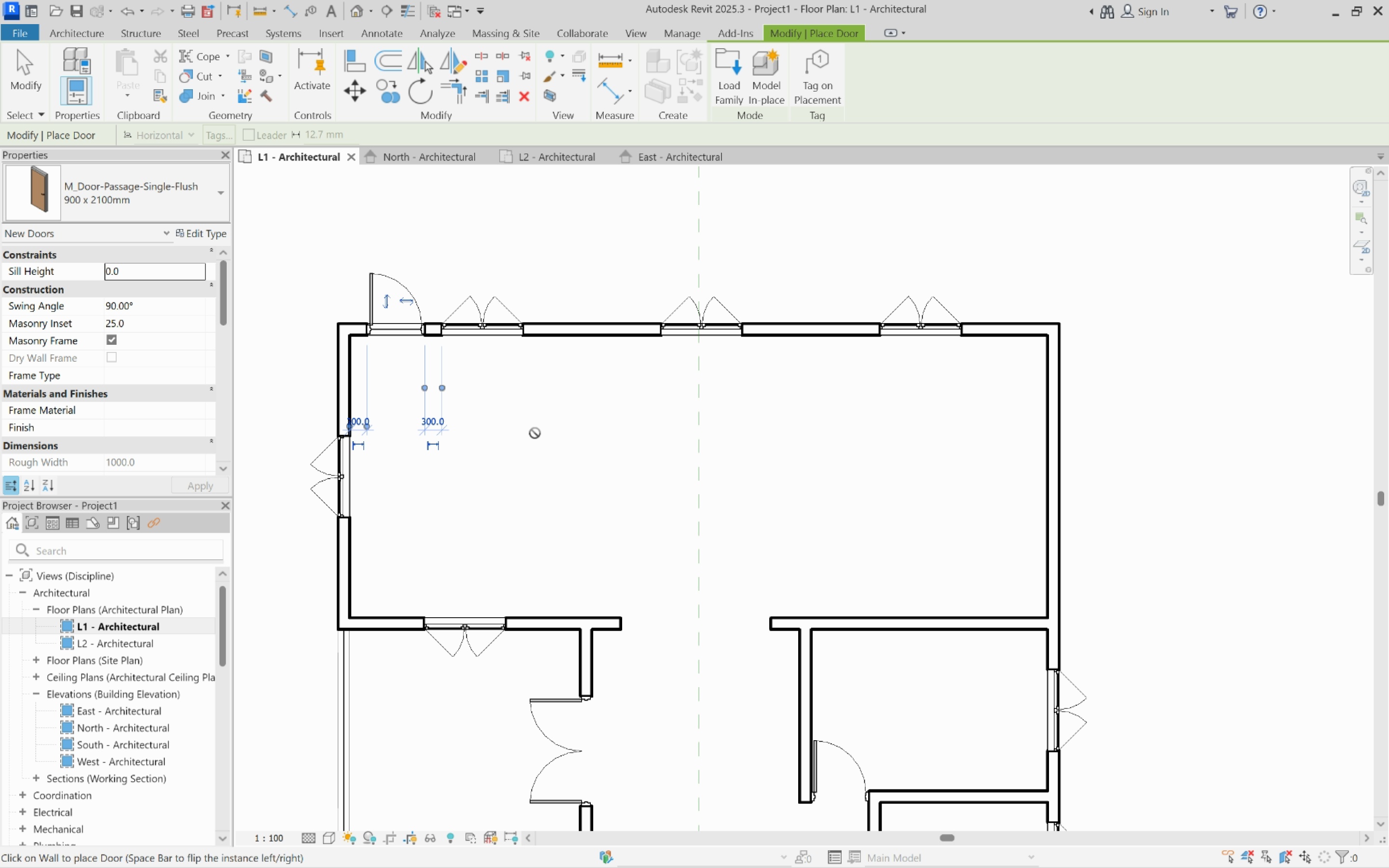 
scroll: coordinate [535, 433], scroll_direction: down, amount: 4.0
 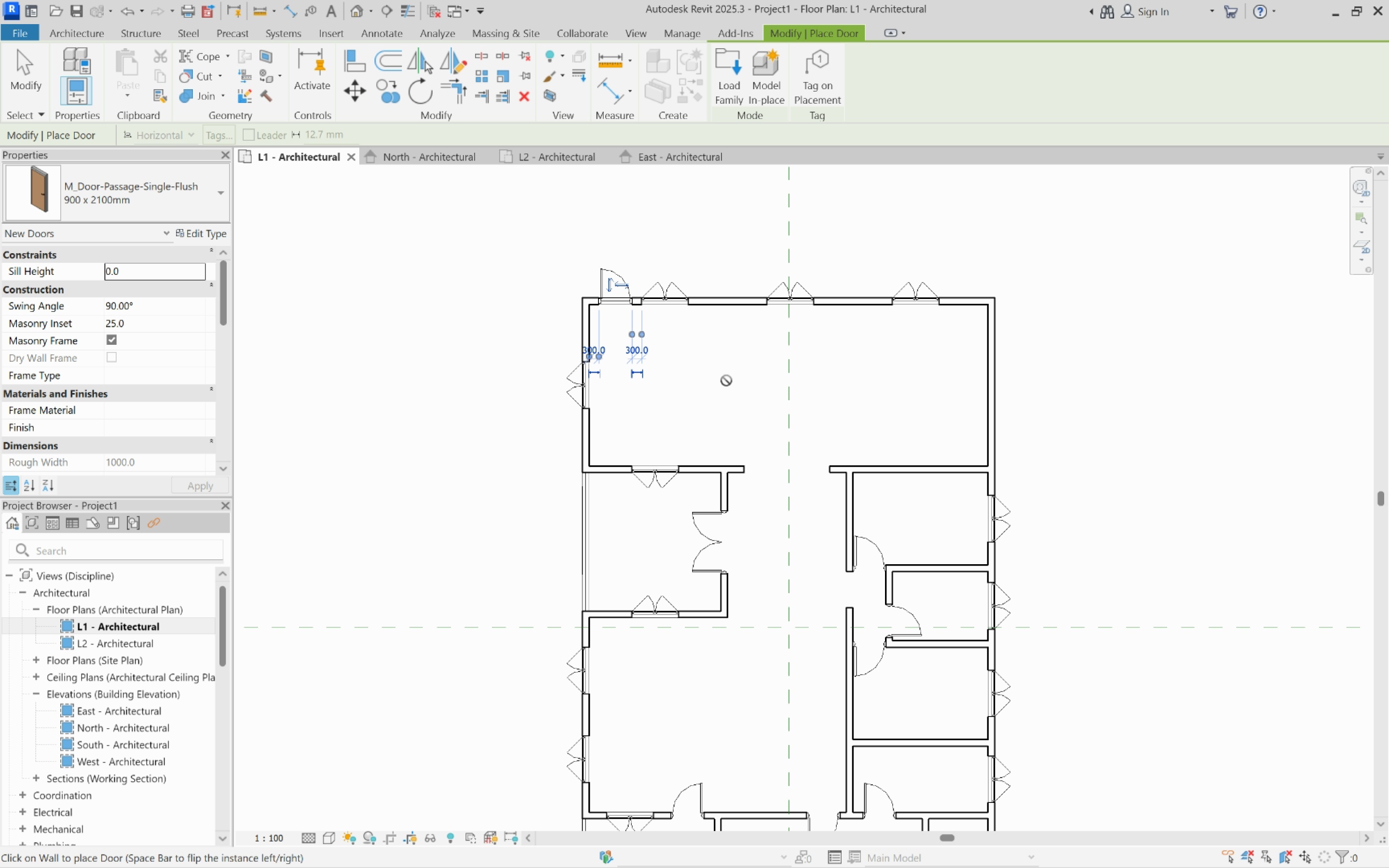 
key(Escape)
 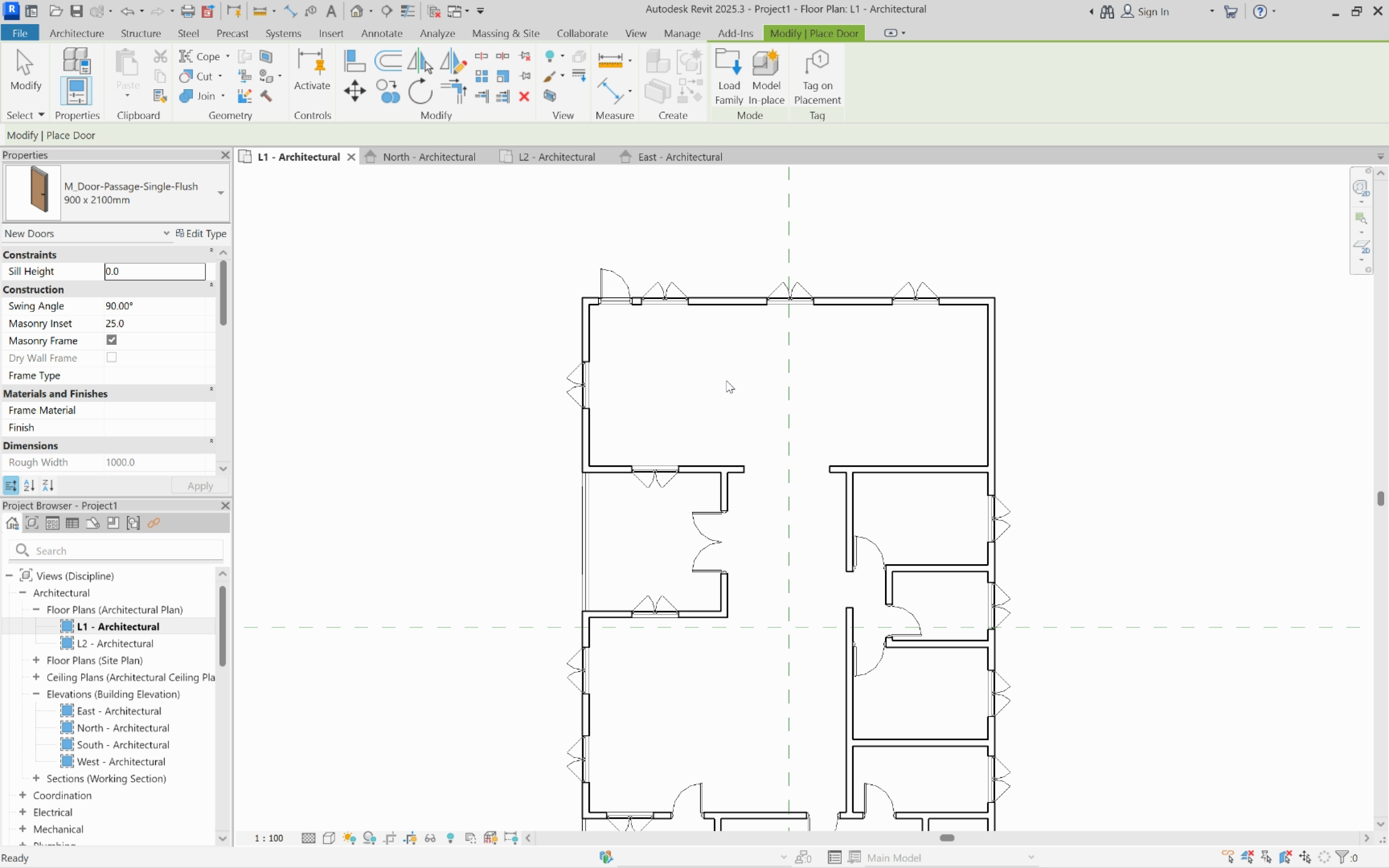 
key(Escape)
 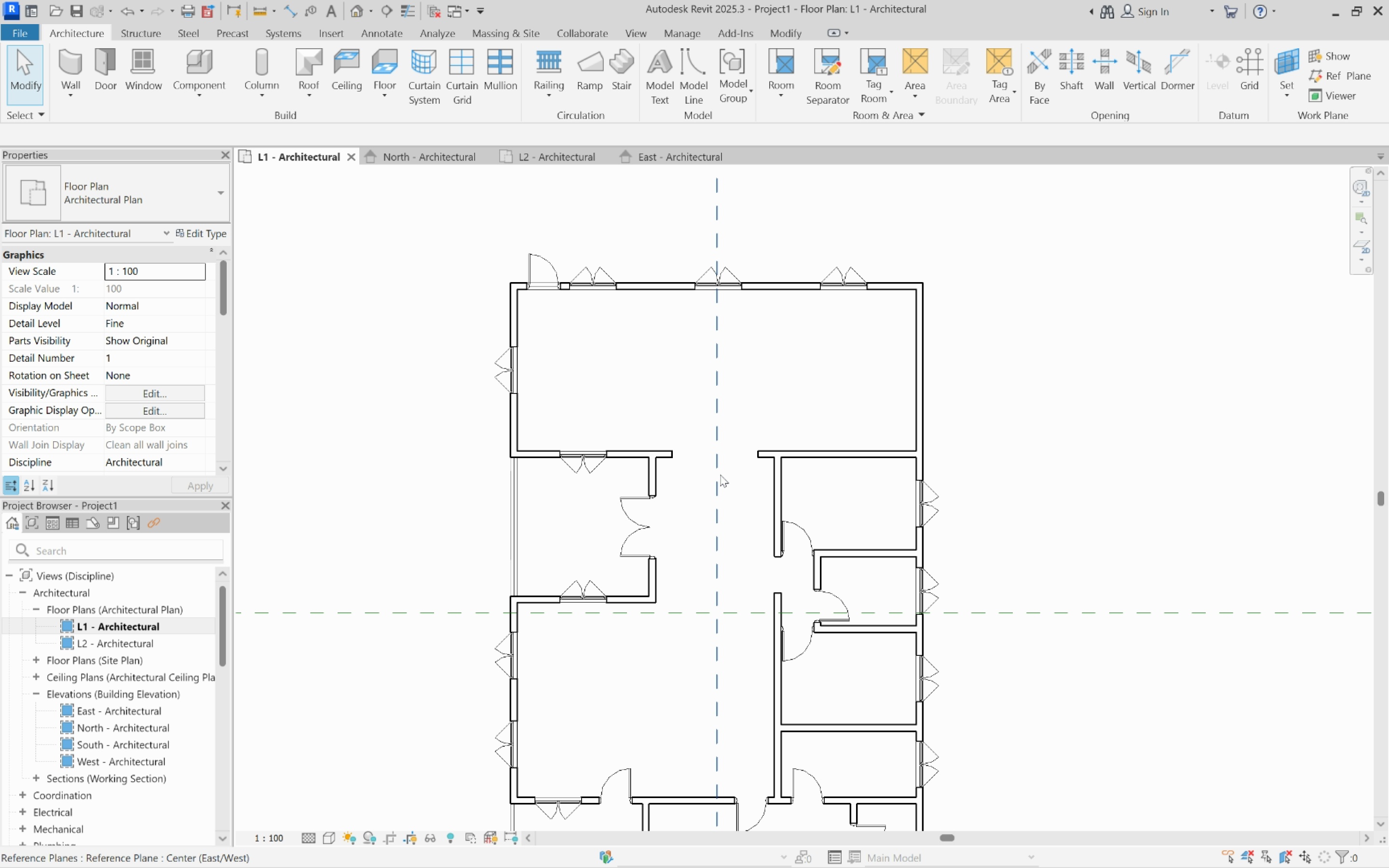 
scroll: coordinate [973, 294], scroll_direction: up, amount: 3.0
 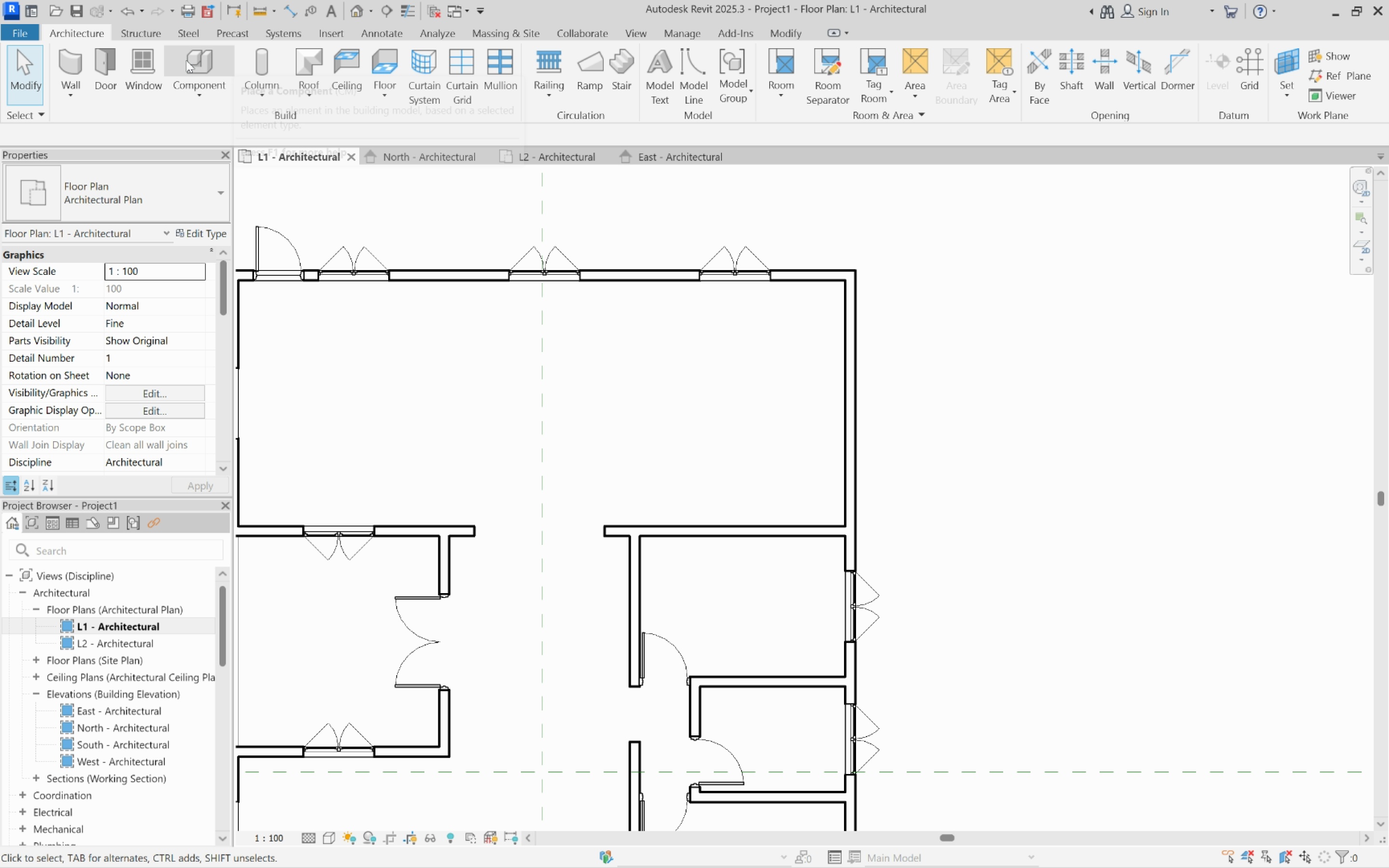 
left_click([206, 73])
 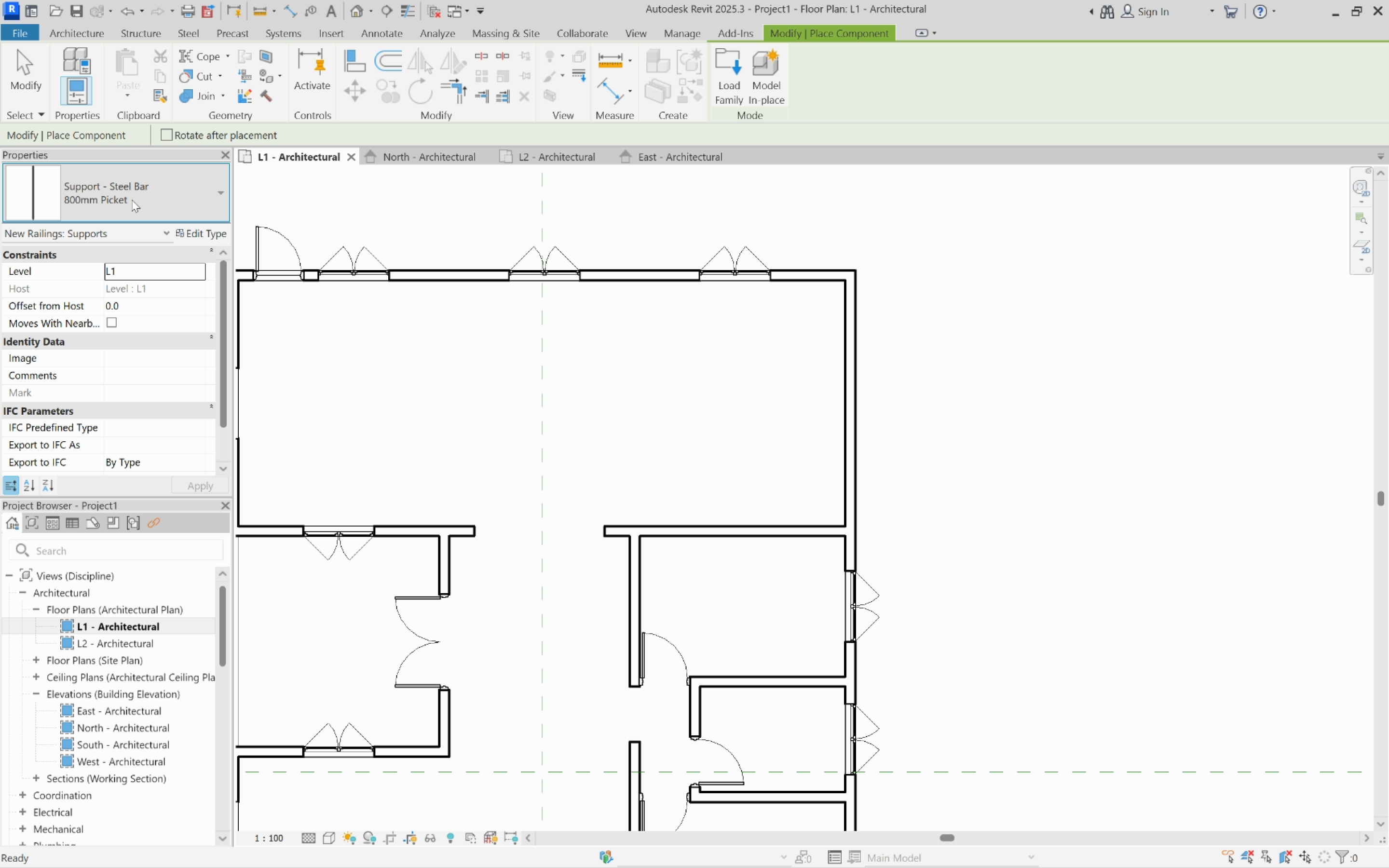 
left_click([132, 200])
 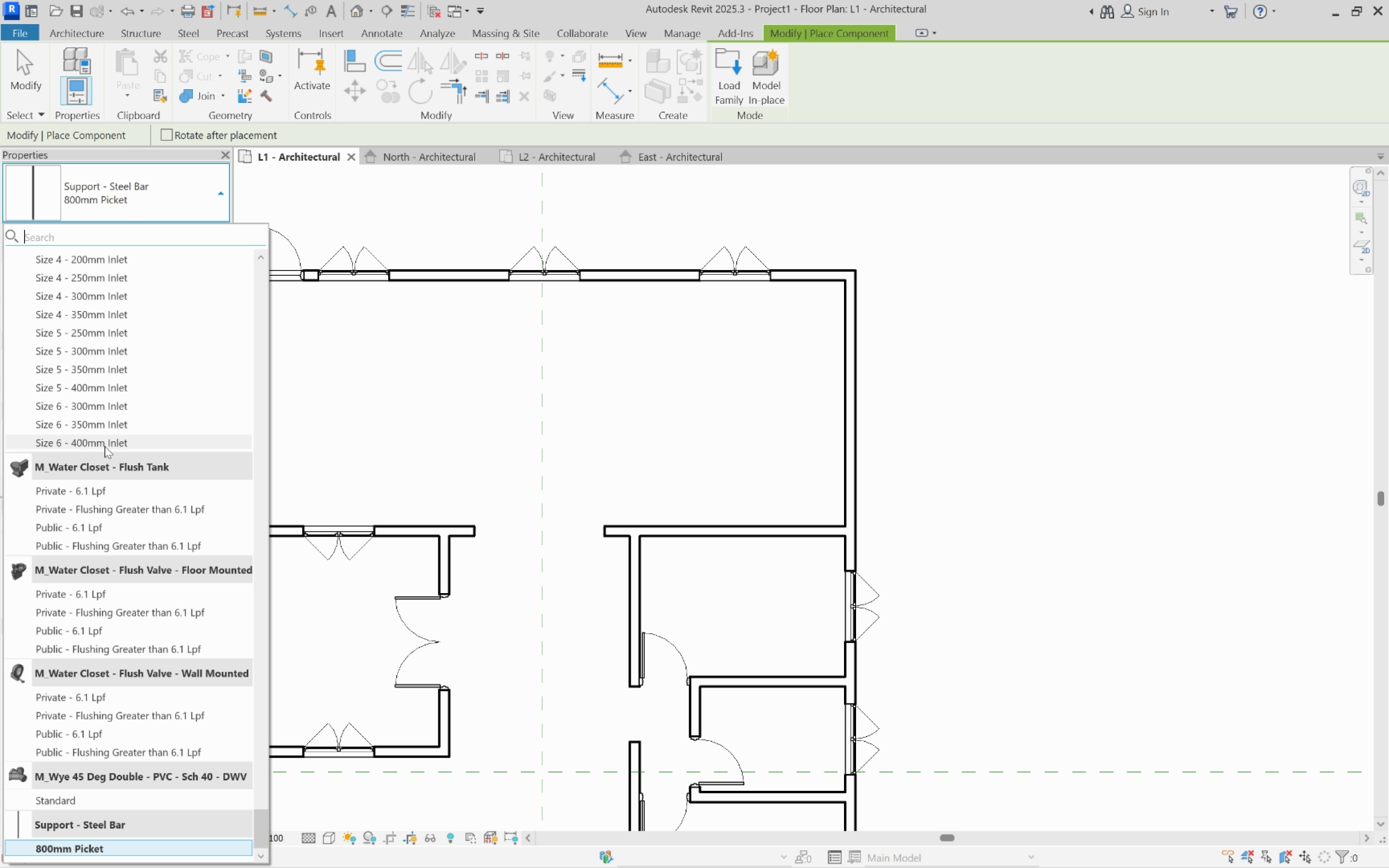 
scroll: coordinate [111, 435], scroll_direction: down, amount: 1.0
 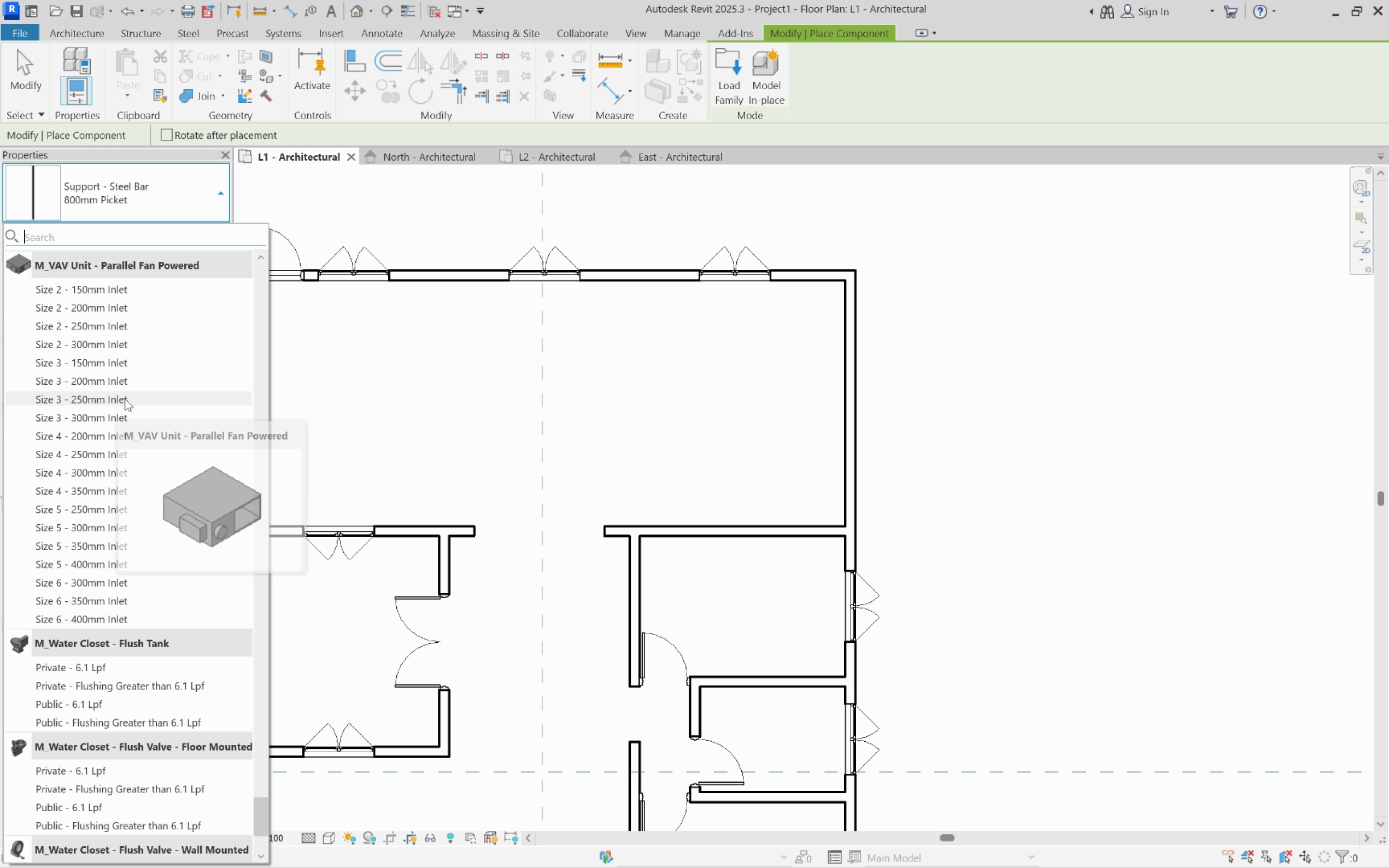 
scroll: coordinate [125, 399], scroll_direction: up, amount: 5.0
 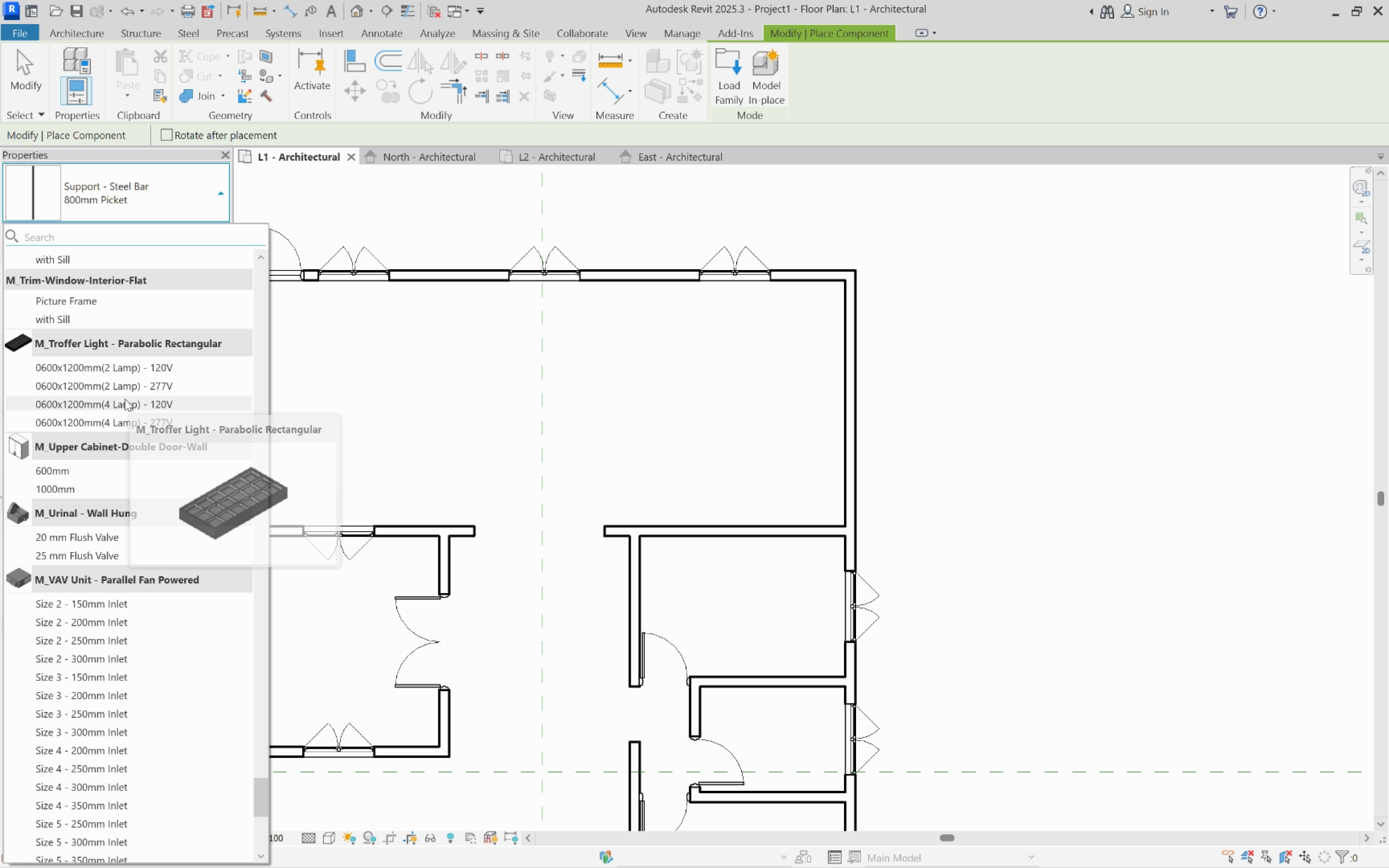 
type(counte)
 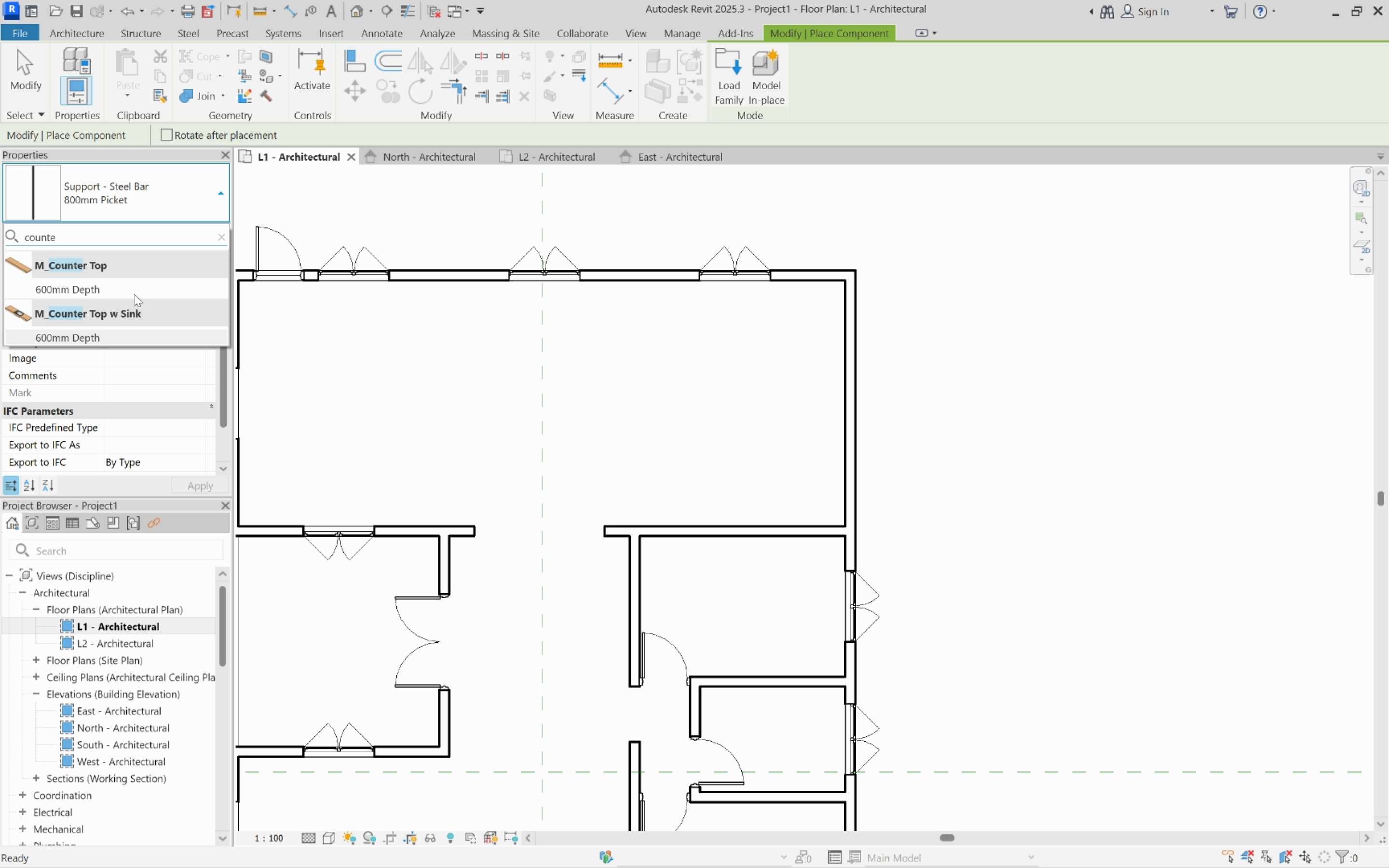 
left_click([135, 285])
 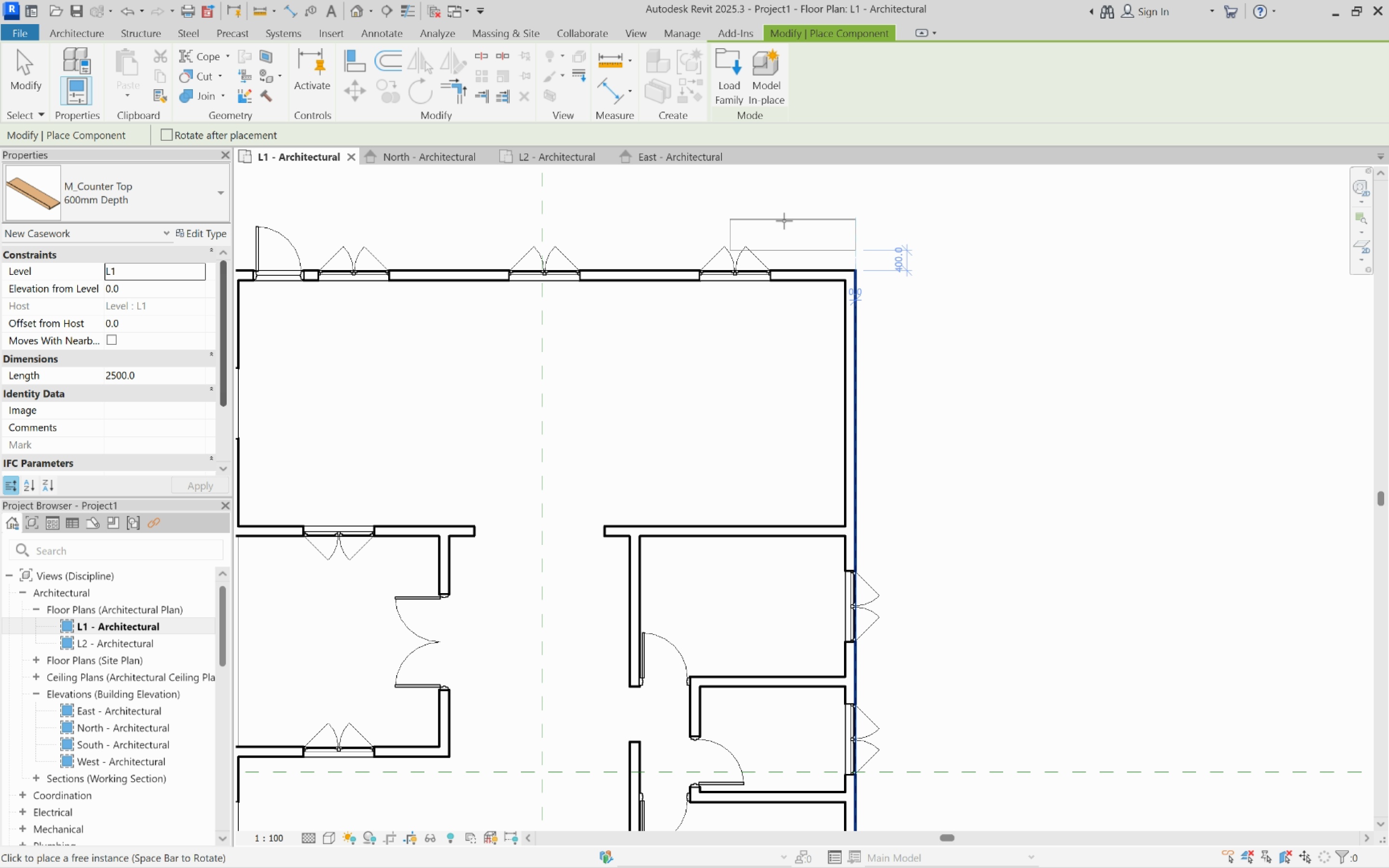 
scroll: coordinate [803, 277], scroll_direction: up, amount: 5.0
 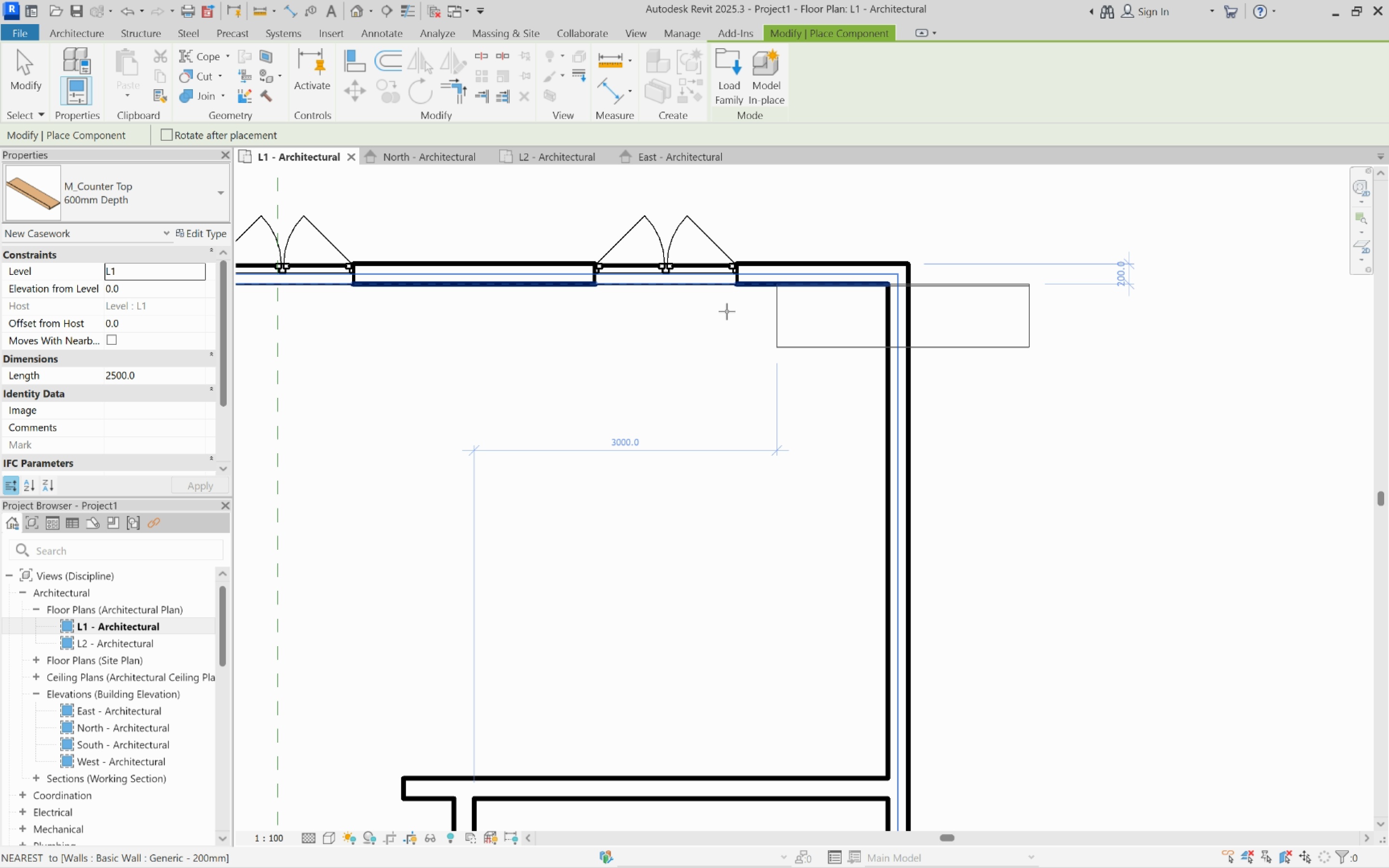 
key(Space)
 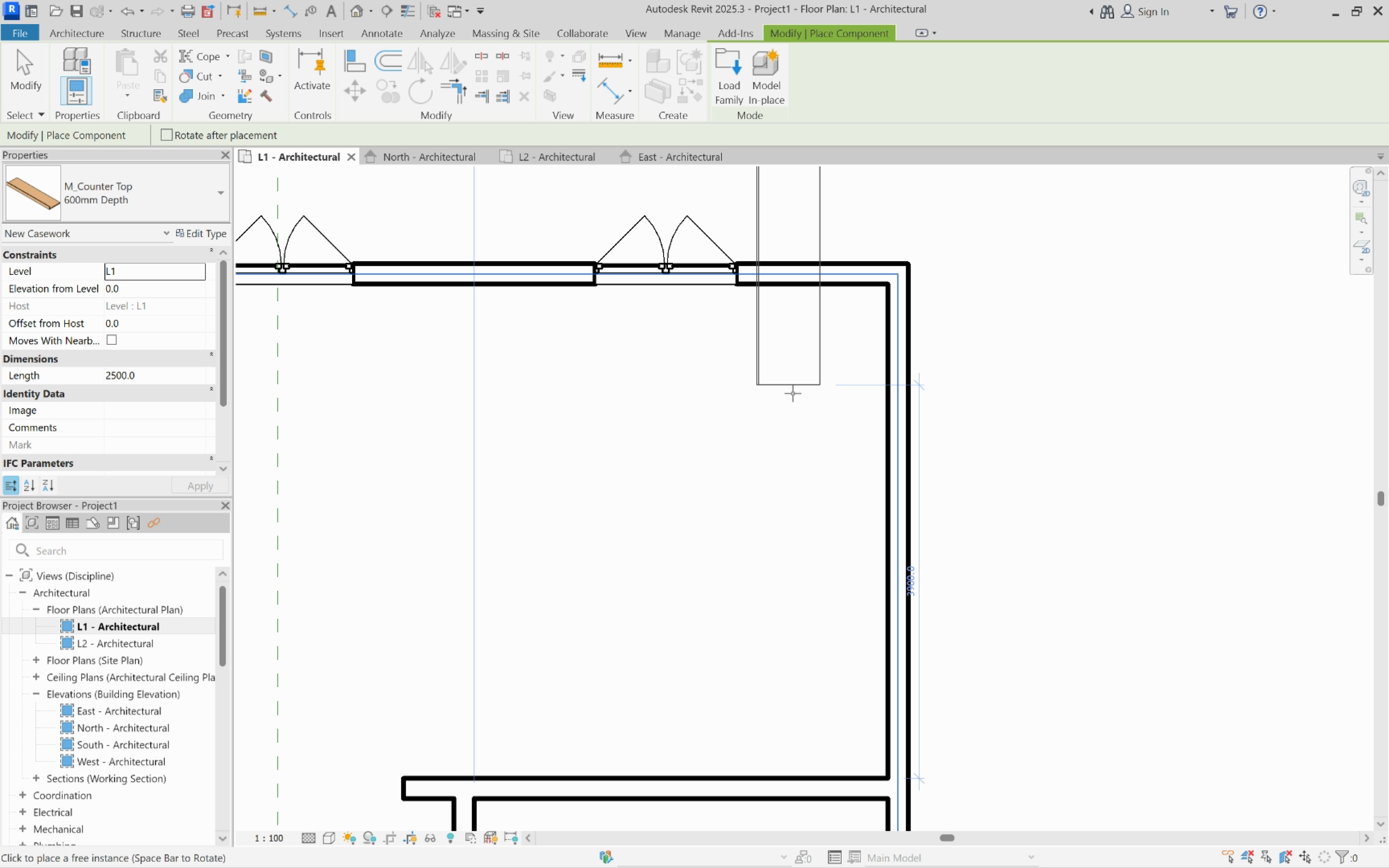 
key(Space)
 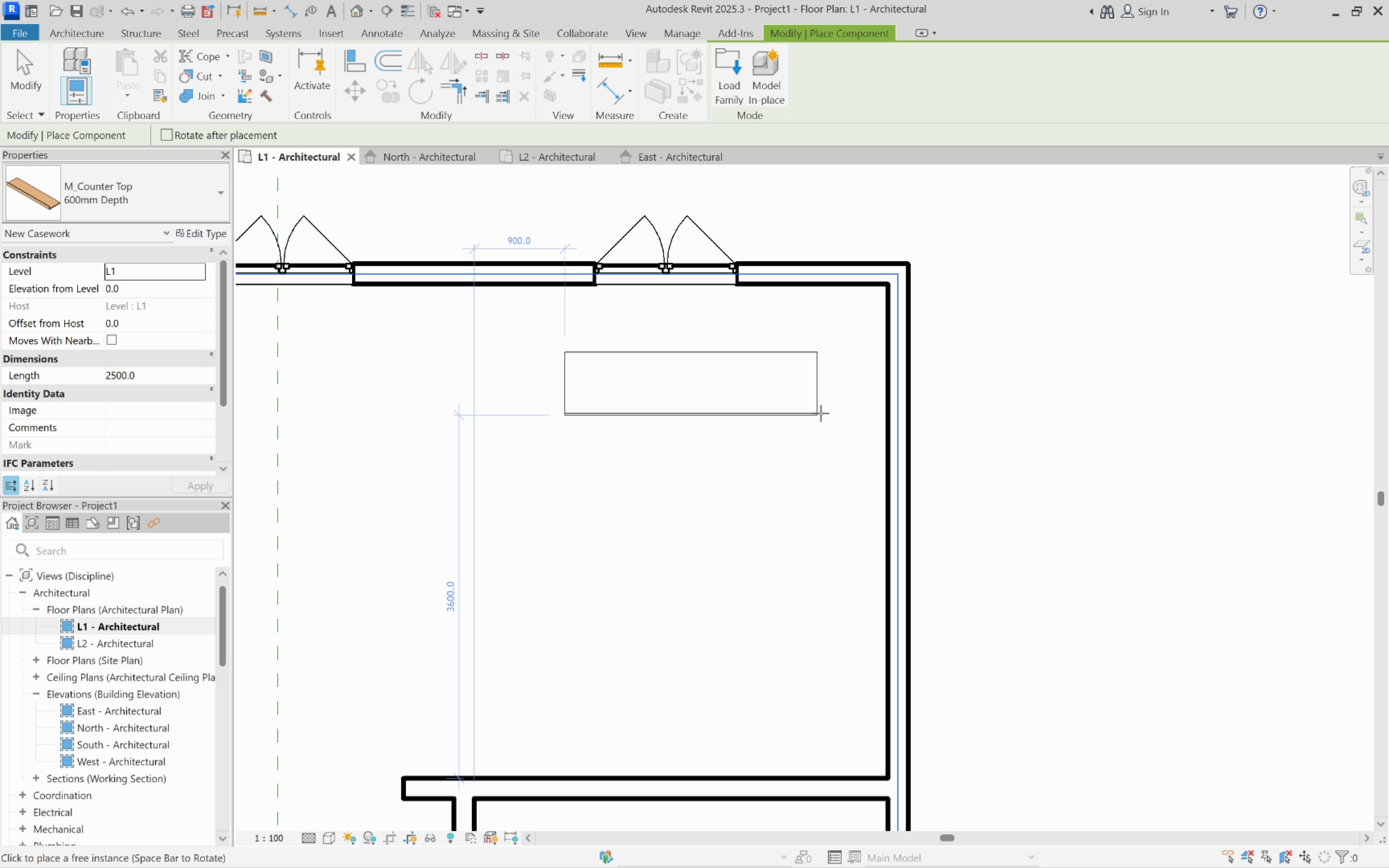 
key(Space)
 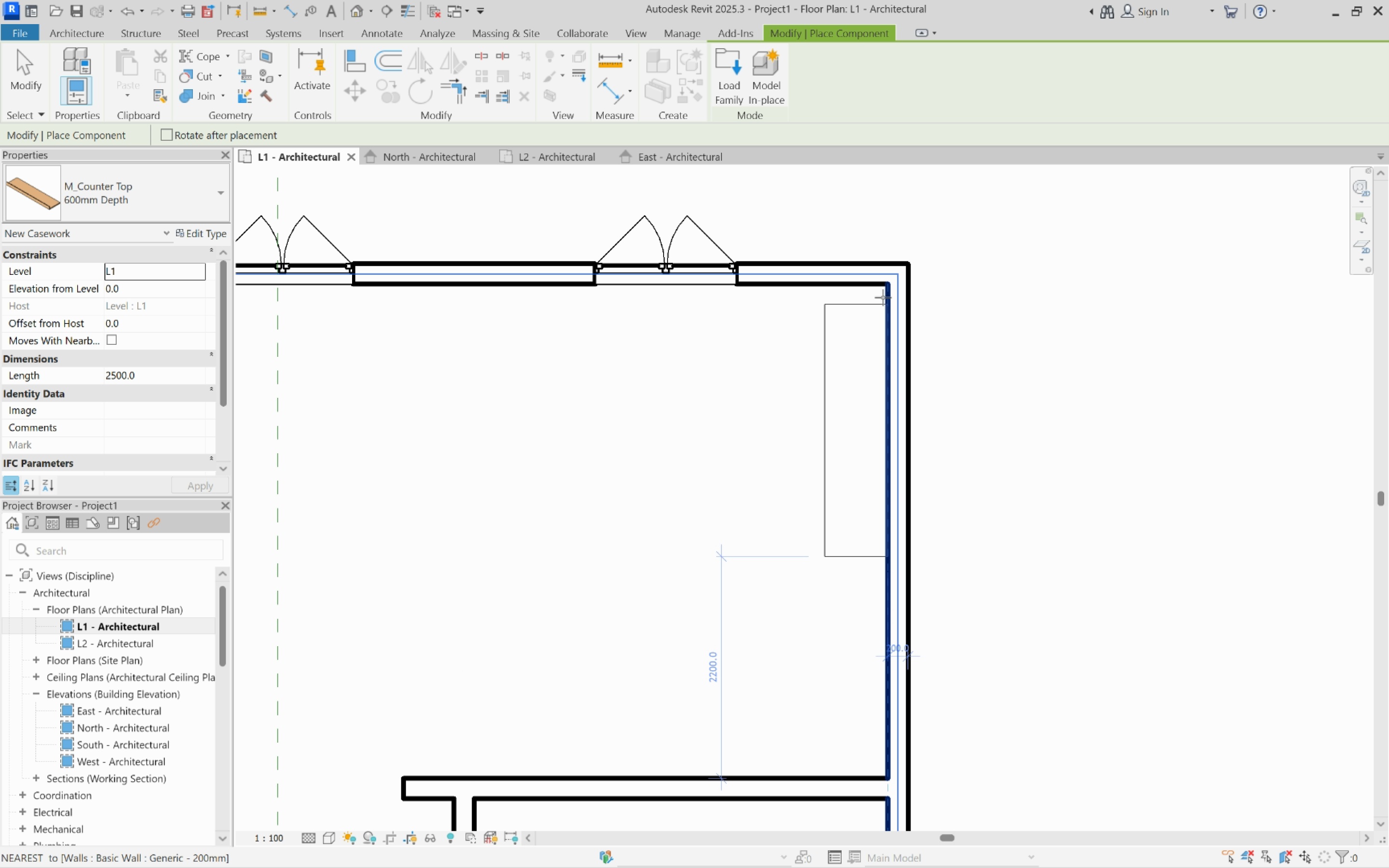 
mouse_move([866, 287])
 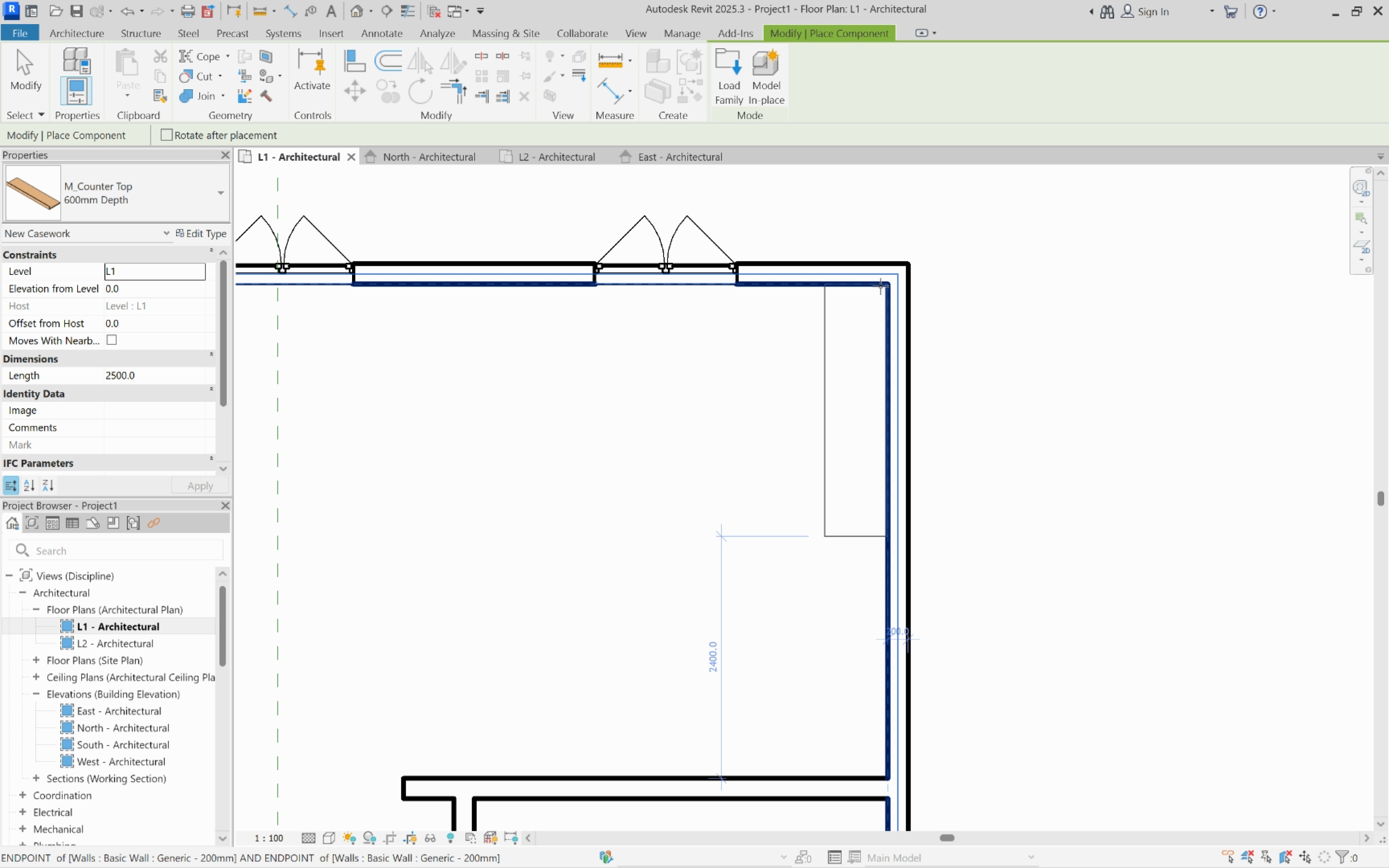 
left_click([881, 286])
 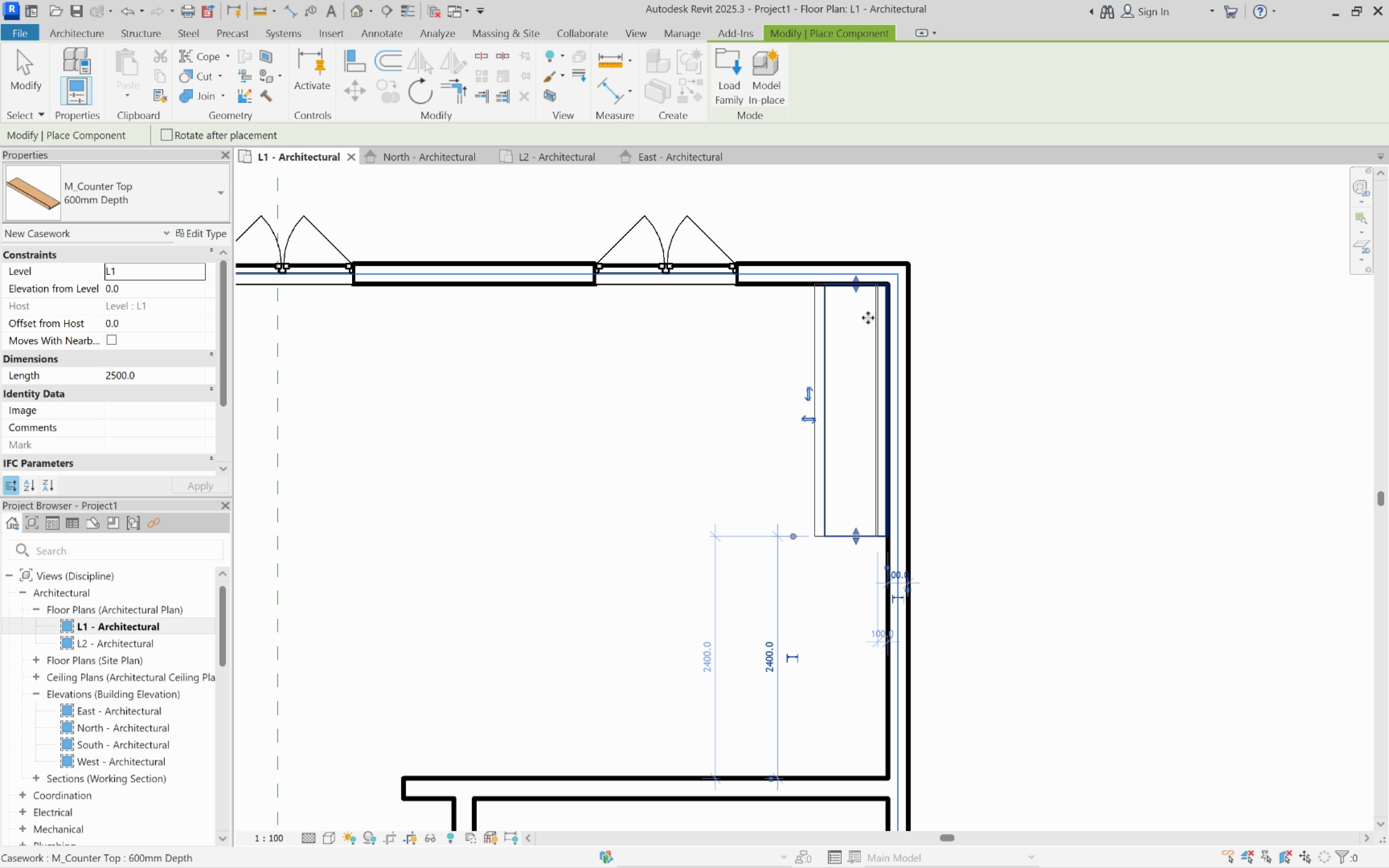 
key(Escape)
 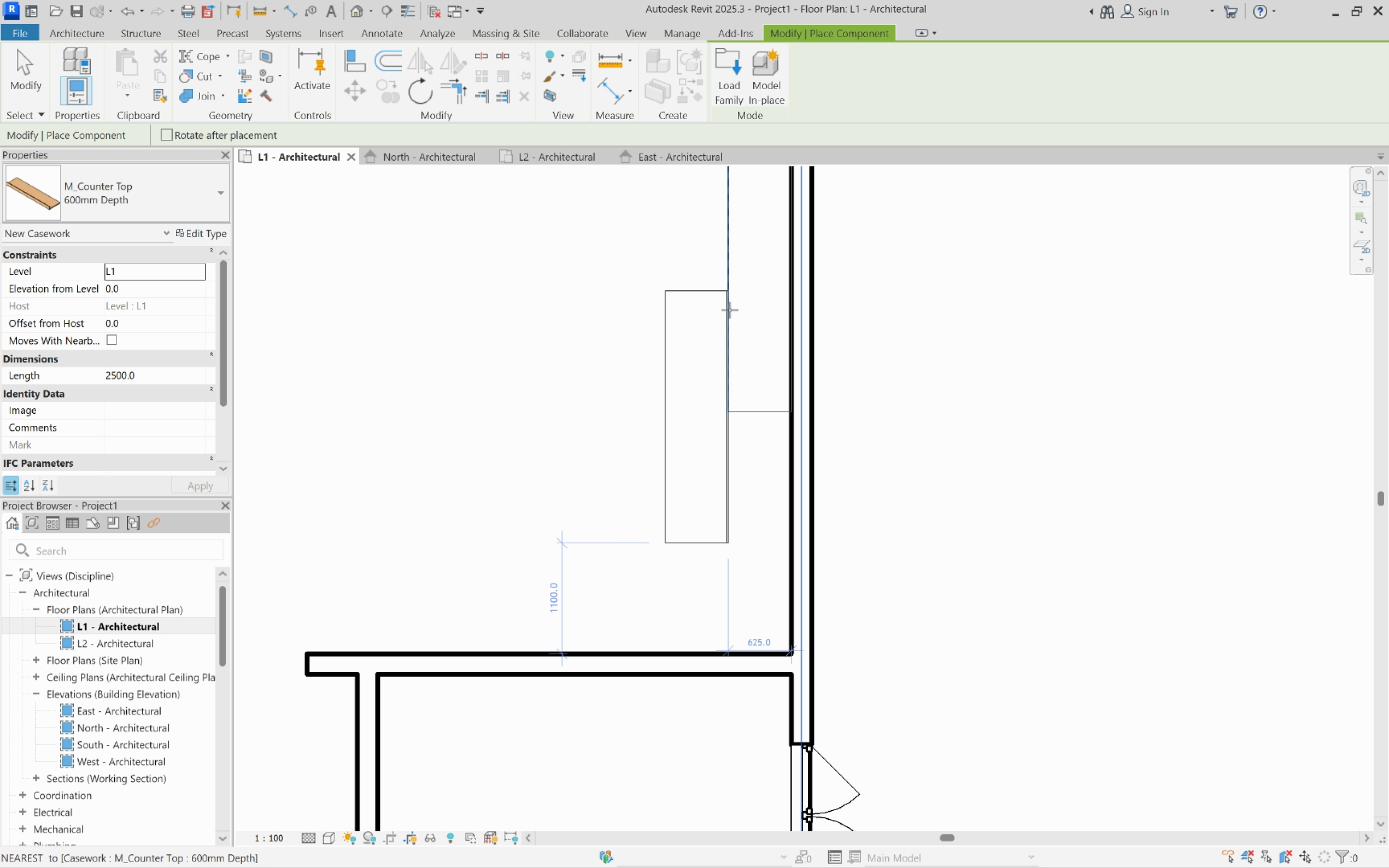 
key(Escape)
 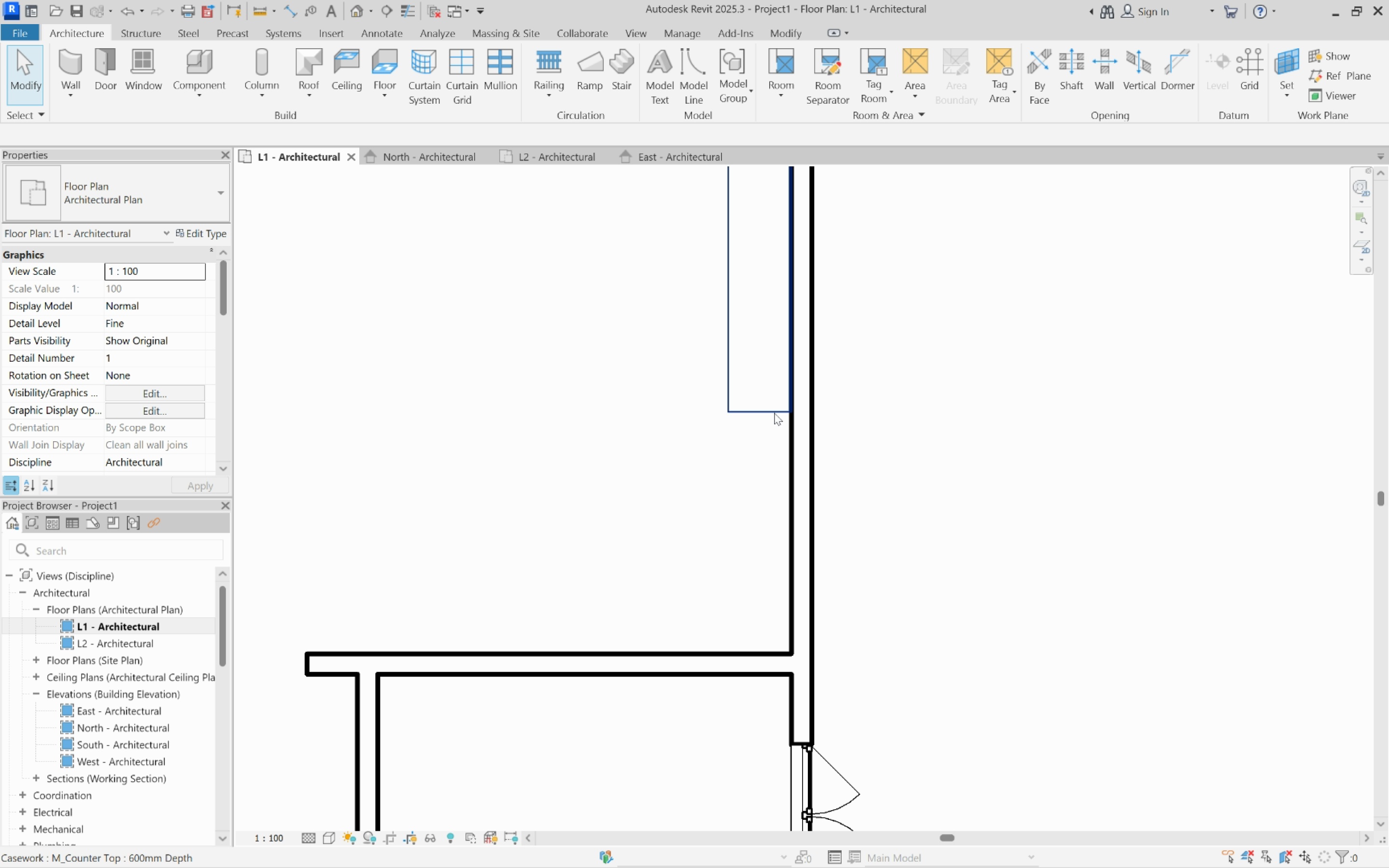 
left_click([774, 413])
 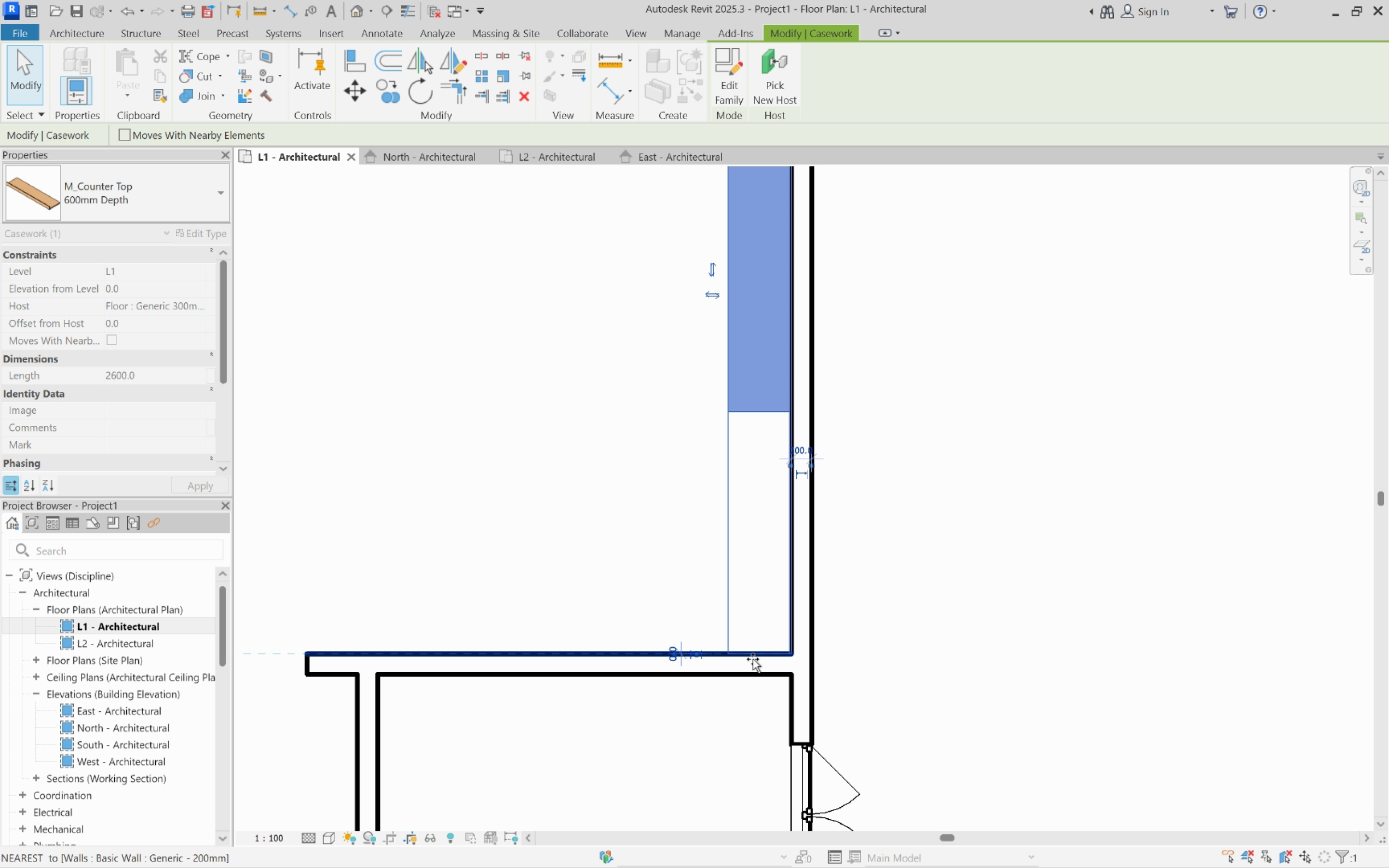 
scroll: coordinate [724, 597], scroll_direction: down, amount: 4.0
 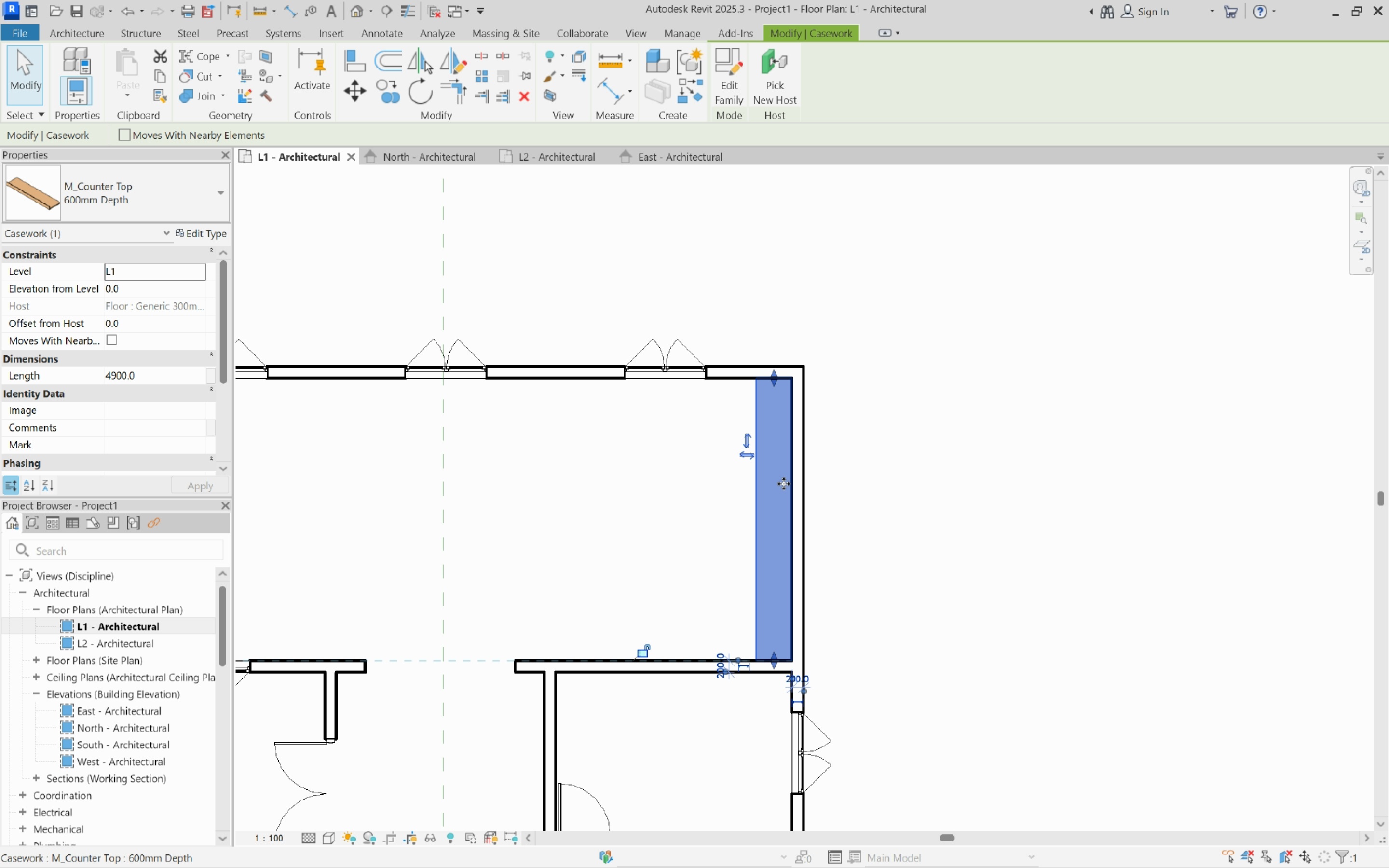 
key(Escape)
 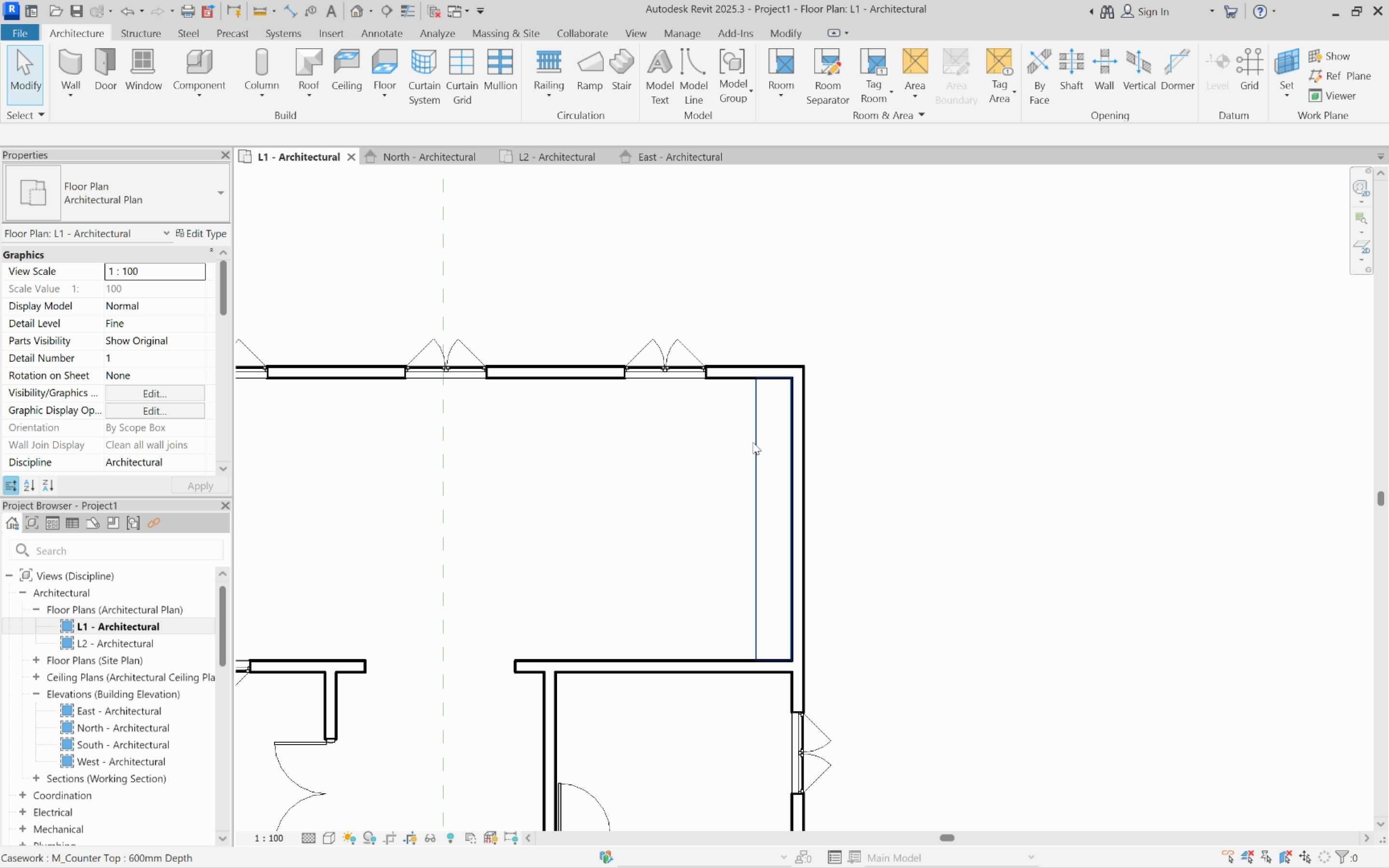 
scroll: coordinate [751, 439], scroll_direction: up, amount: 2.0
 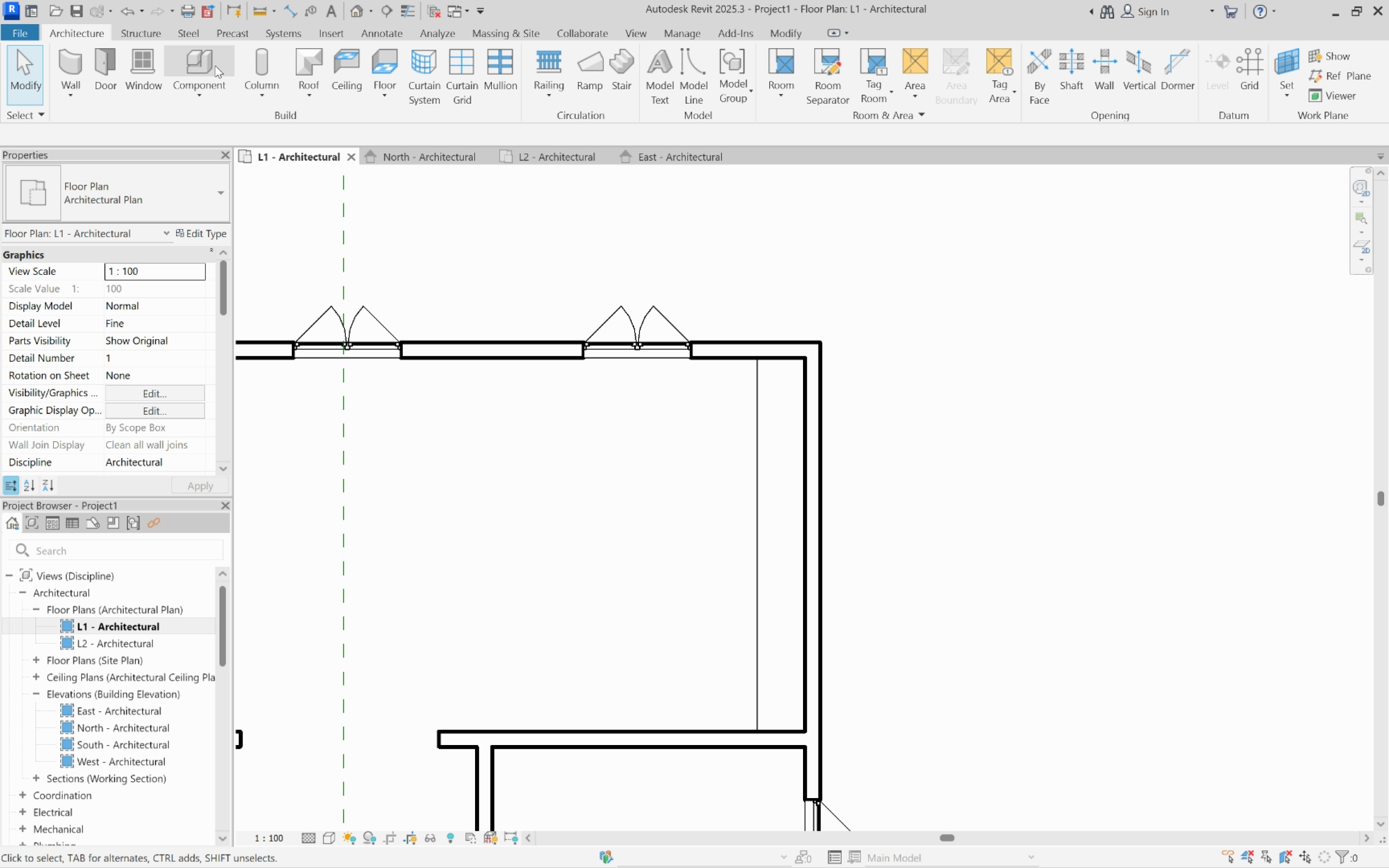 
left_click([206, 66])
 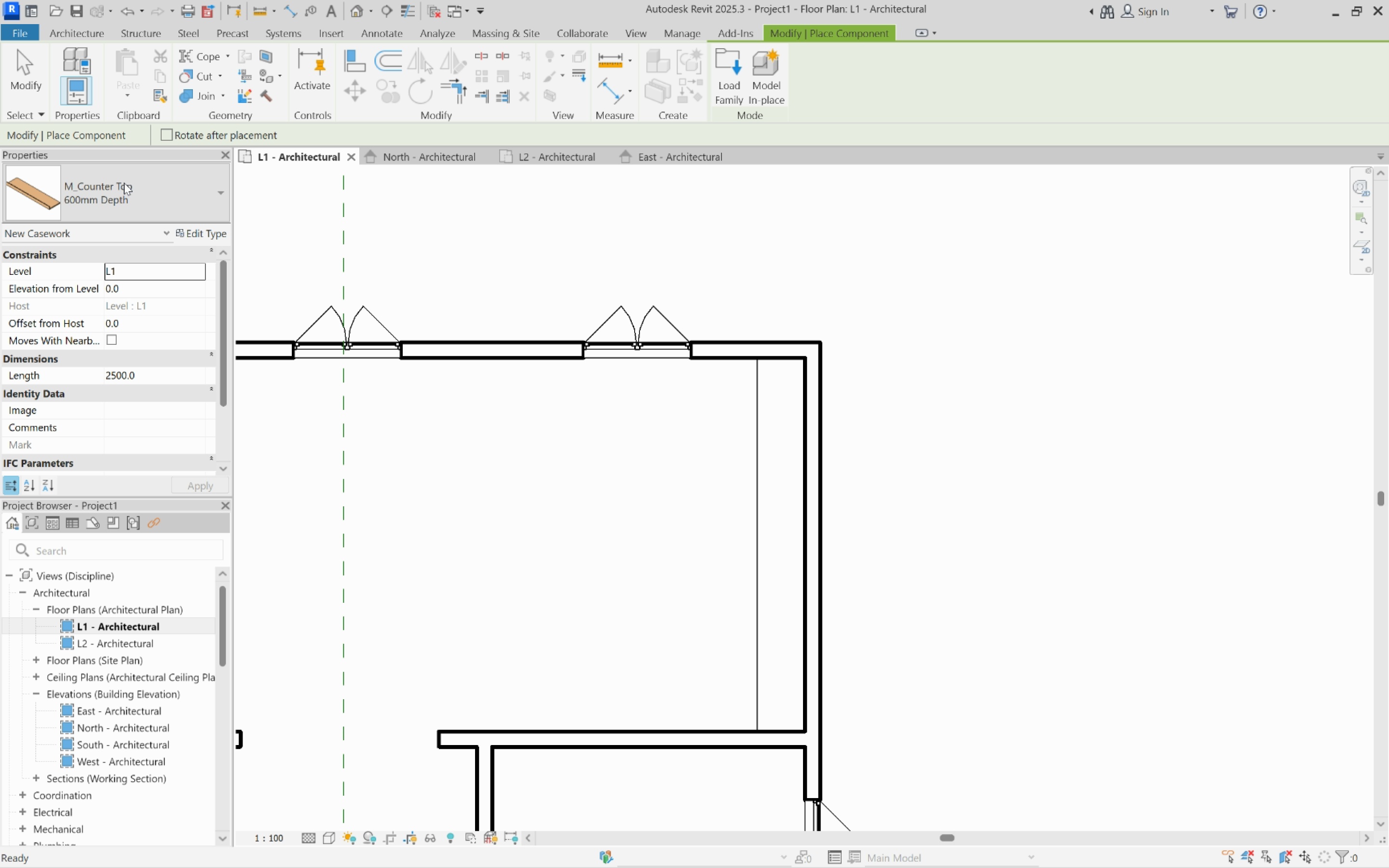 
left_click([124, 183])
 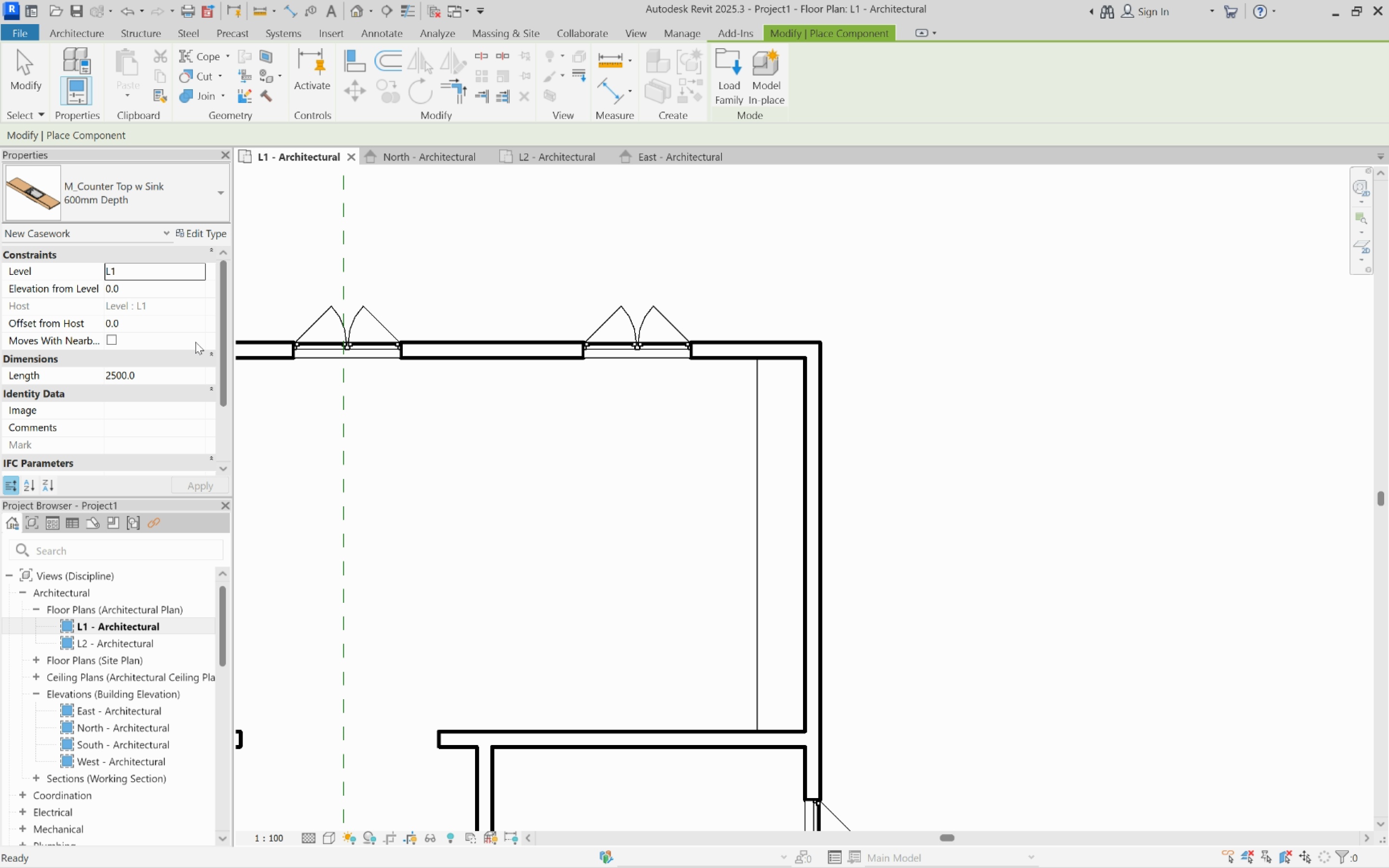 
scroll: coordinate [586, 397], scroll_direction: up, amount: 5.0
 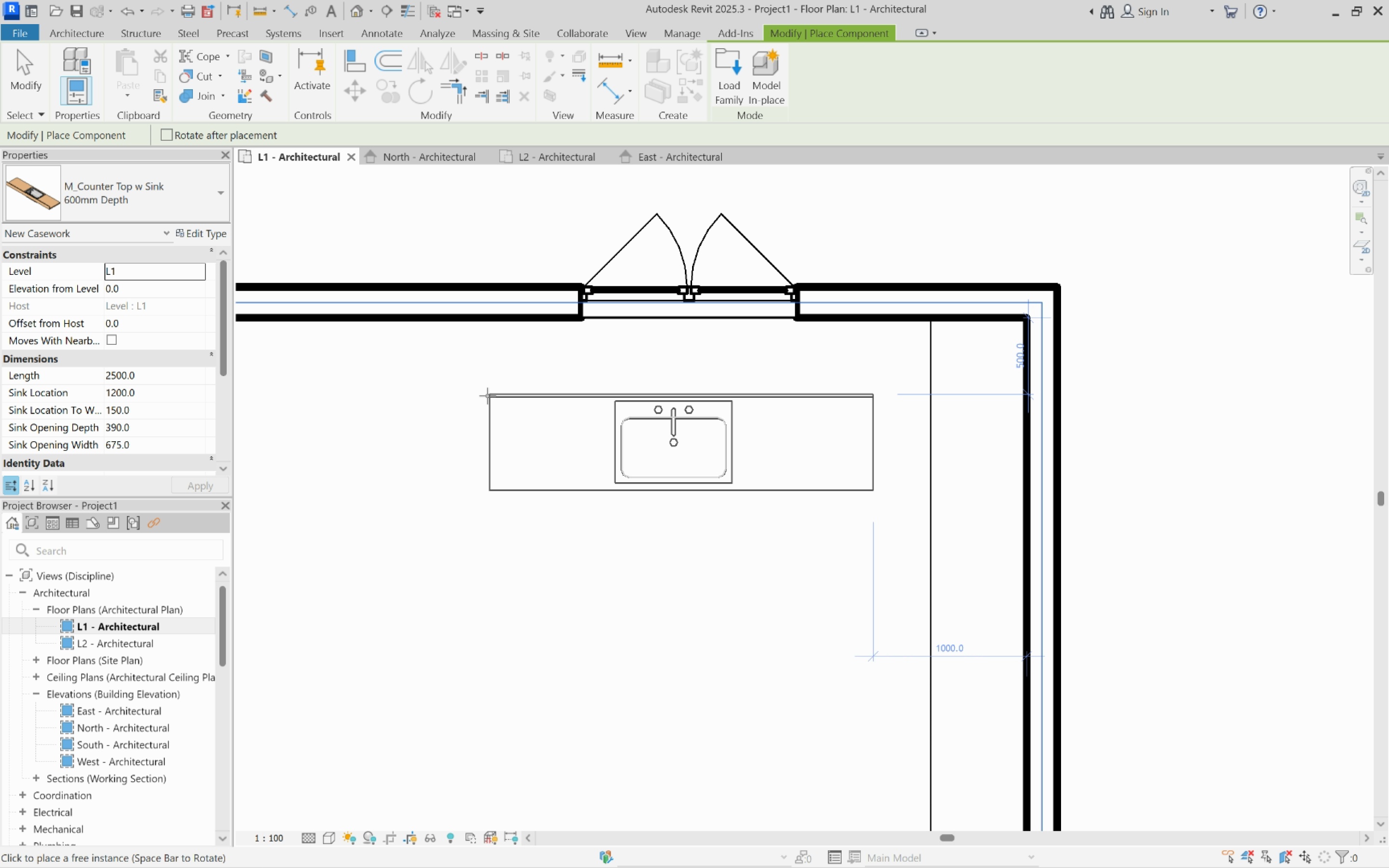 
left_click([488, 396])
 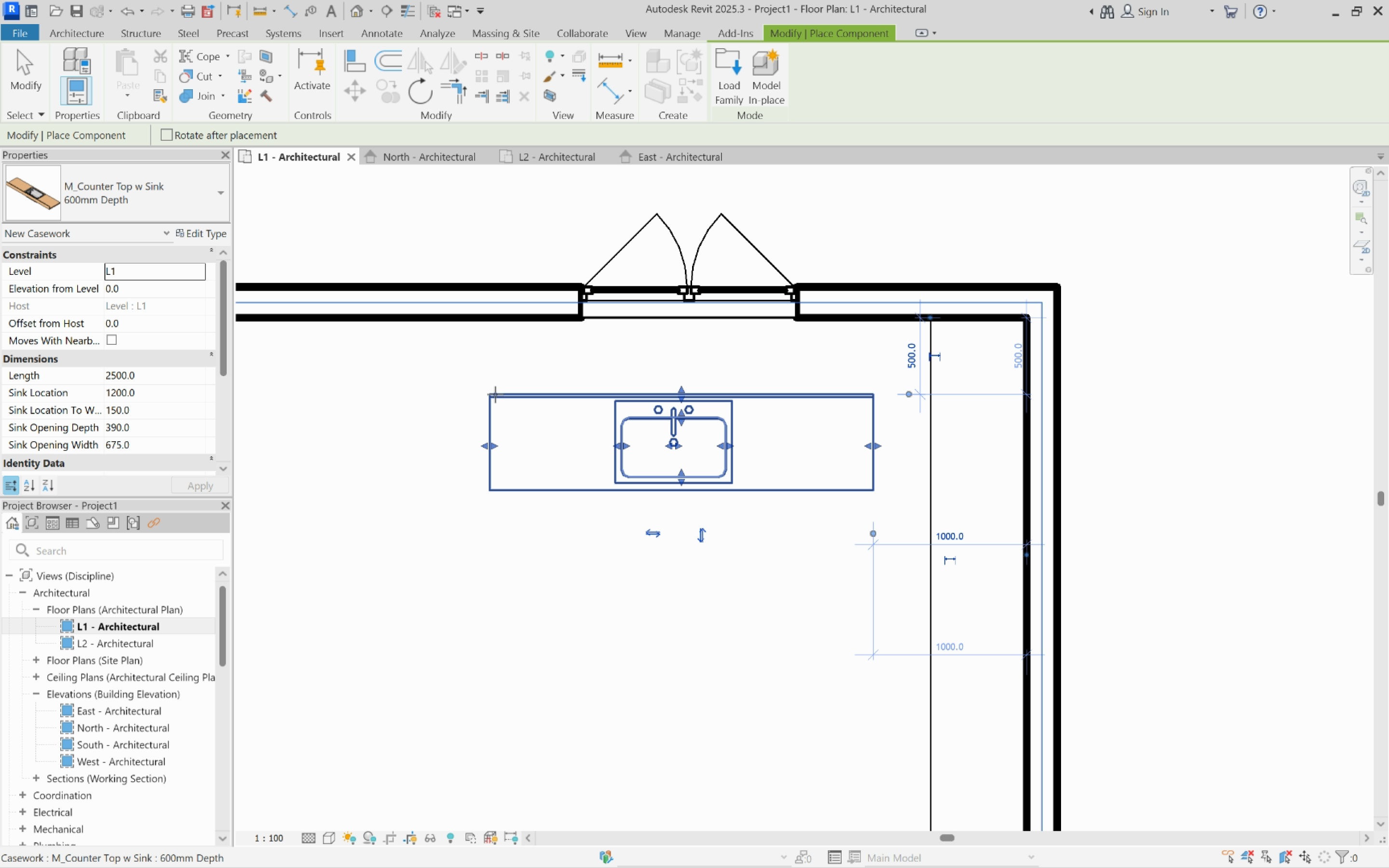 
key(Escape)
type(al)
 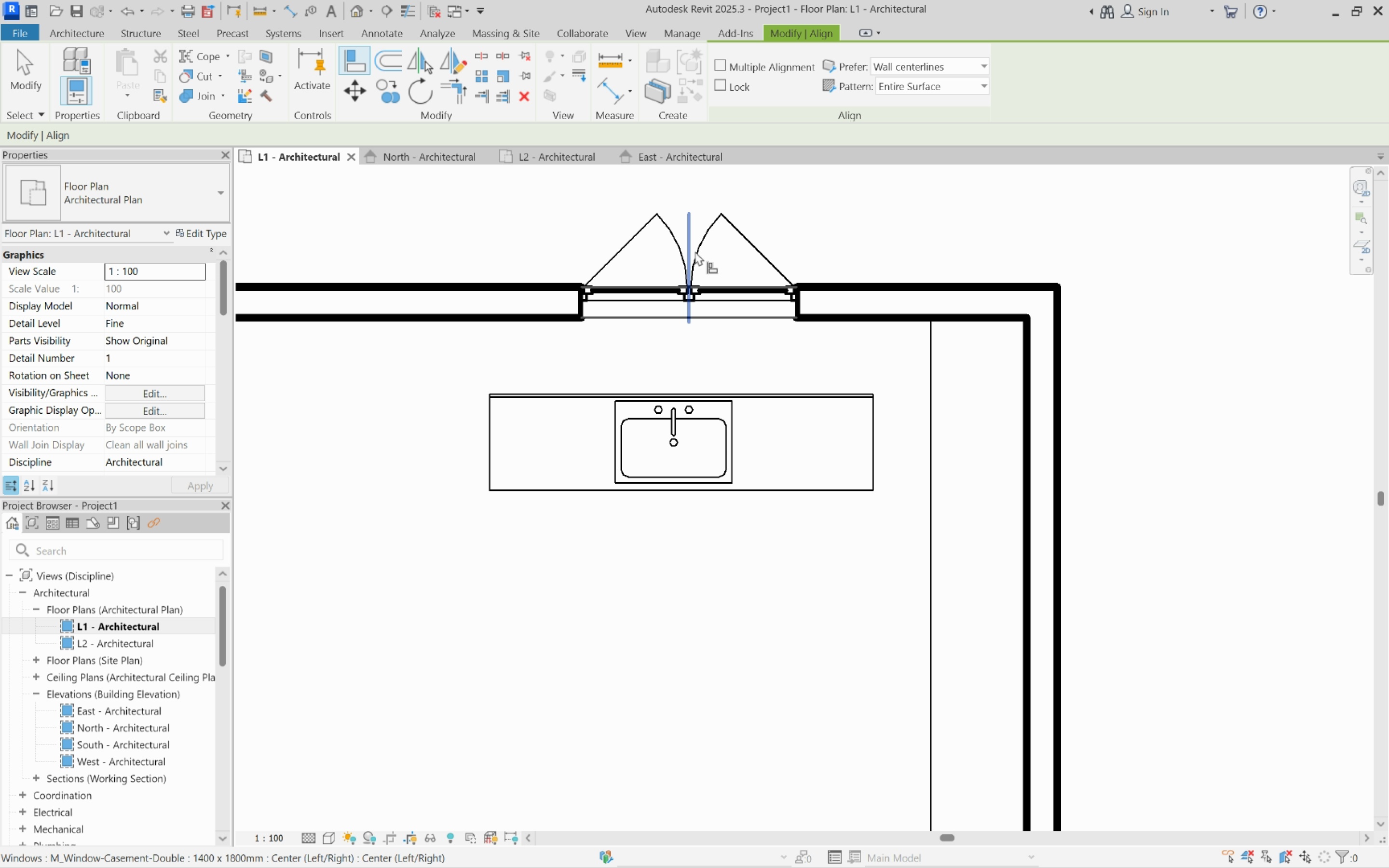 
left_click([695, 251])
 